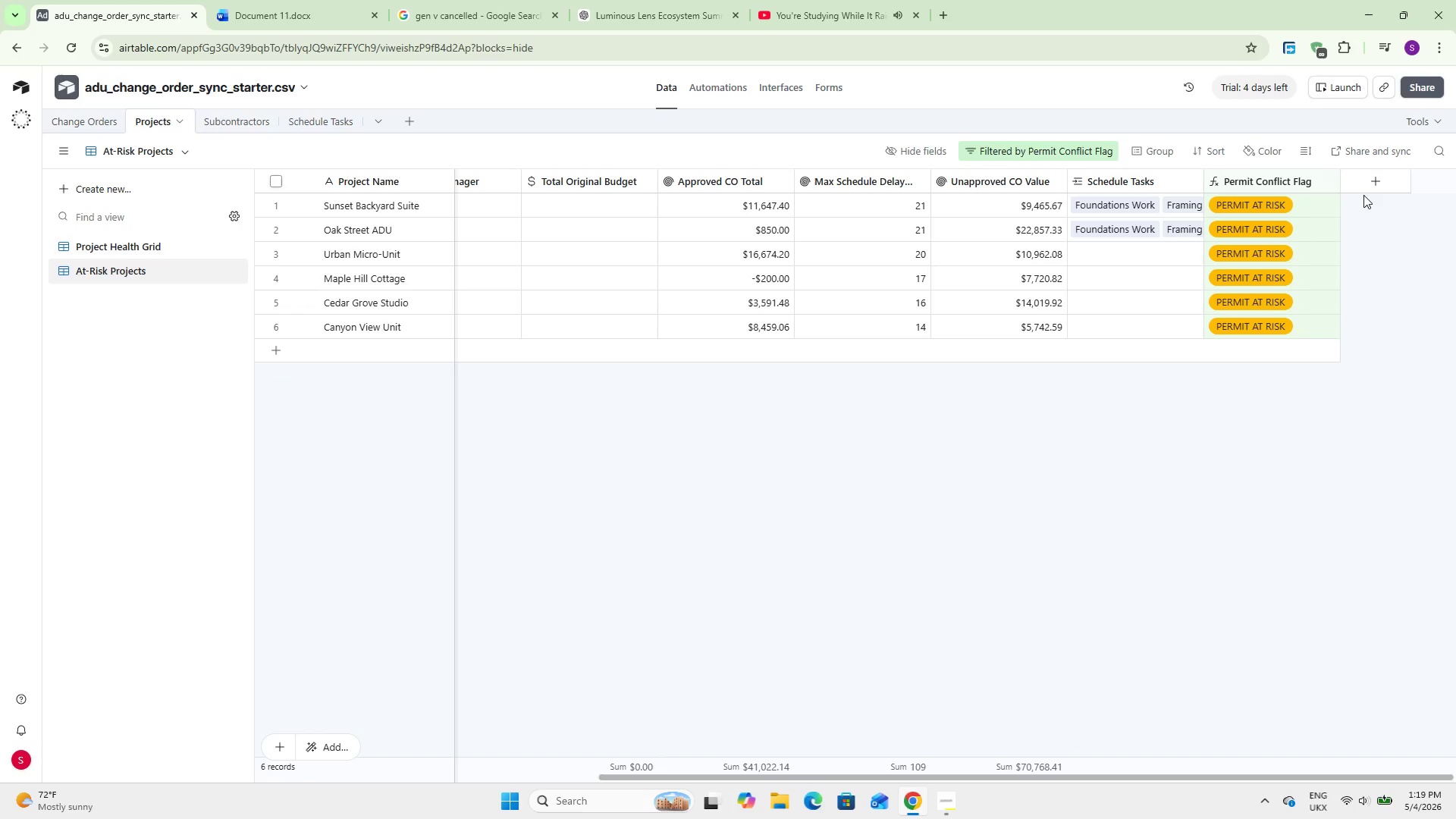 
left_click([1382, 185])
 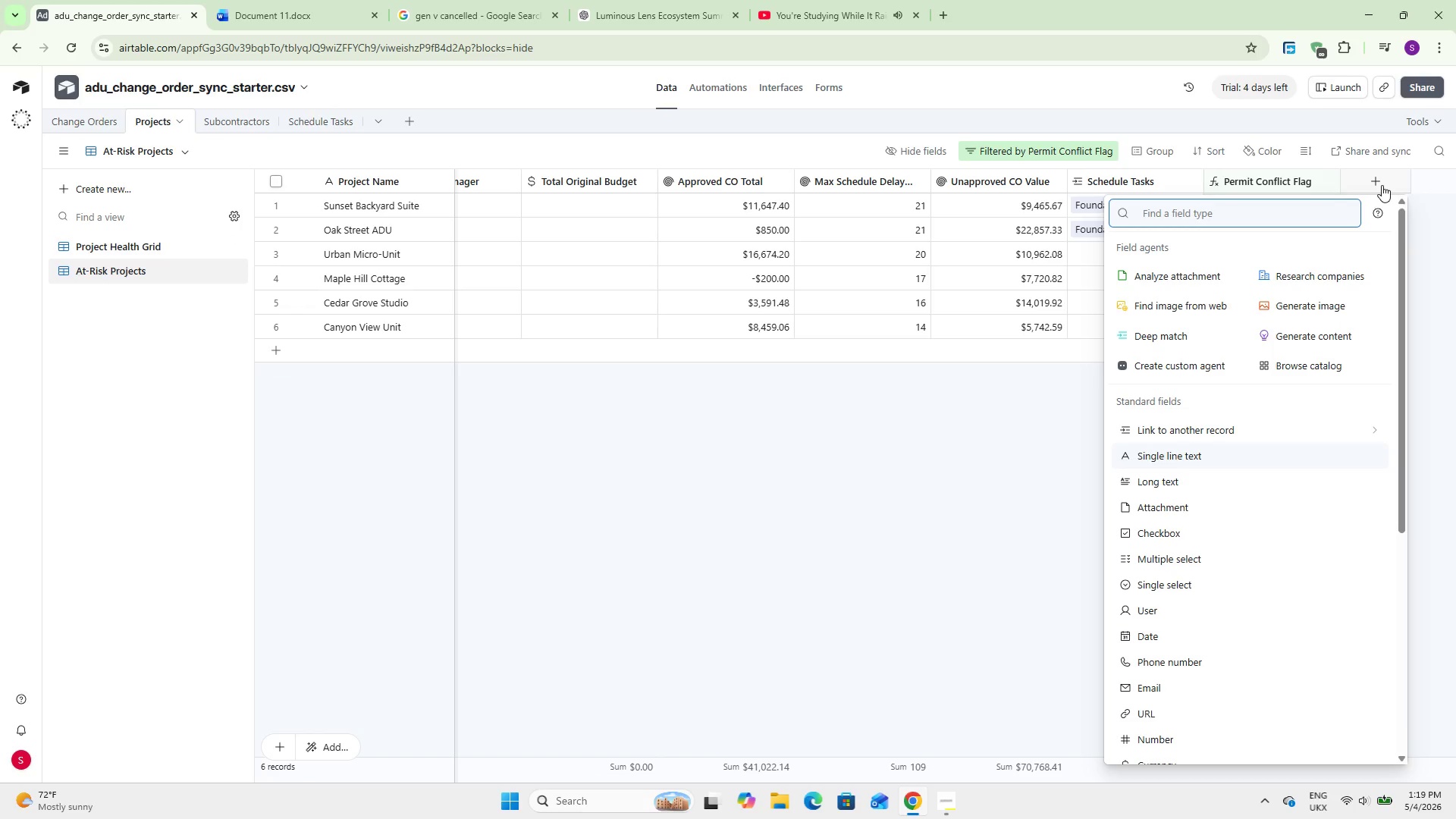 
type(f)
key(Backspace)
type(roll)
 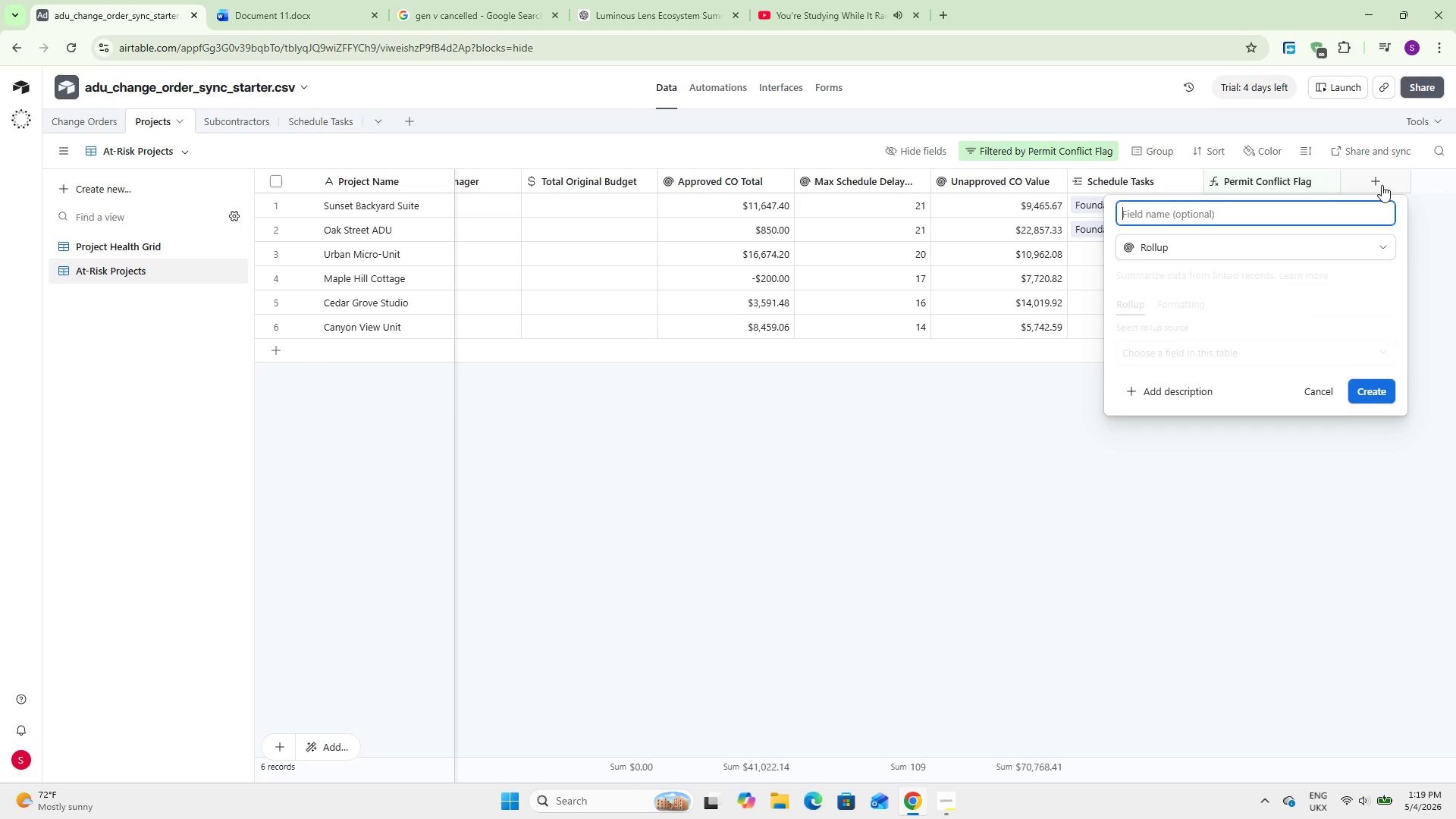 
key(Enter)
 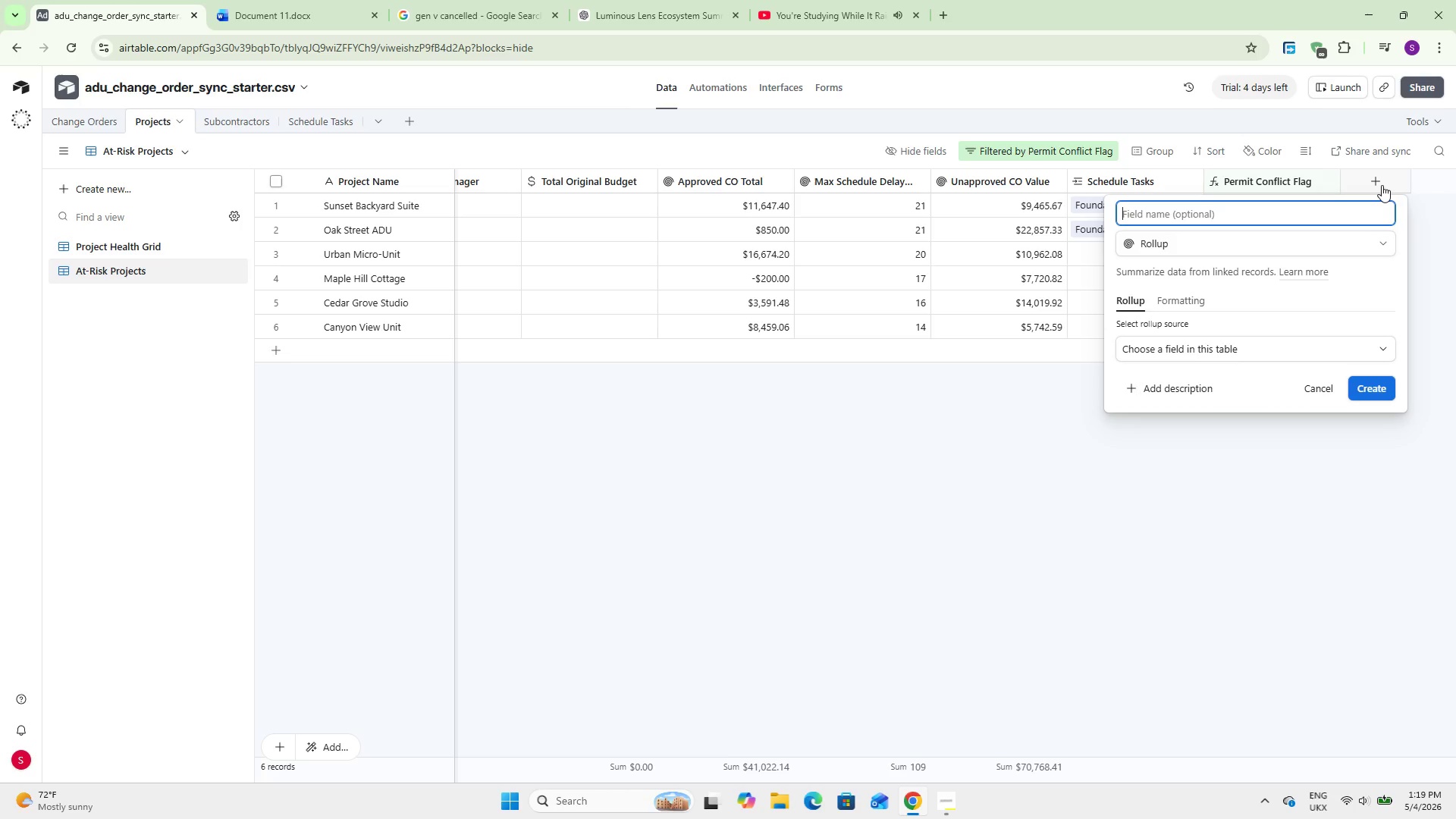 
type(Budget Variance)
 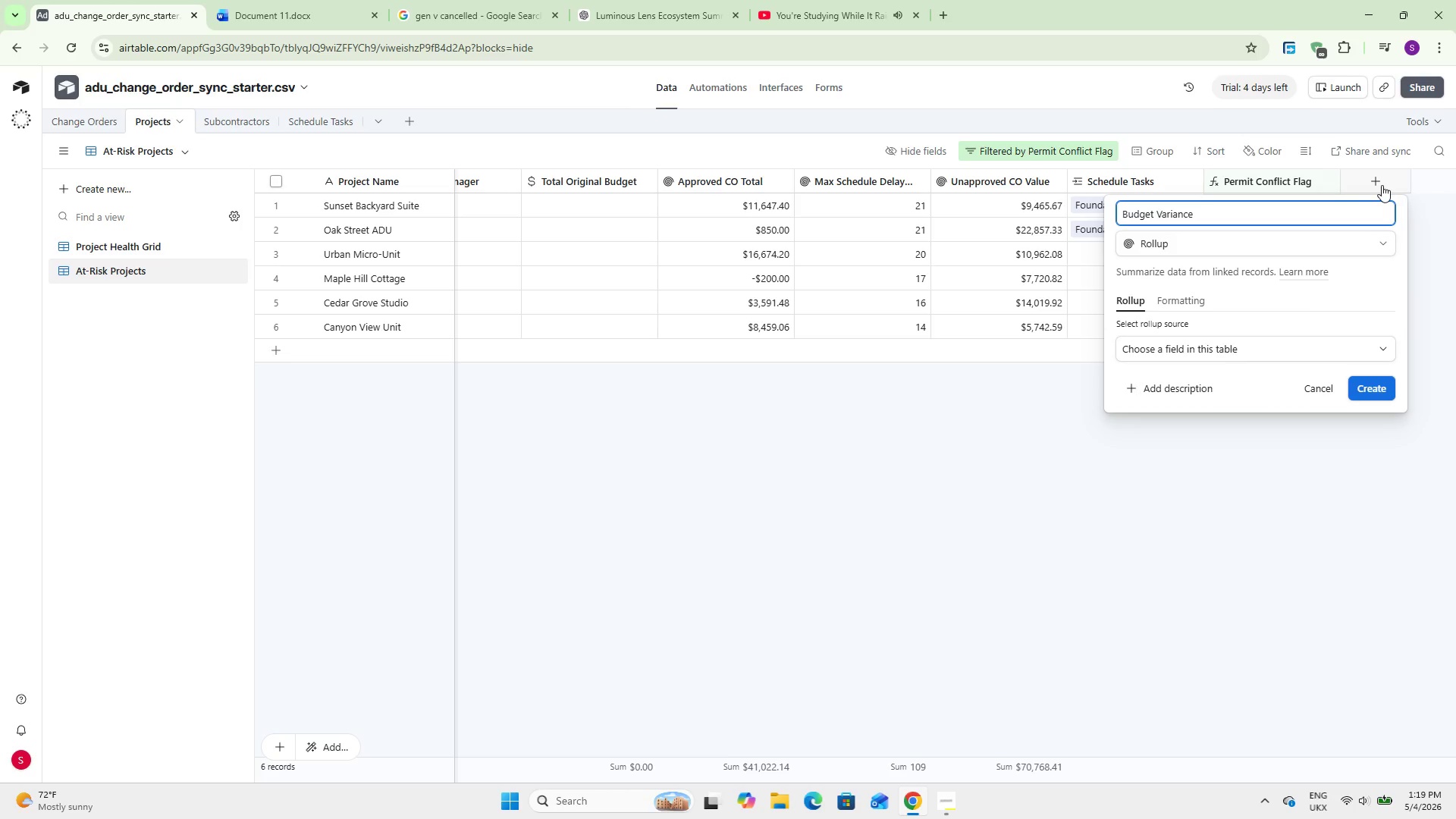 
left_click([1148, 337])
 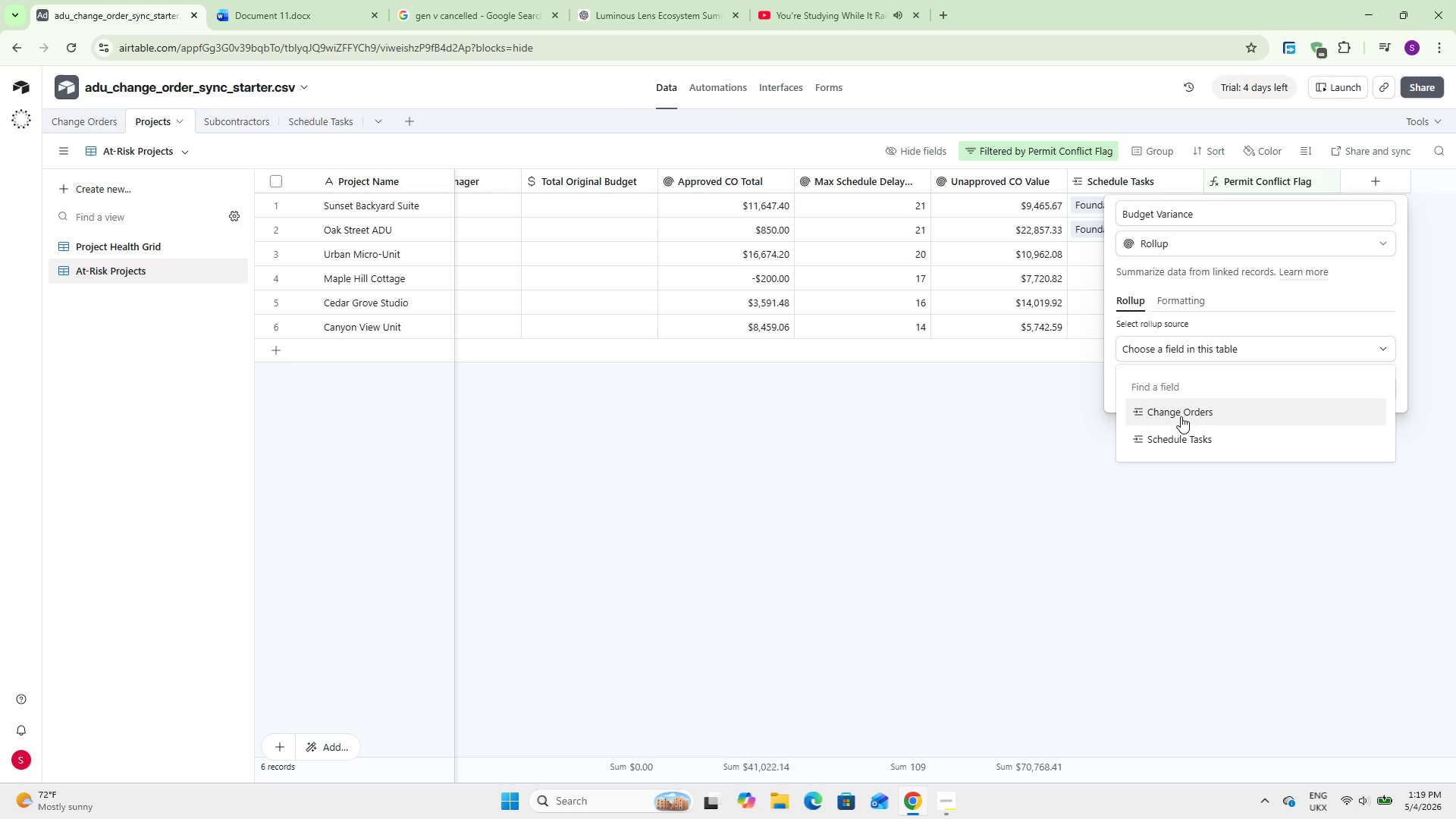 
left_click([1181, 416])
 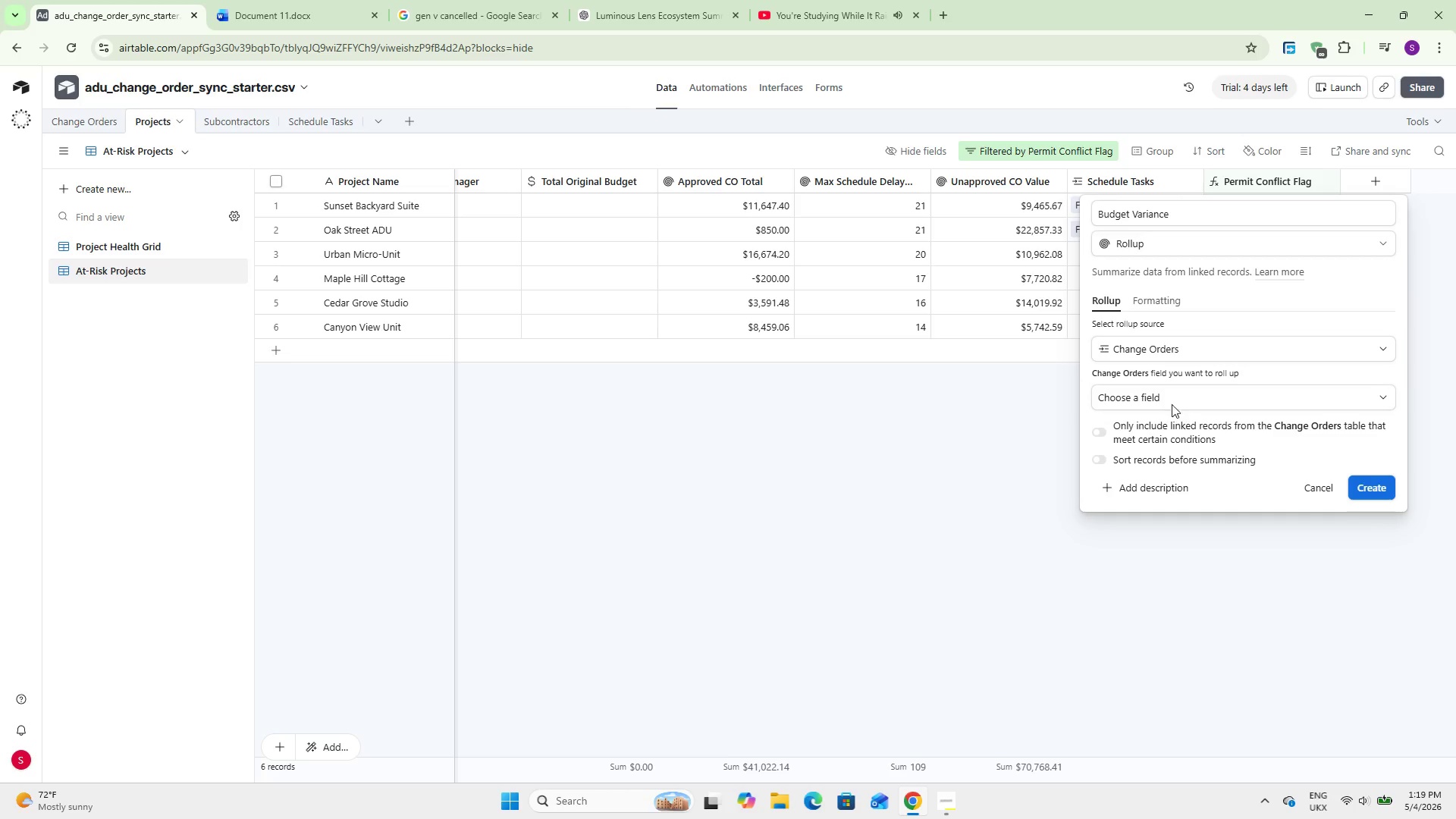 
left_click([1179, 394])
 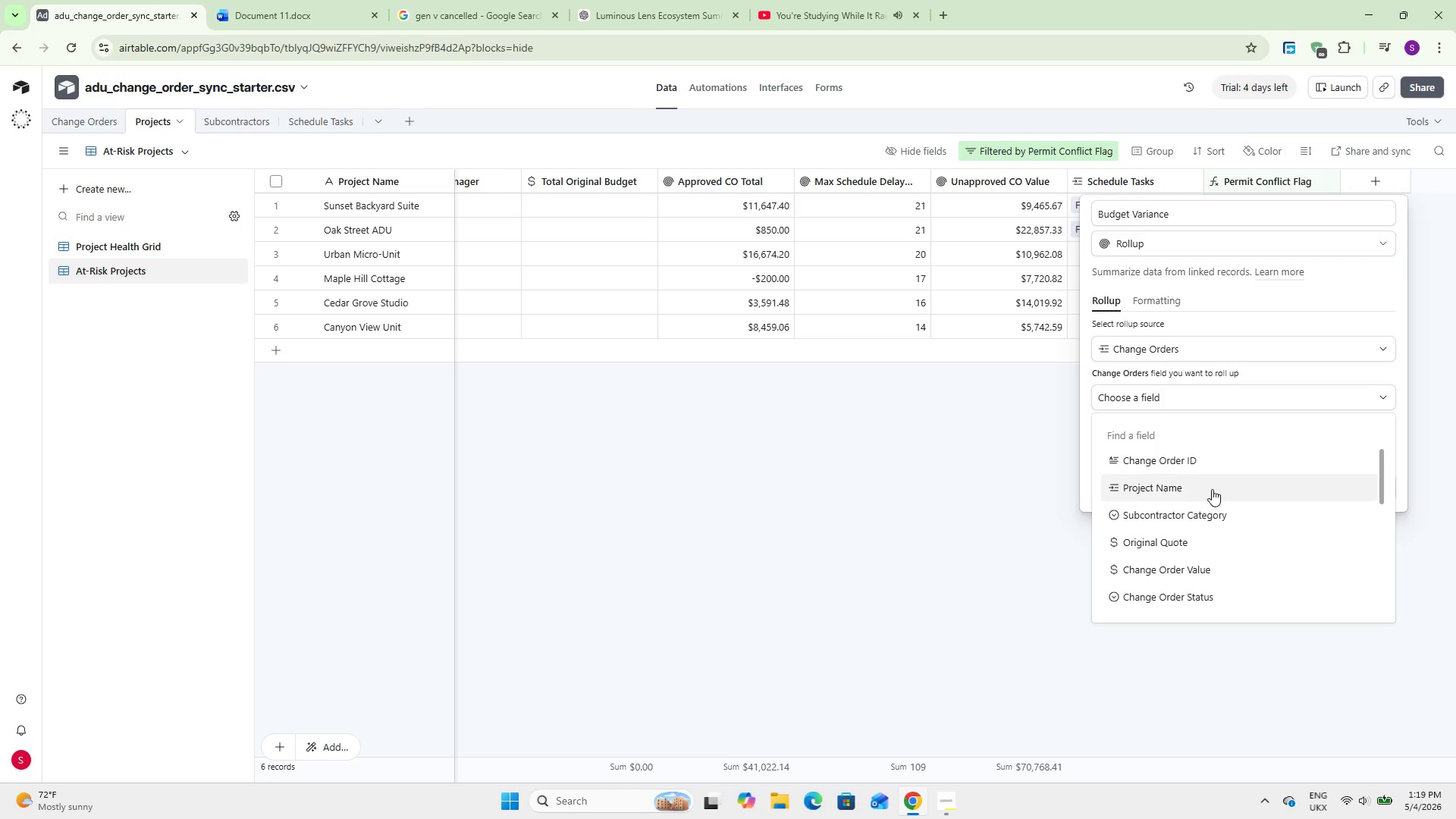 
scroll: coordinate [1222, 511], scroll_direction: down, amount: 1.0
 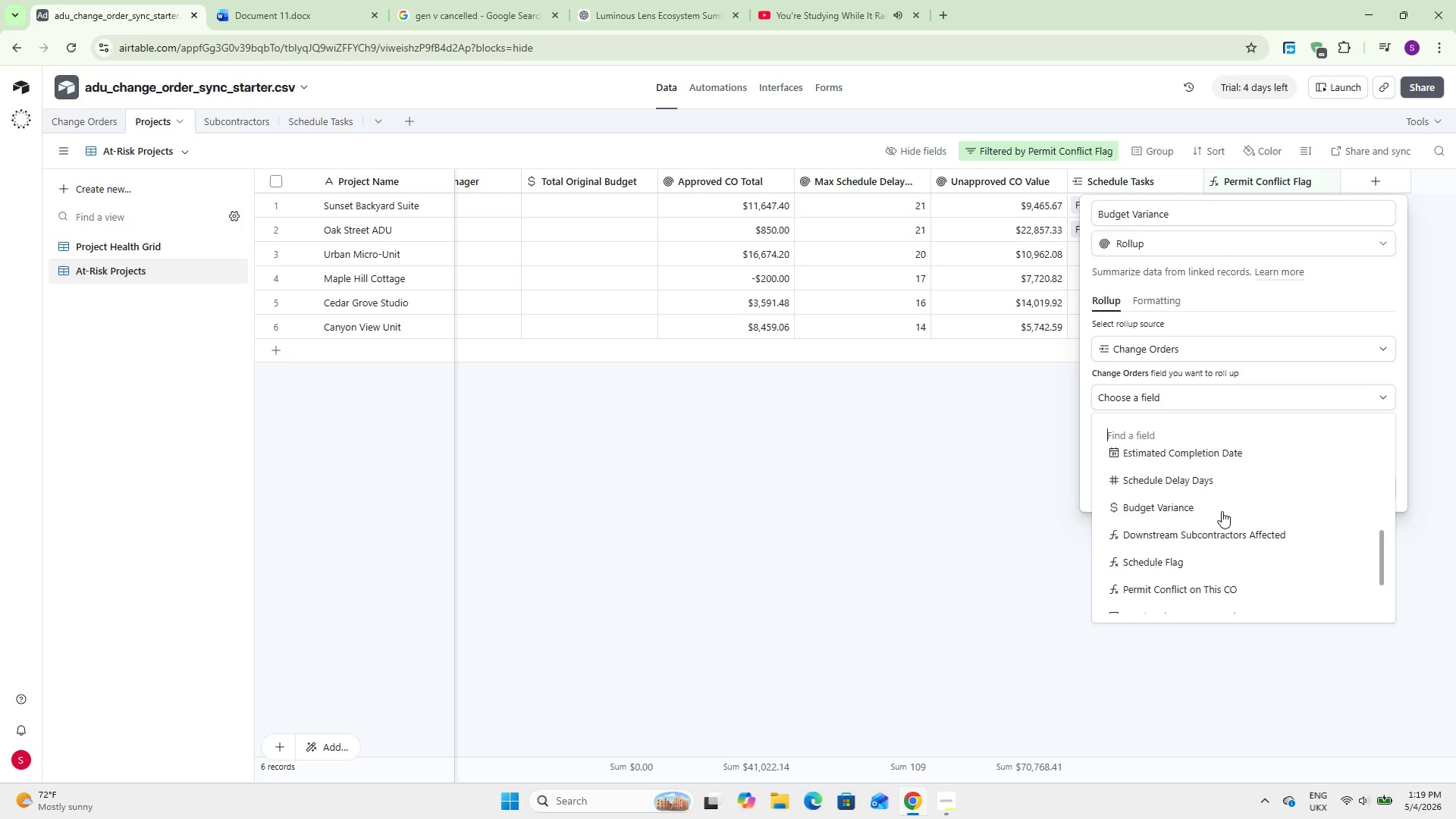 
left_click([1196, 510])
 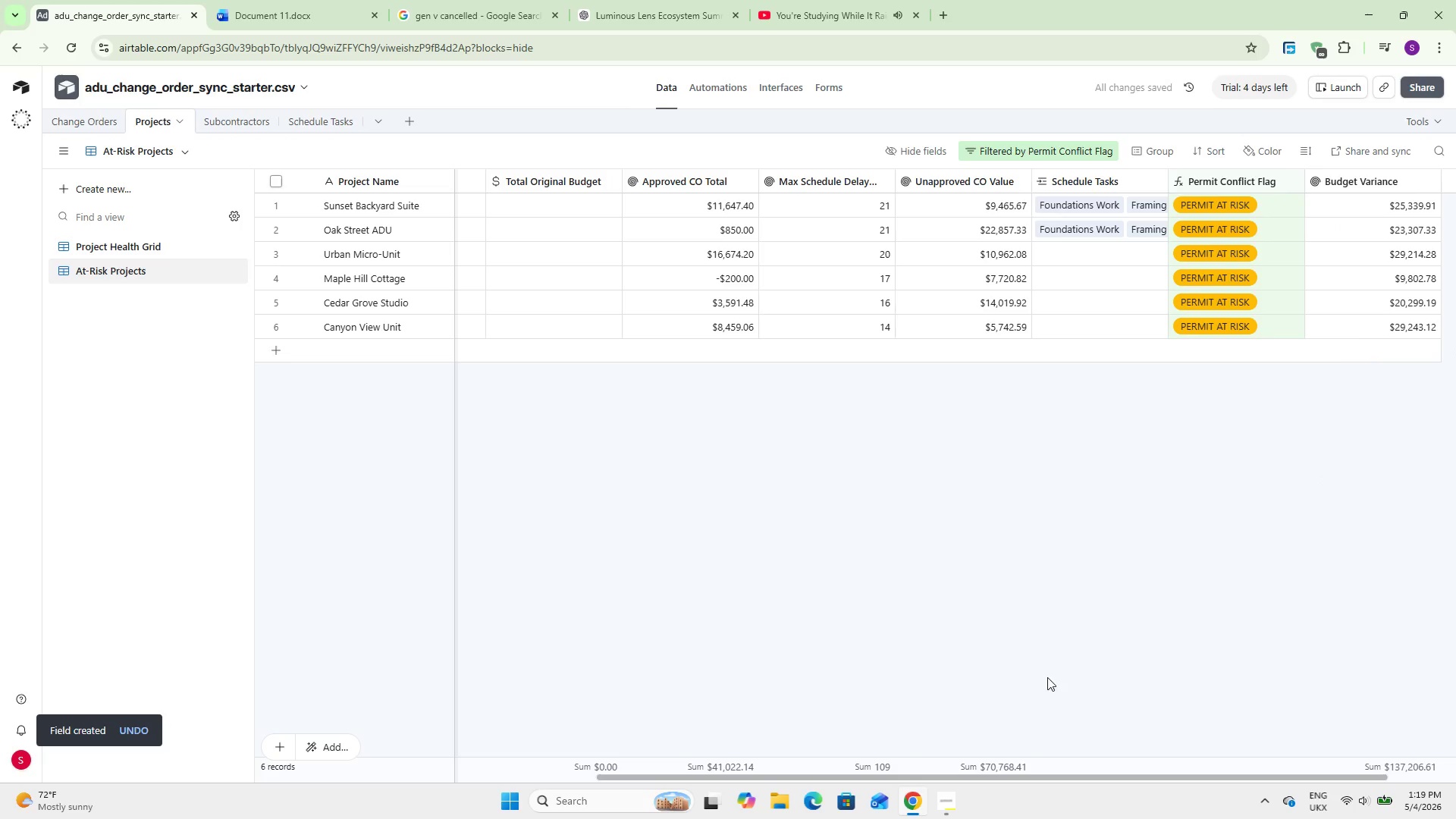 
left_click_drag(start_coordinate=[1027, 774], to_coordinate=[1122, 773])
 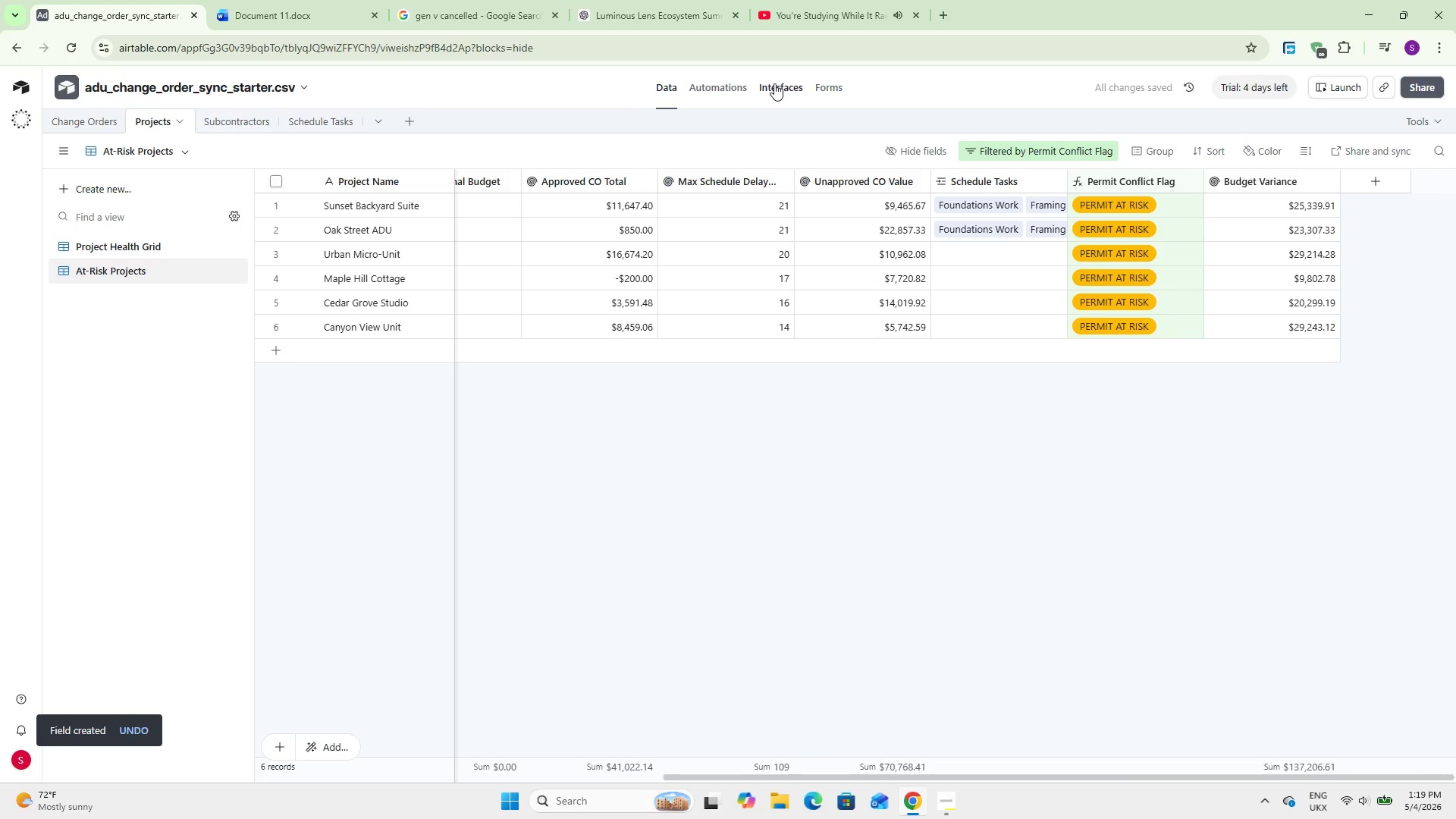 
left_click_drag(start_coordinate=[774, 83], to_coordinate=[774, 93])
 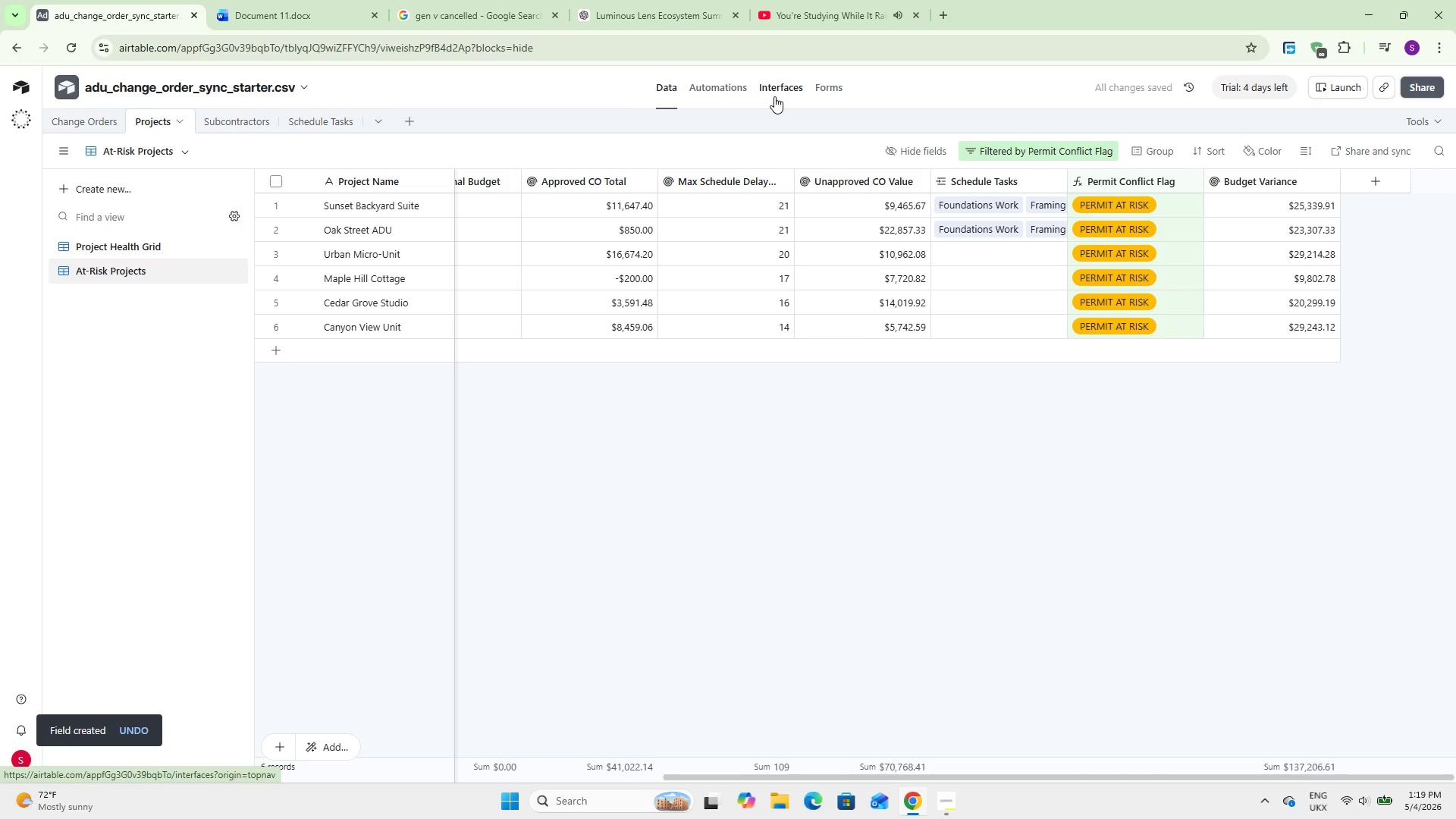 
left_click([774, 96])
 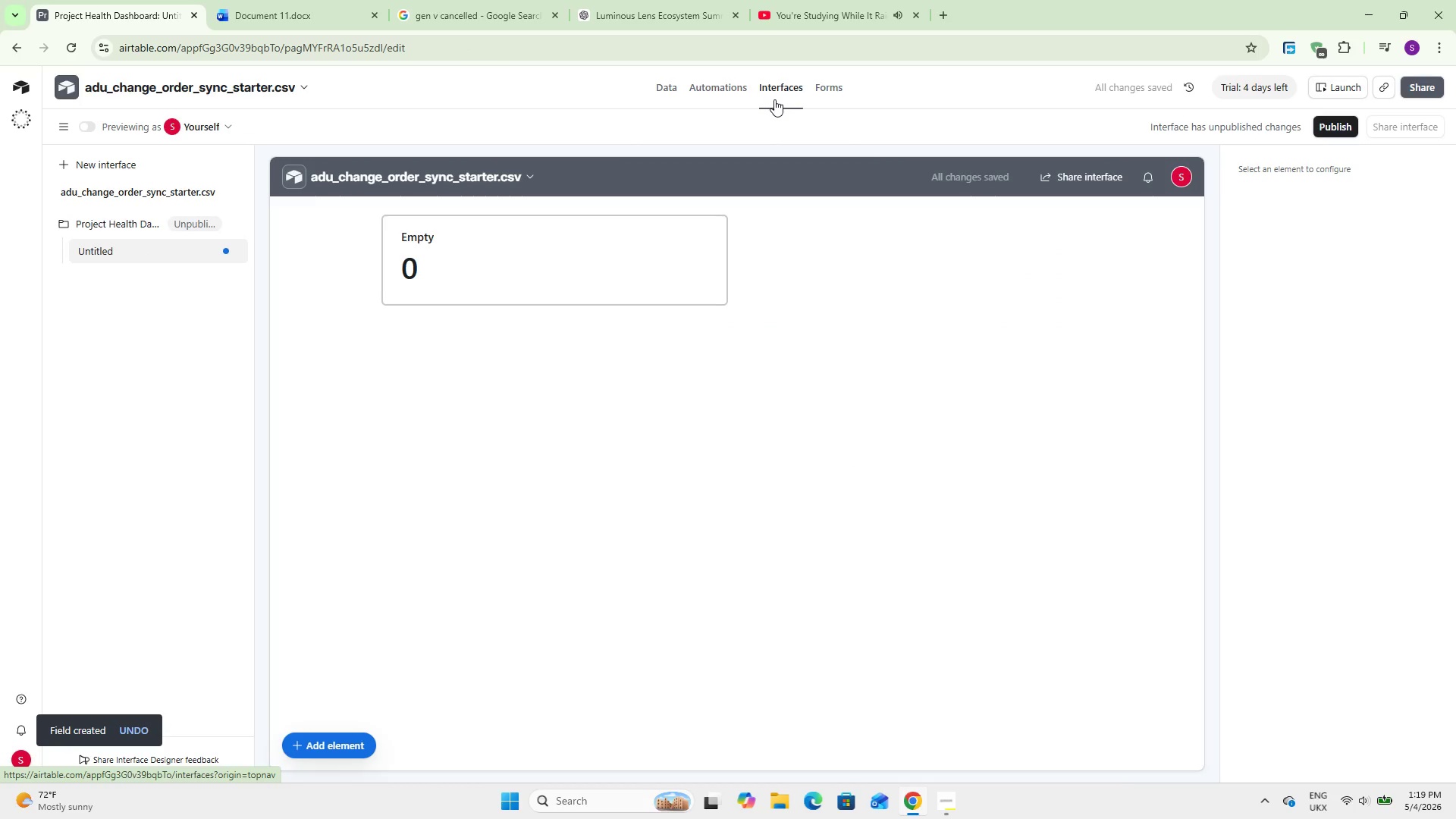 
left_click([588, 231])
 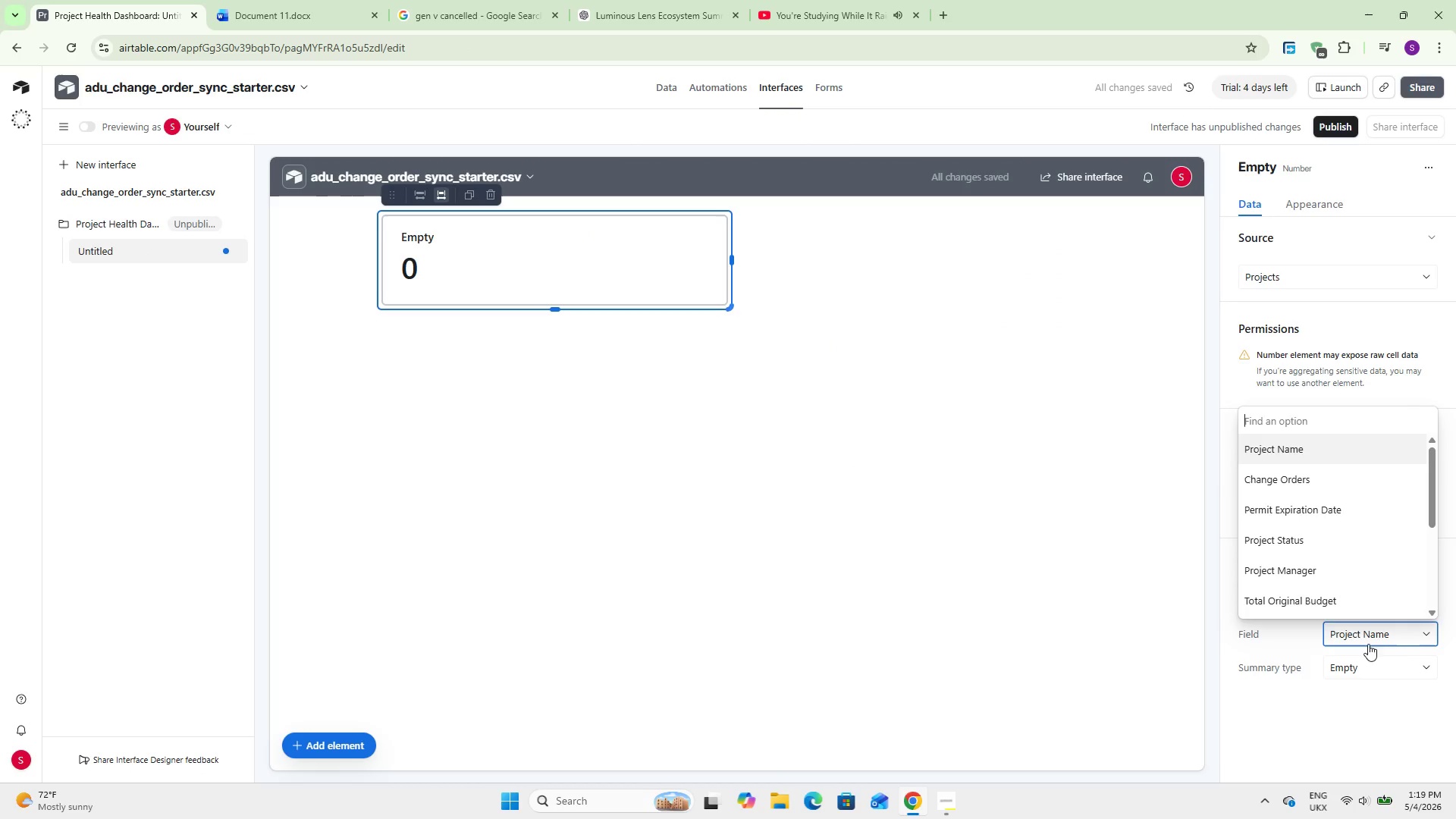 
left_click([1306, 594])
 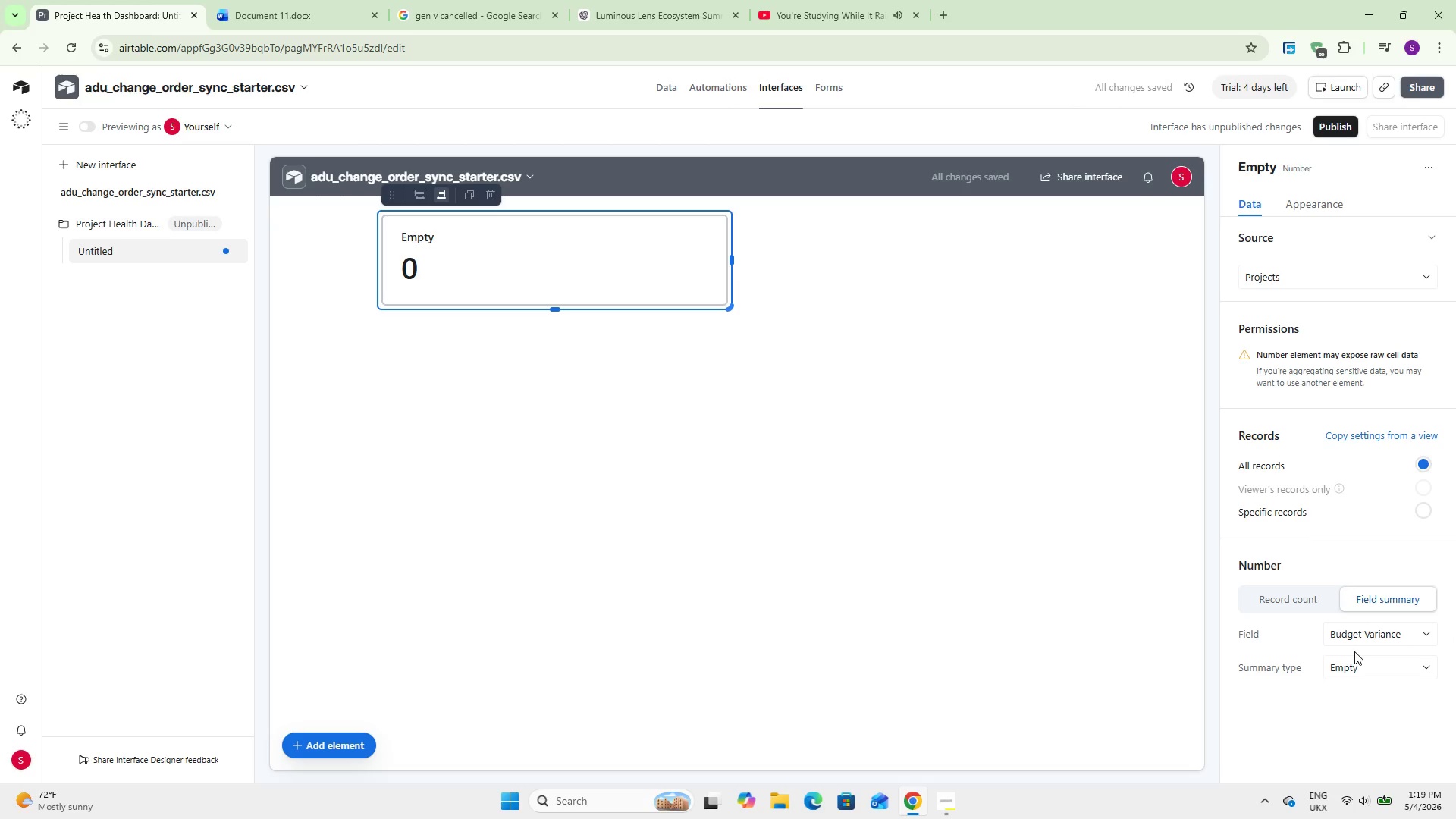 
scroll: coordinate [1315, 589], scroll_direction: down, amount: 15.0
 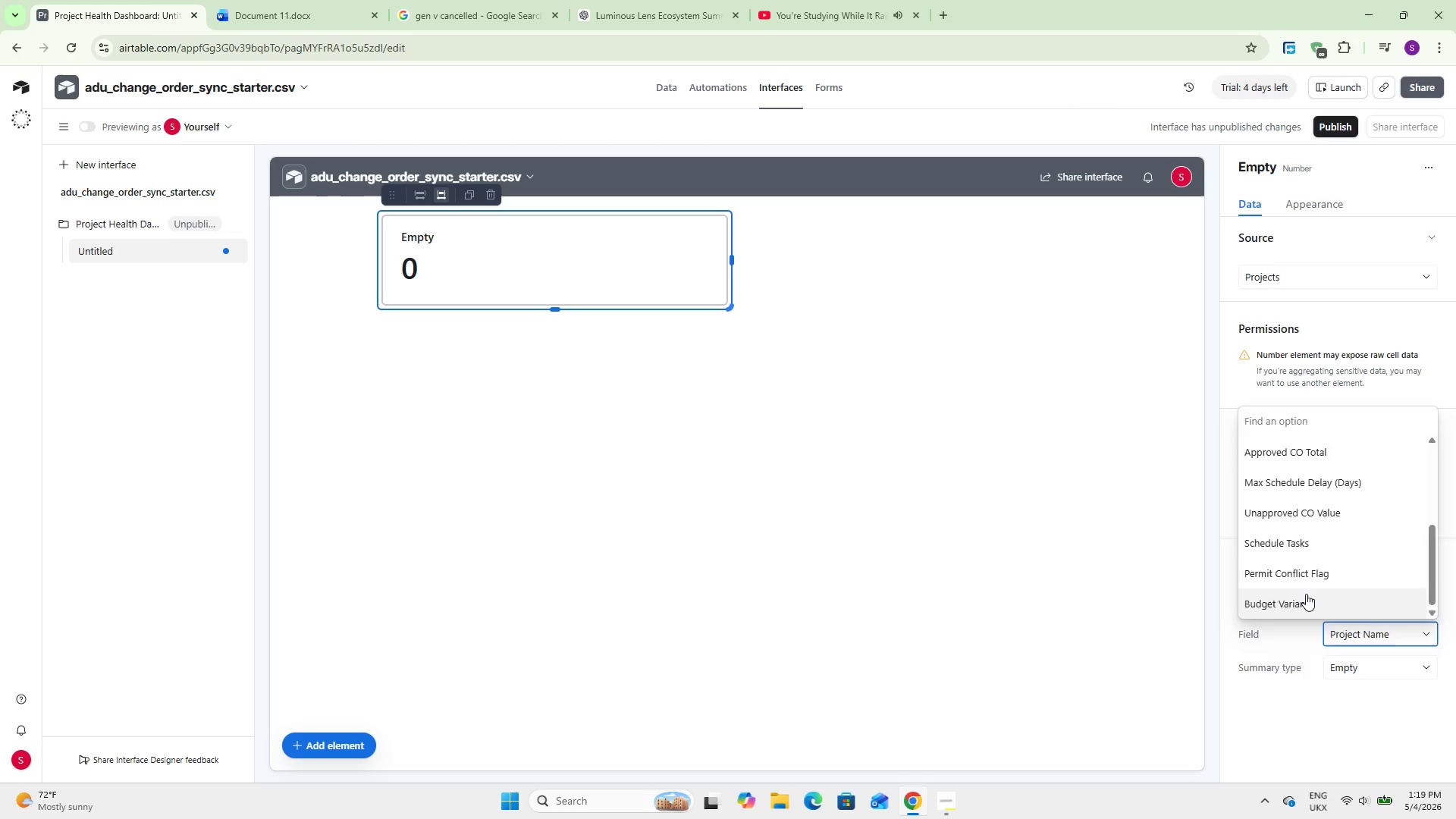 
left_click([1357, 654])
 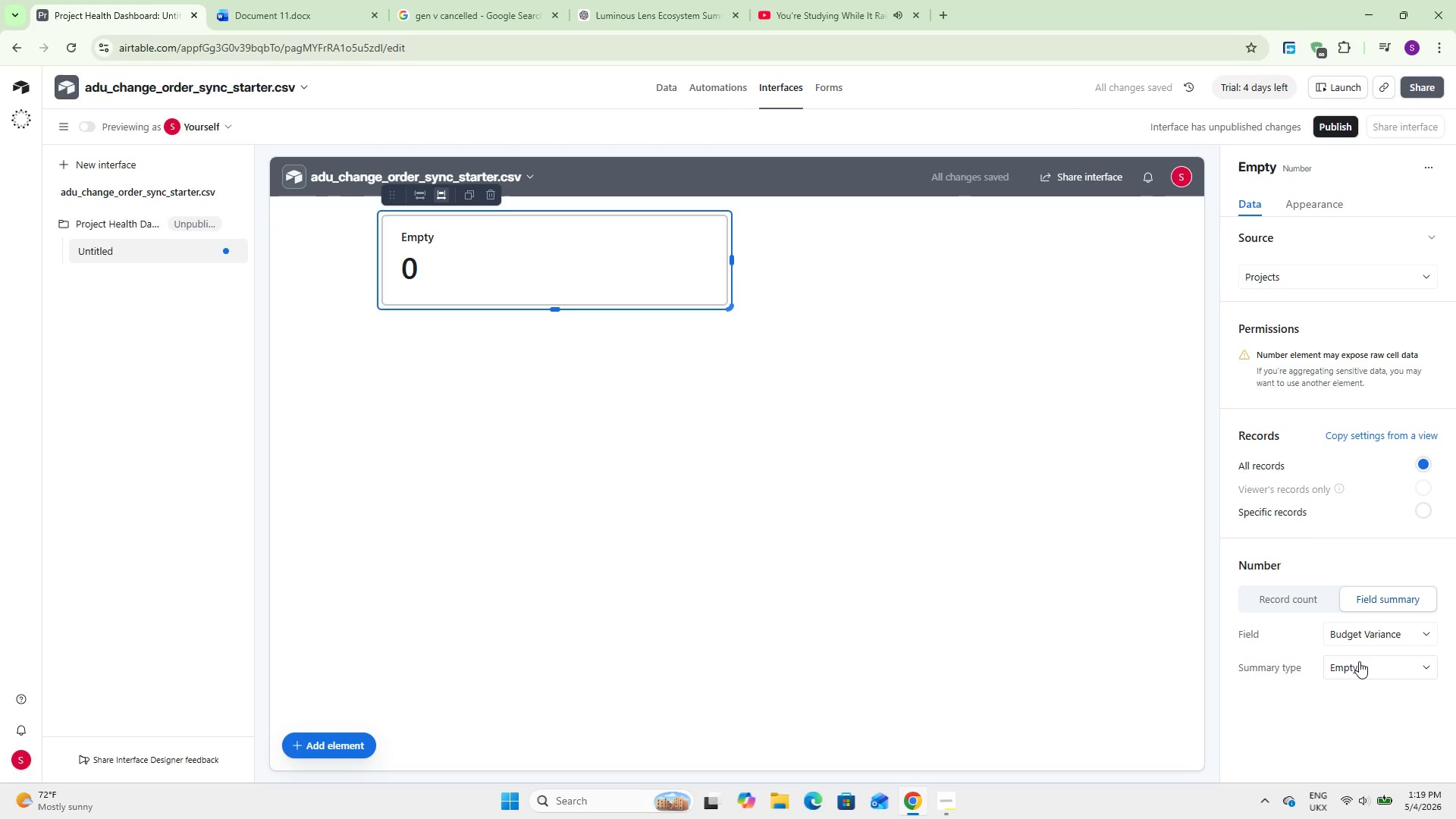 
left_click([1359, 661])
 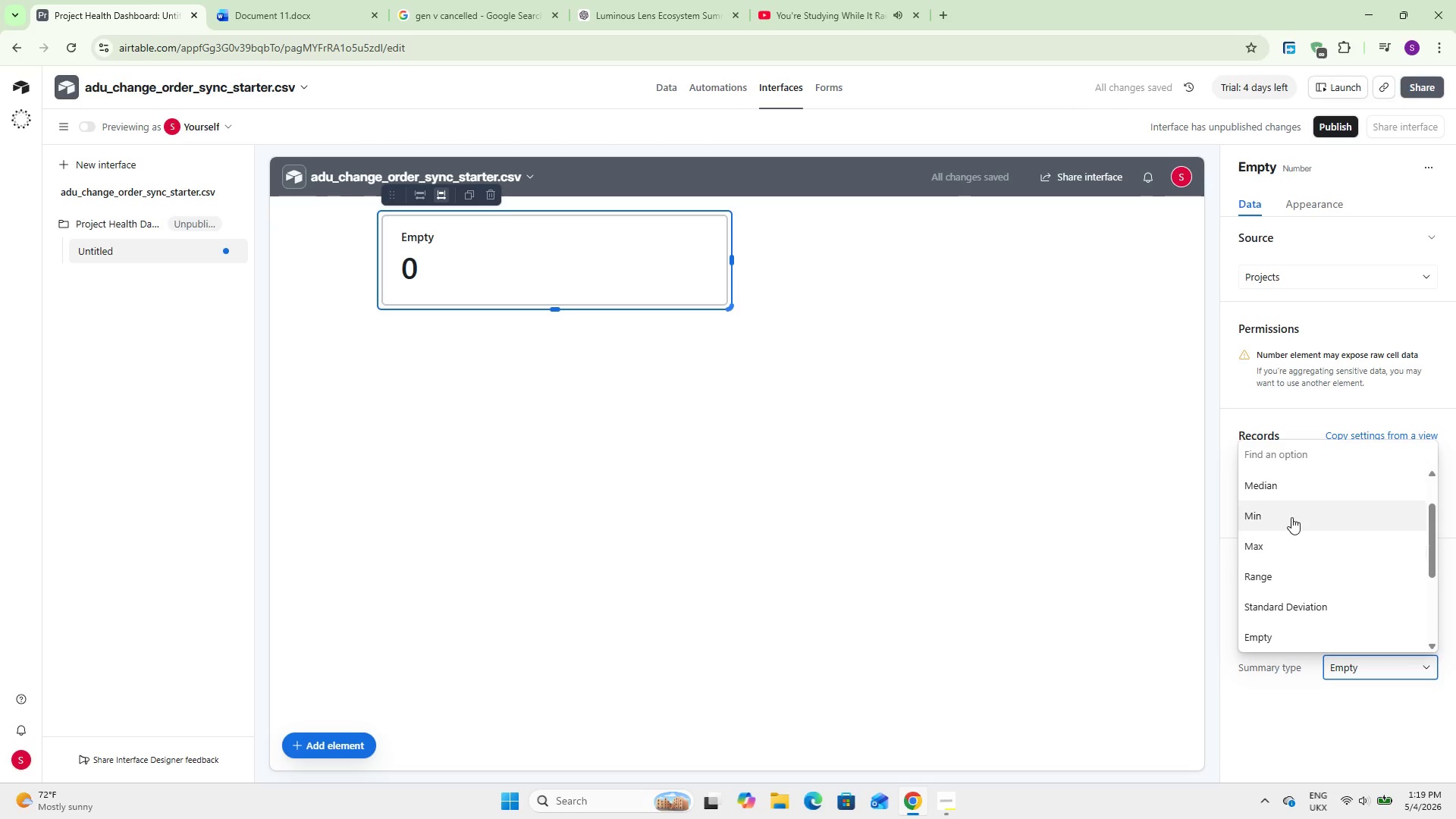 
scroll: coordinate [1287, 528], scroll_direction: up, amount: 6.0
 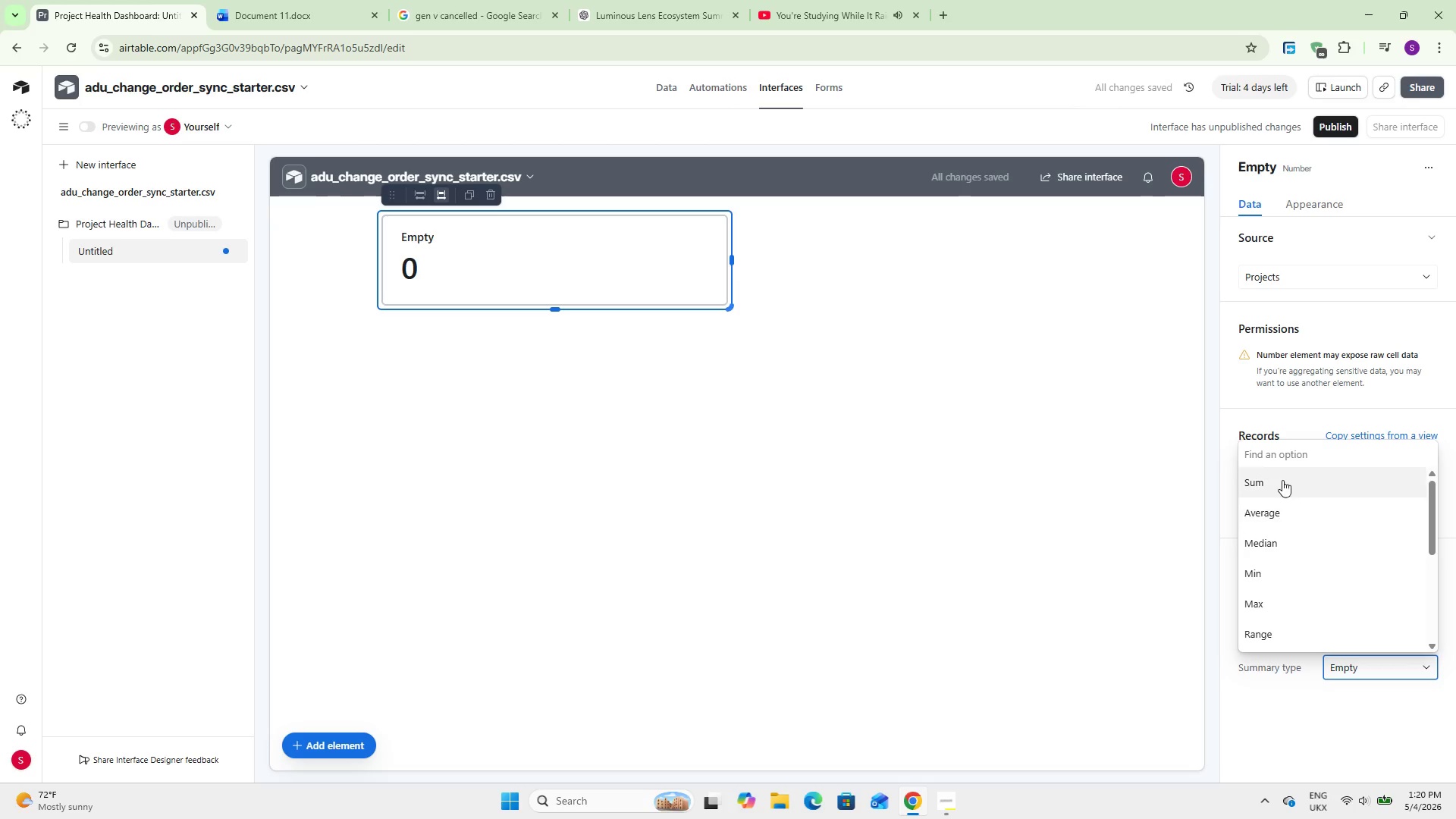 
left_click([1282, 476])
 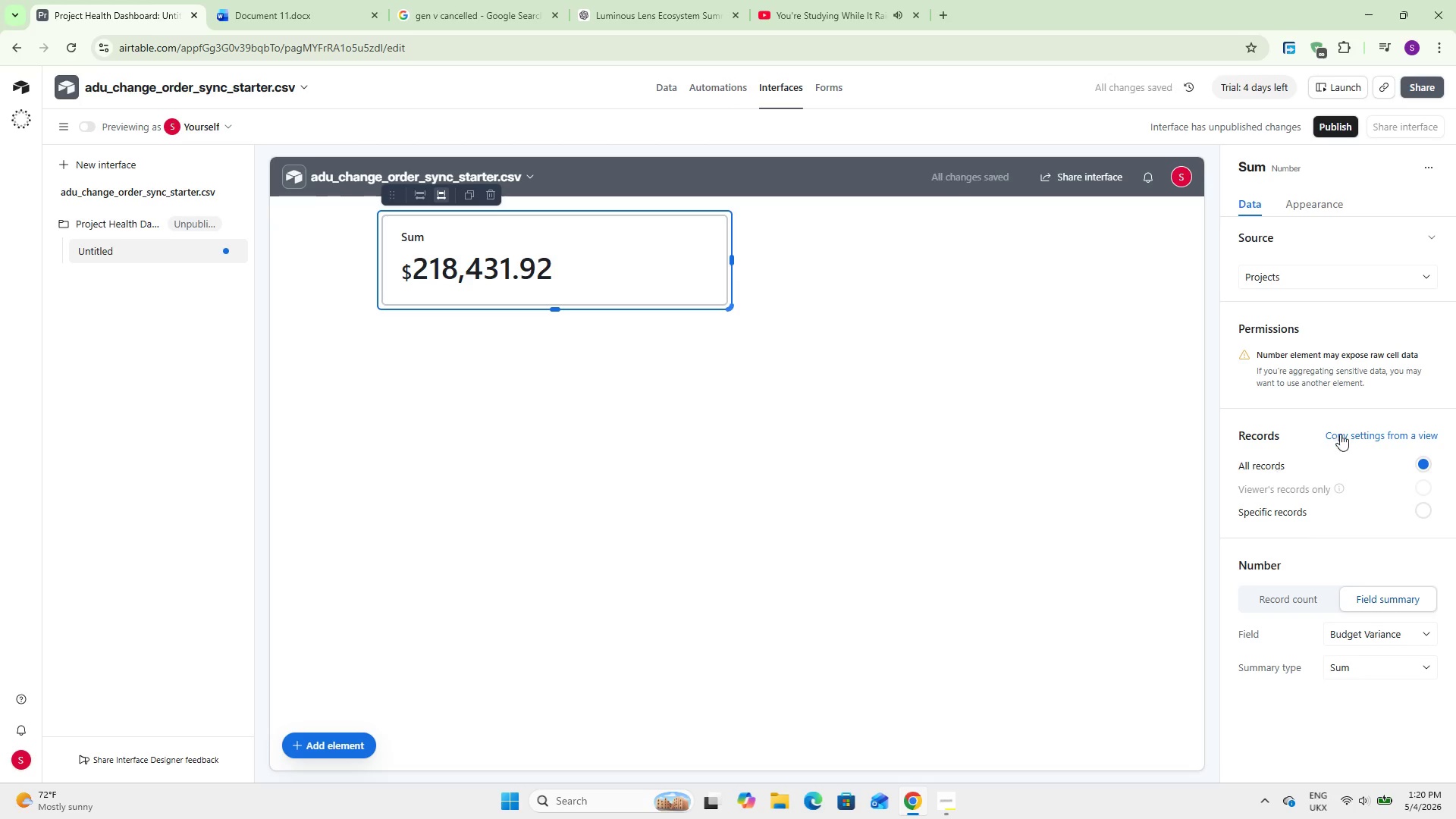 
scroll: coordinate [1353, 495], scroll_direction: up, amount: 6.0
 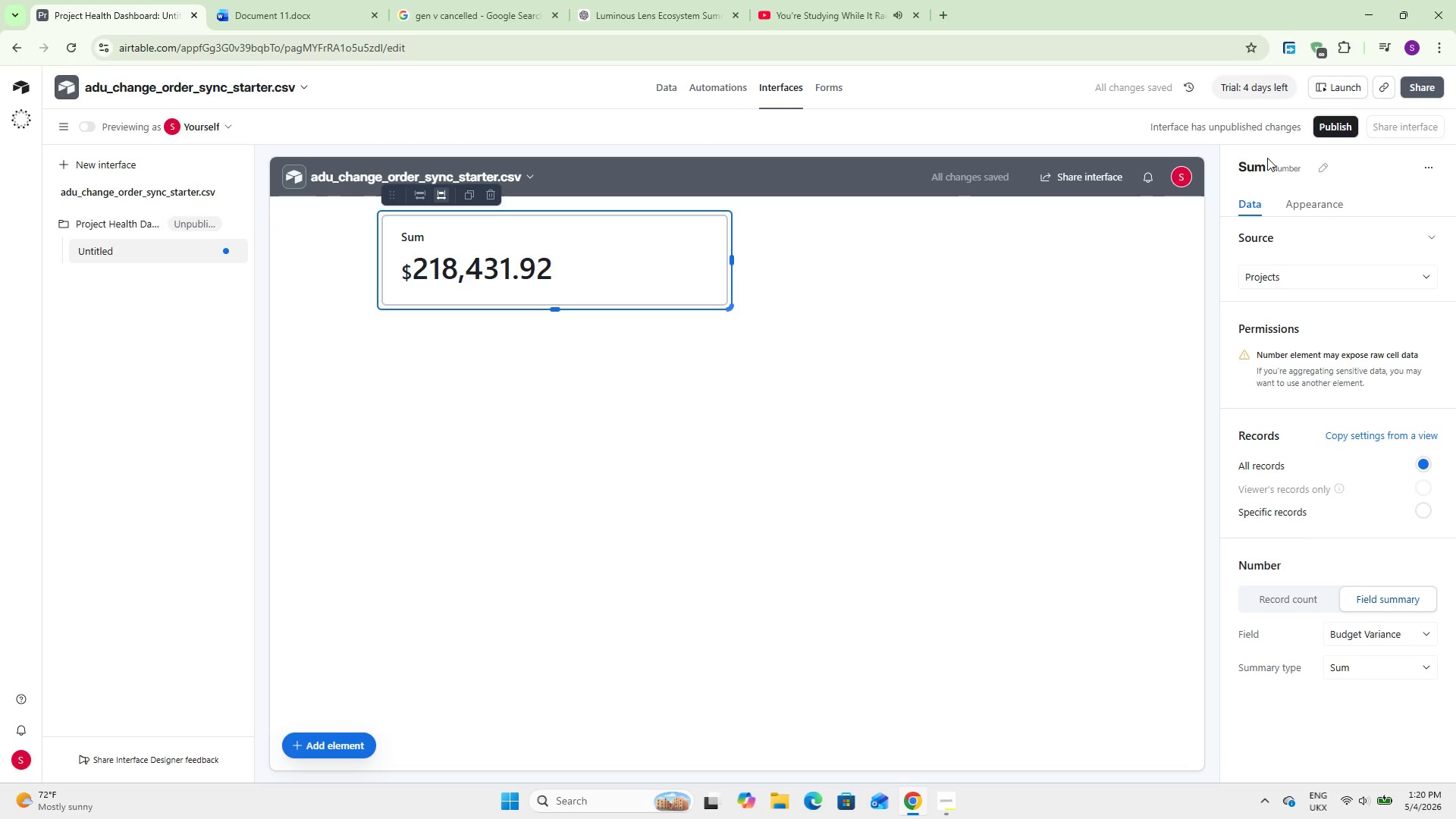 
double_click([1265, 167])
 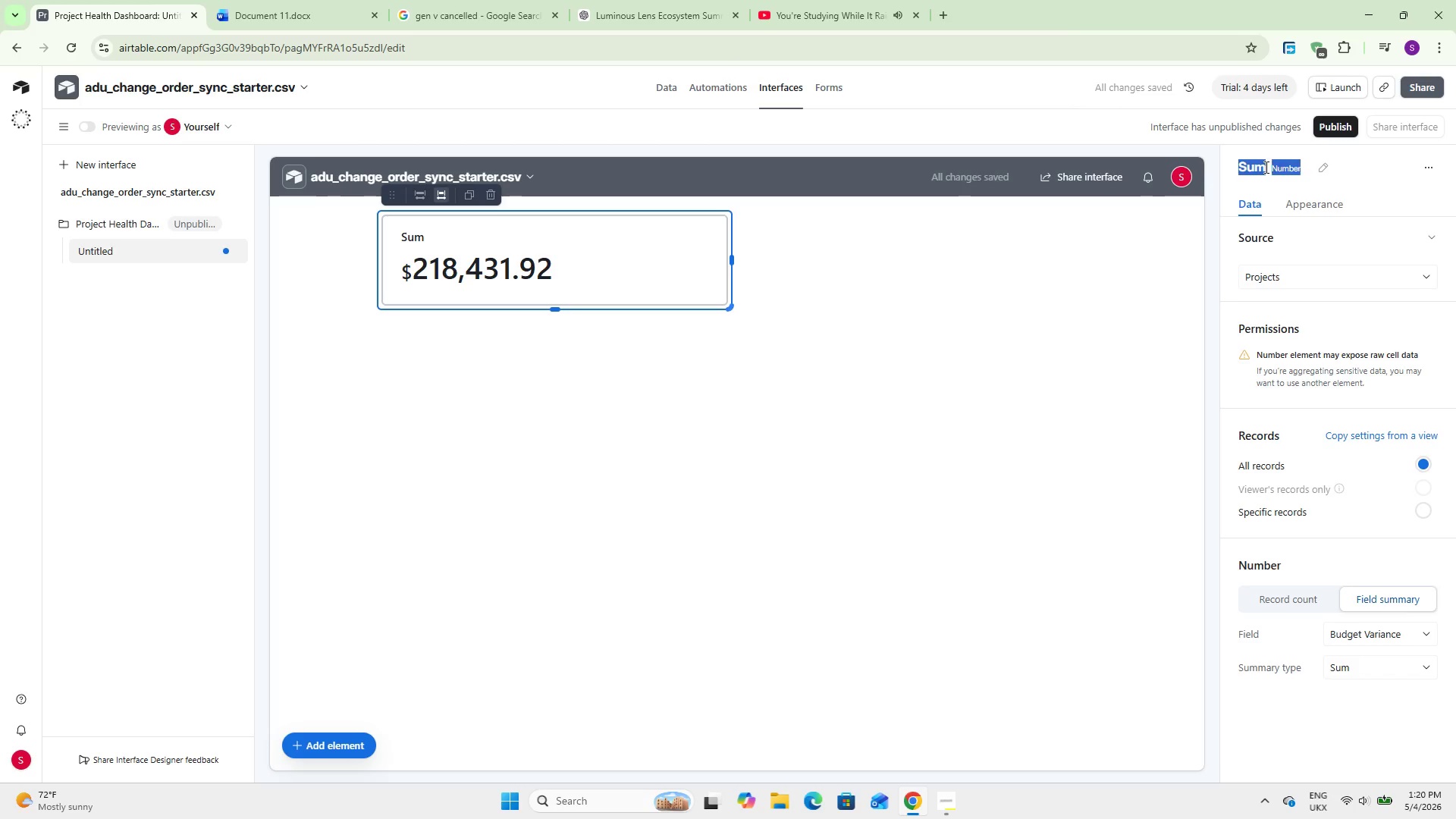 
triple_click([1265, 167])
 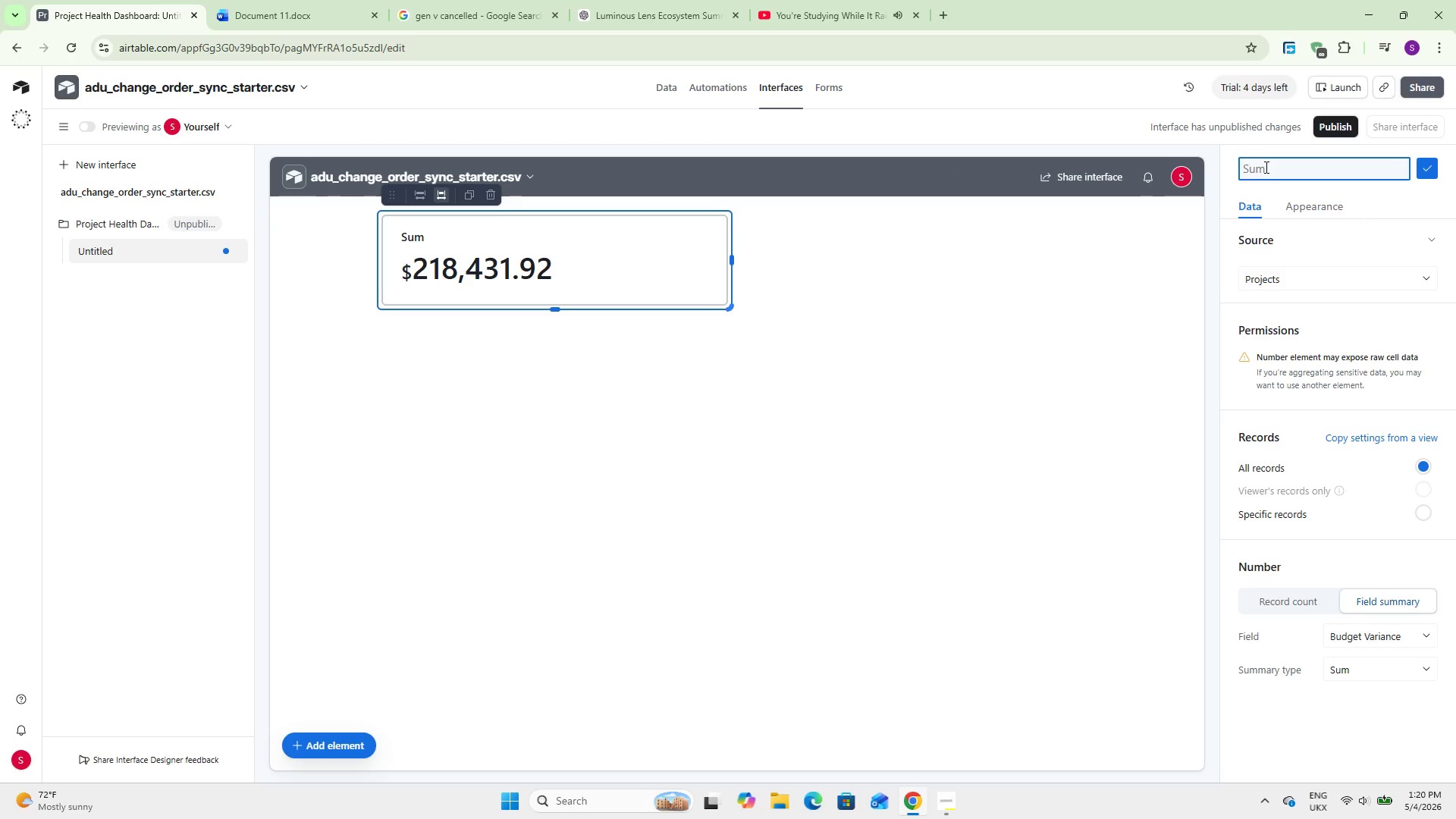 
wait(5.38)
 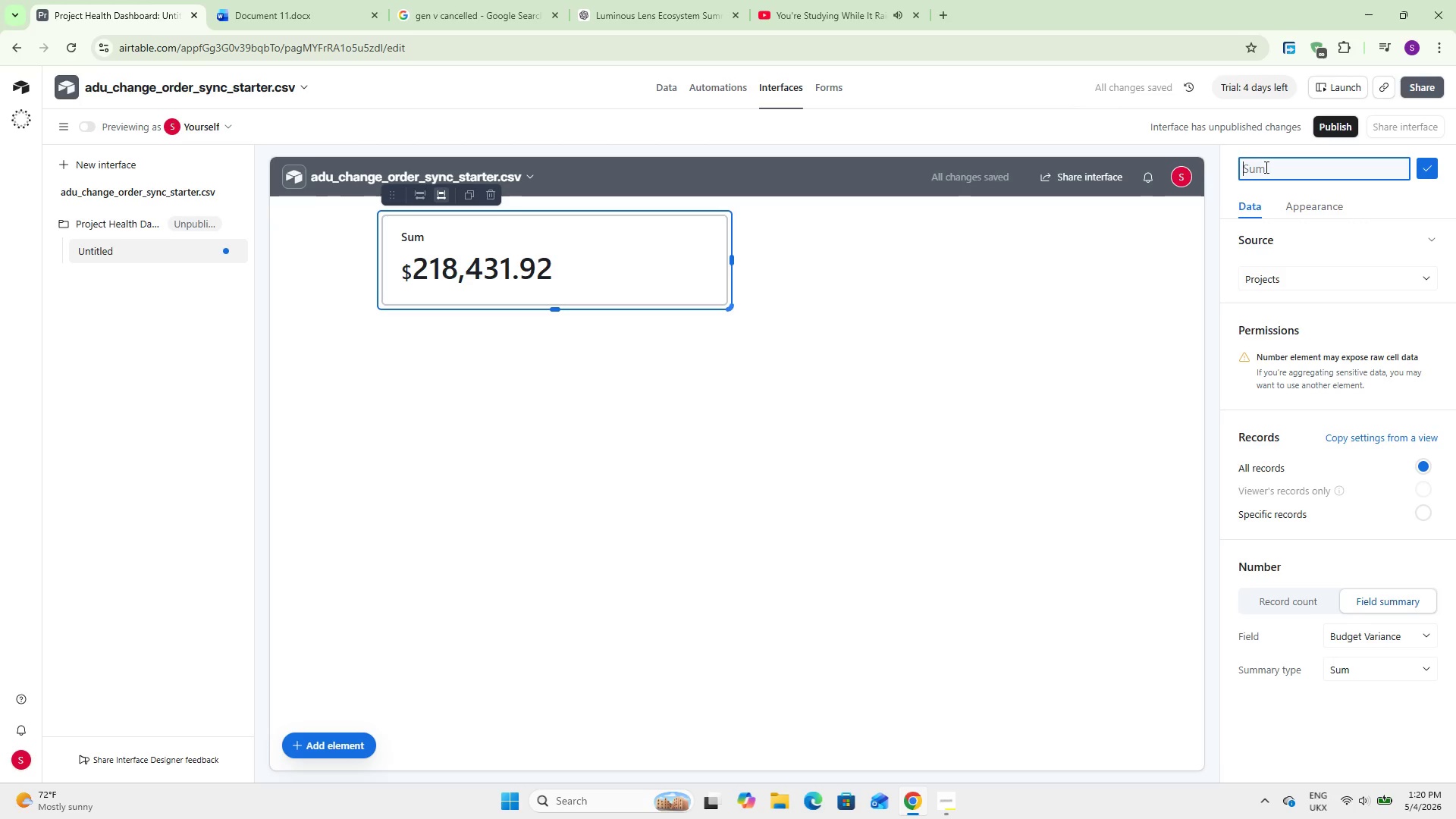 
key(Backspace)
type(Total Margin Erosin)
 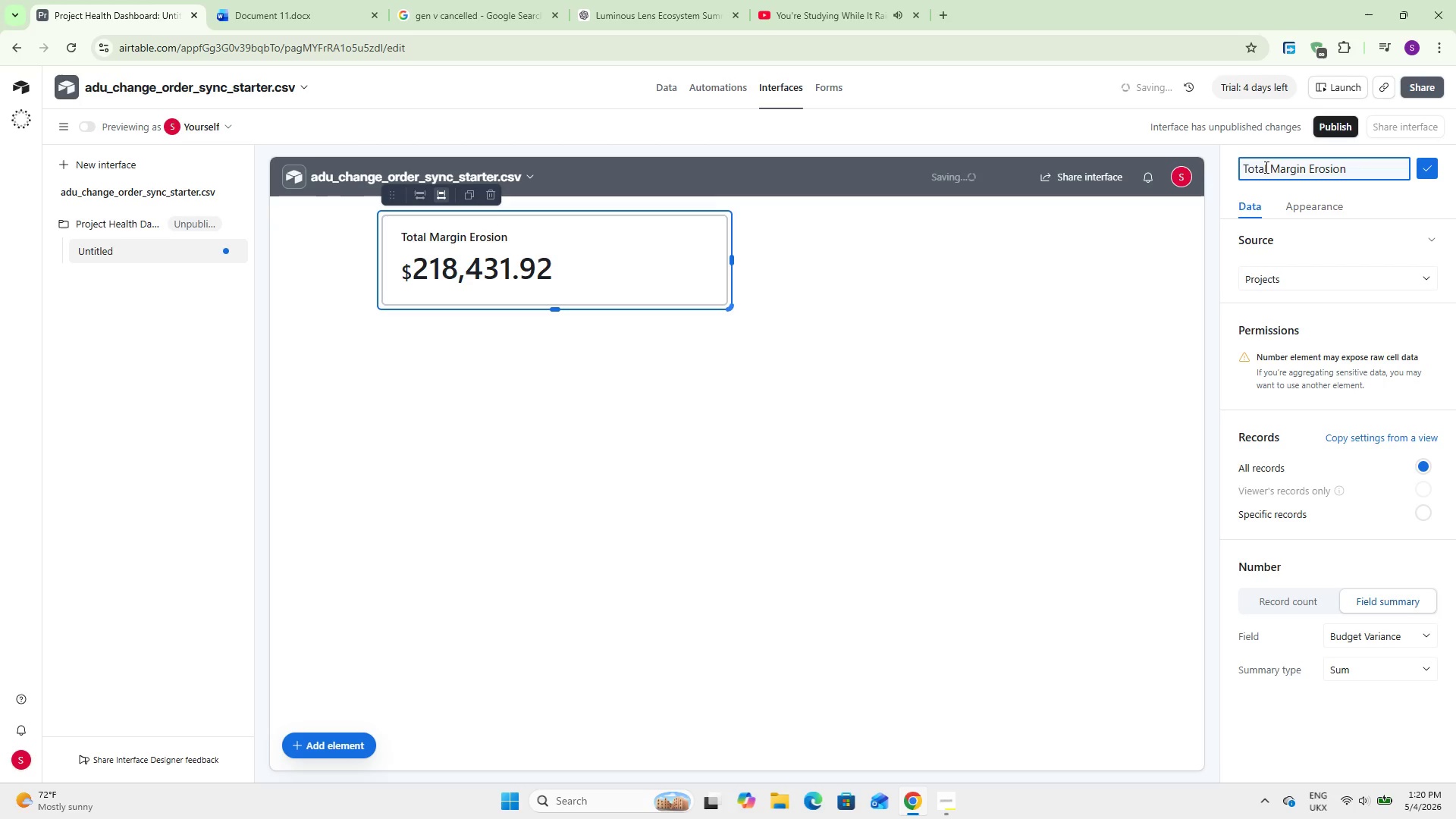 
left_click([698, 407])
 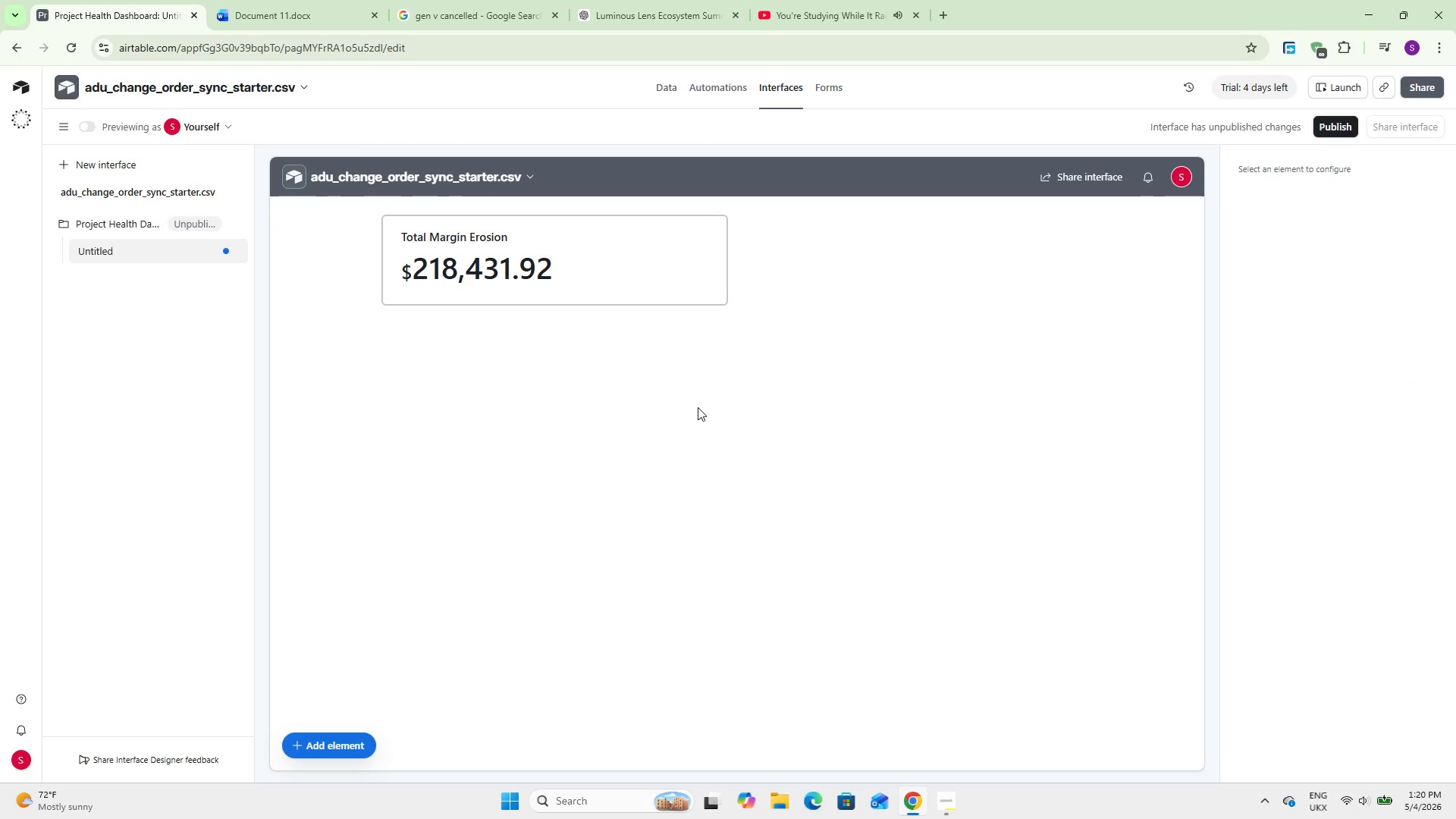 
wait(12.58)
 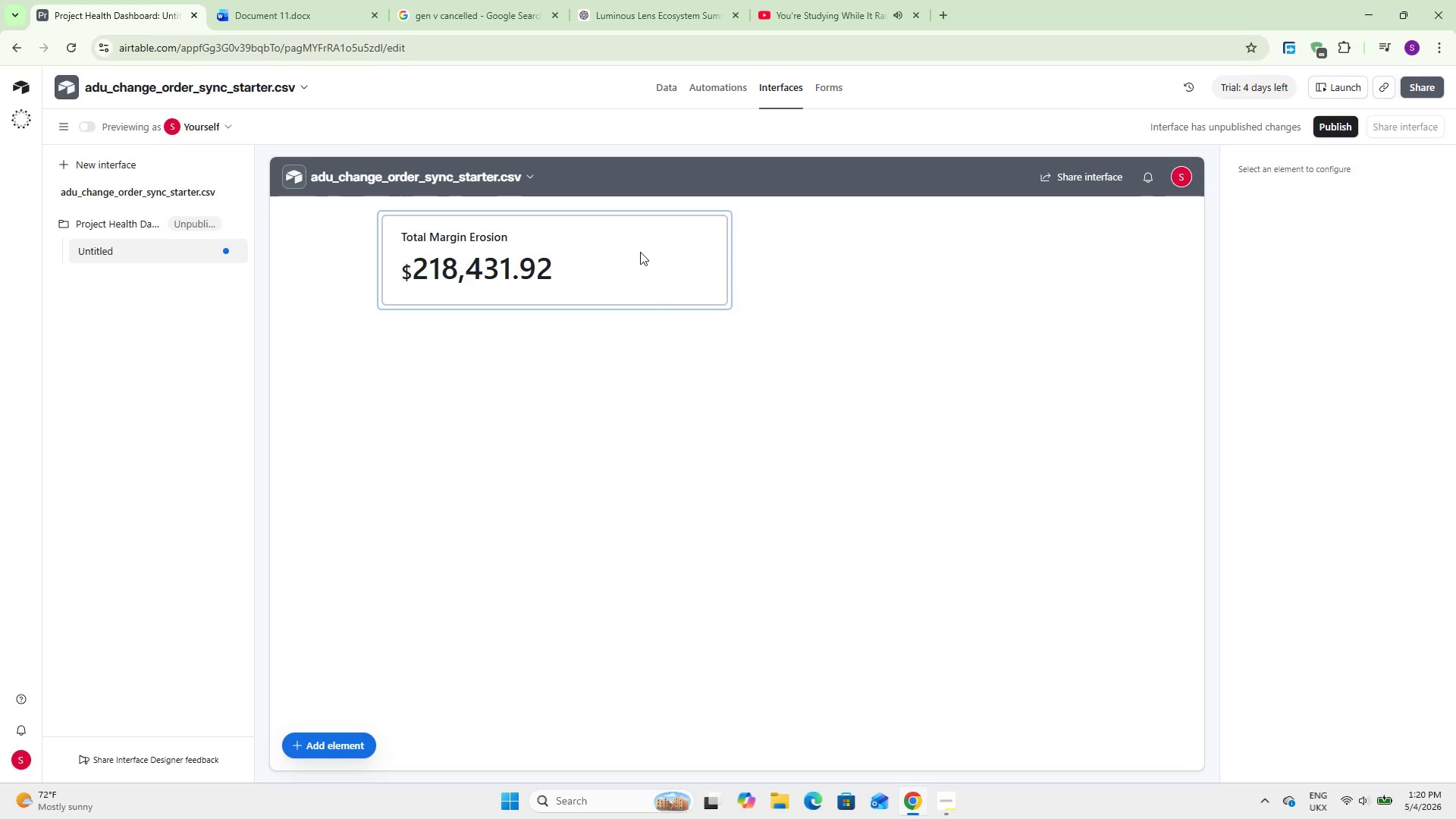 
left_click([640, 252])
 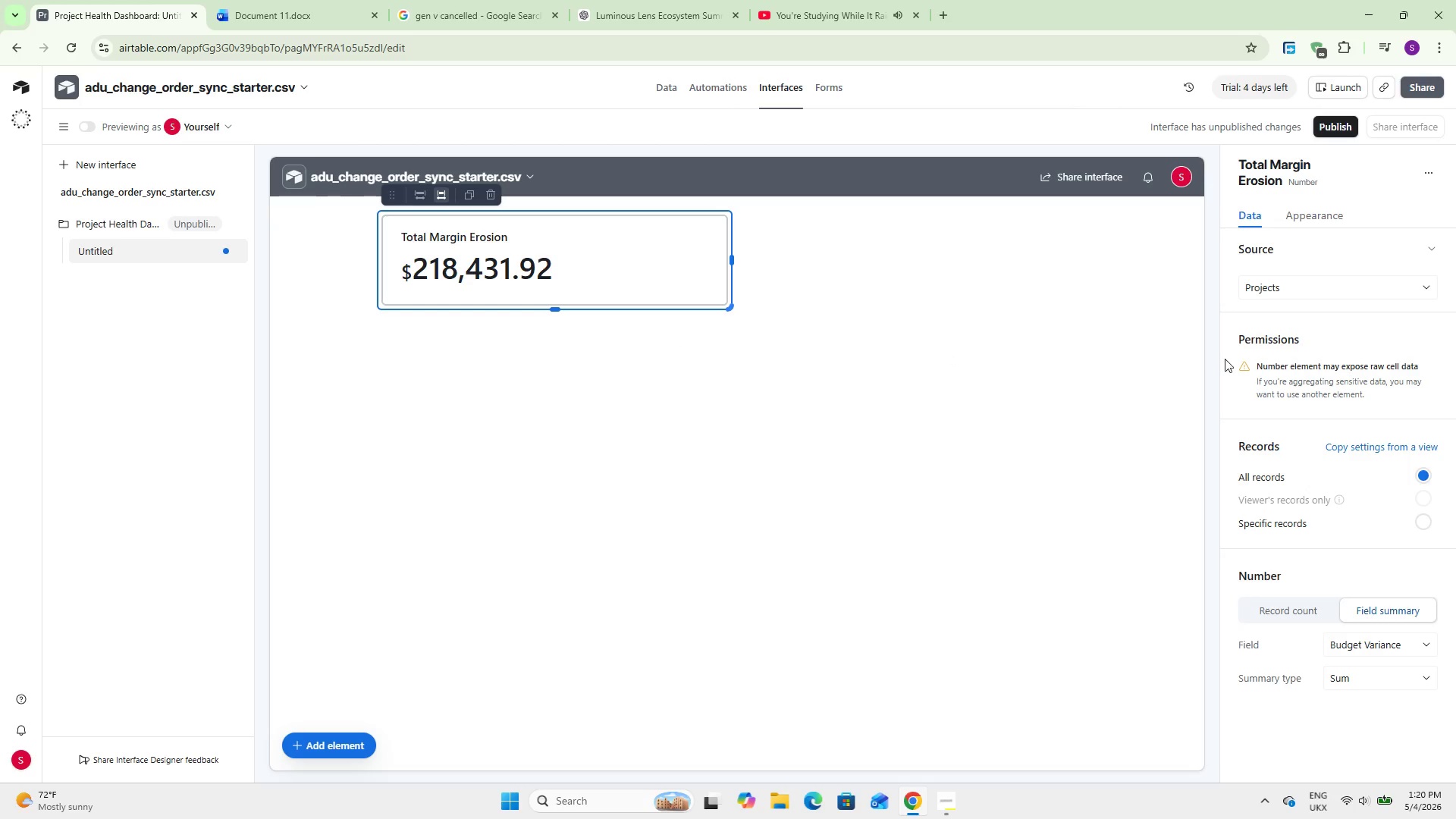 
scroll: coordinate [695, 387], scroll_direction: up, amount: 1.0
 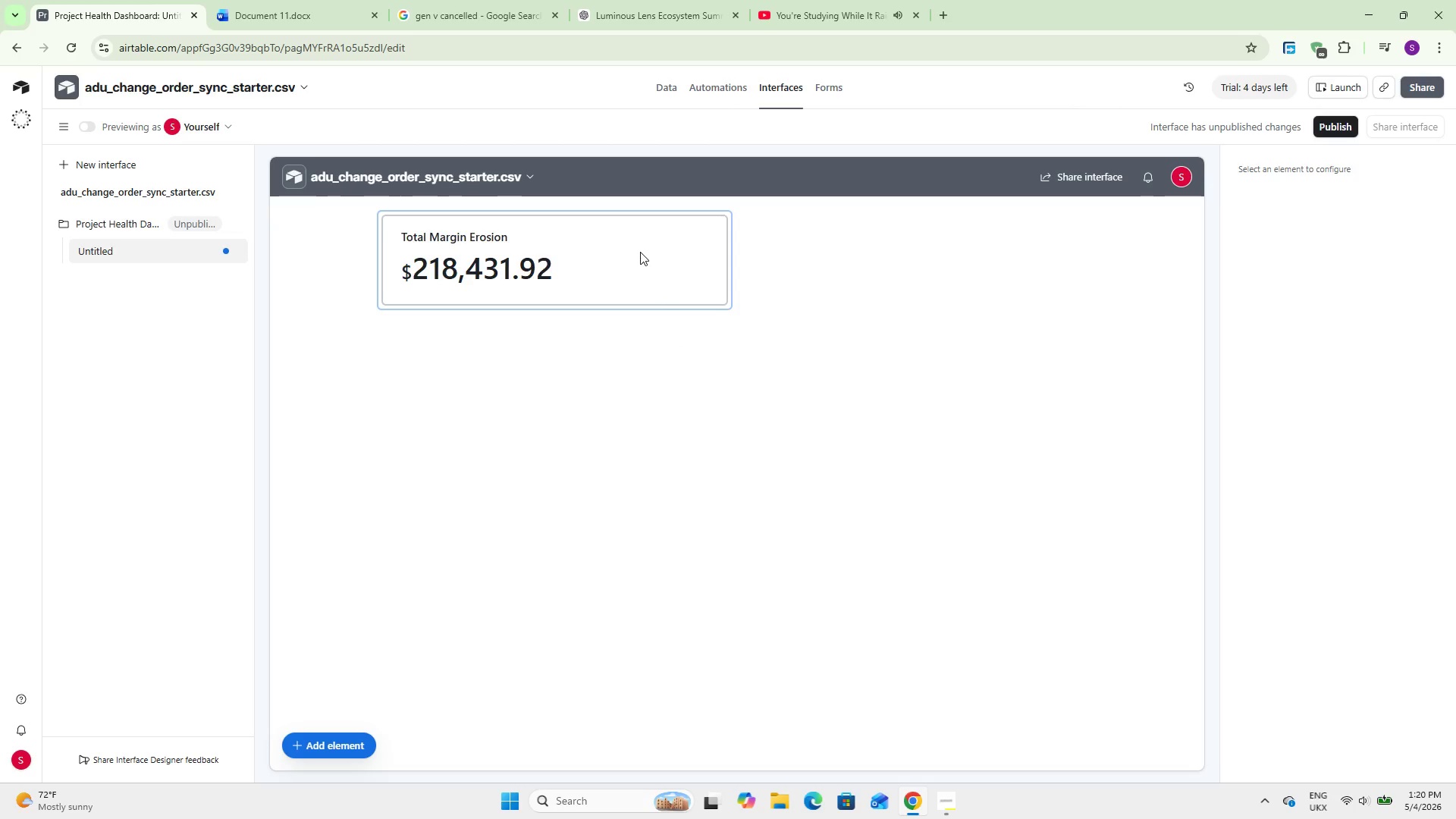 
scroll: coordinate [1324, 375], scroll_direction: down, amount: 4.0
 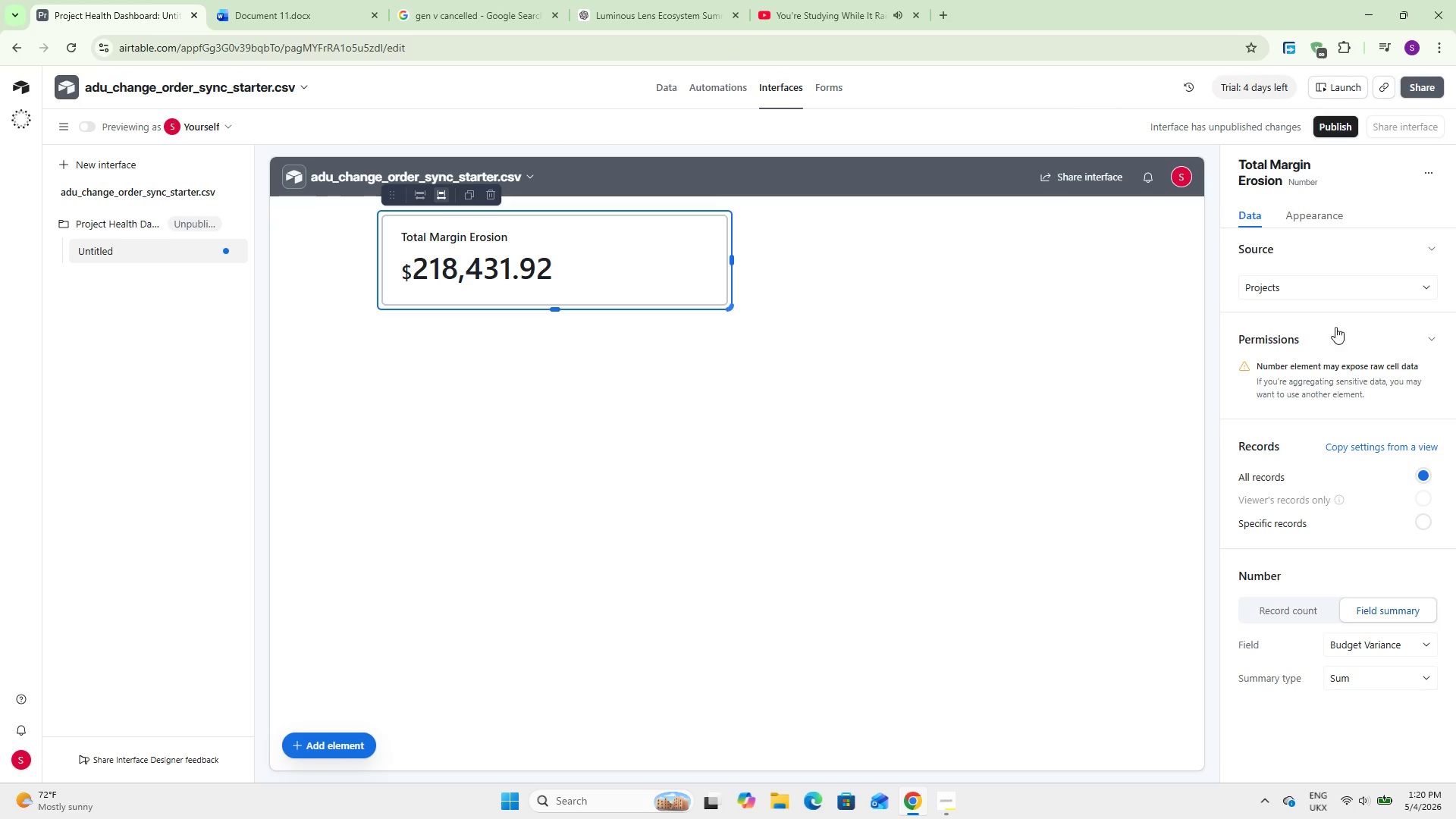 
left_click([1319, 218])
 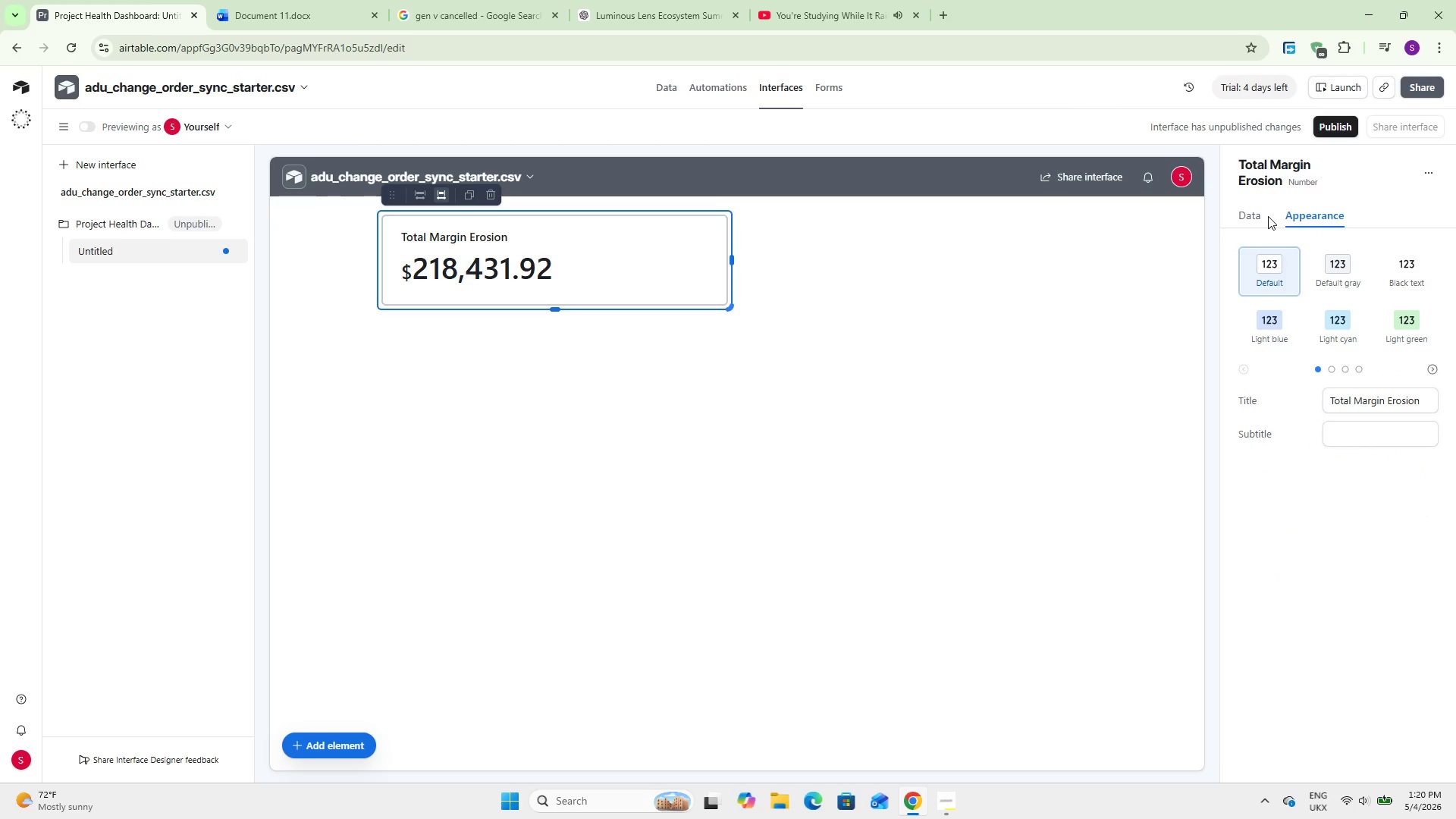 
left_click([1335, 265])
 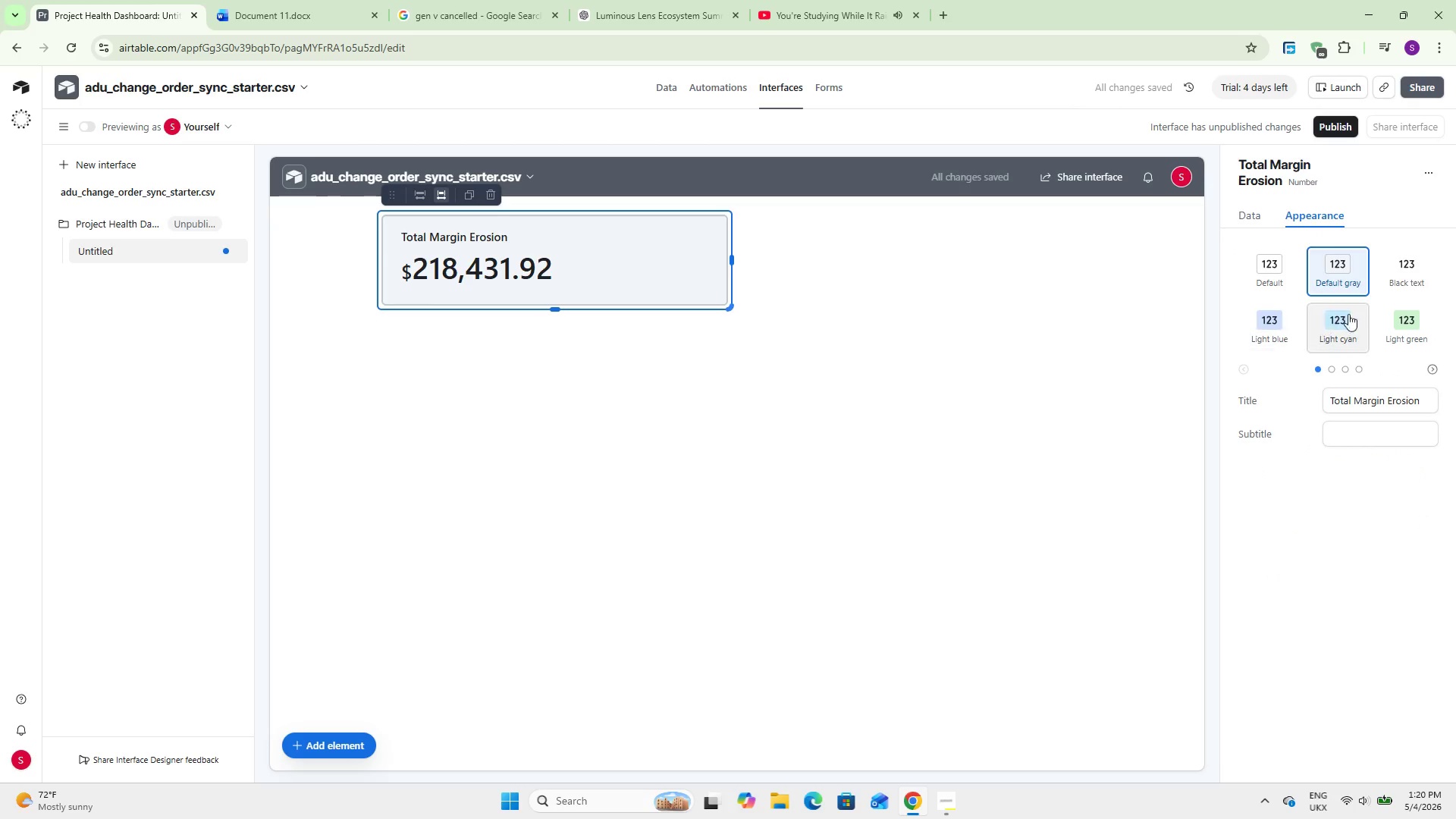 
left_click([1266, 215])
 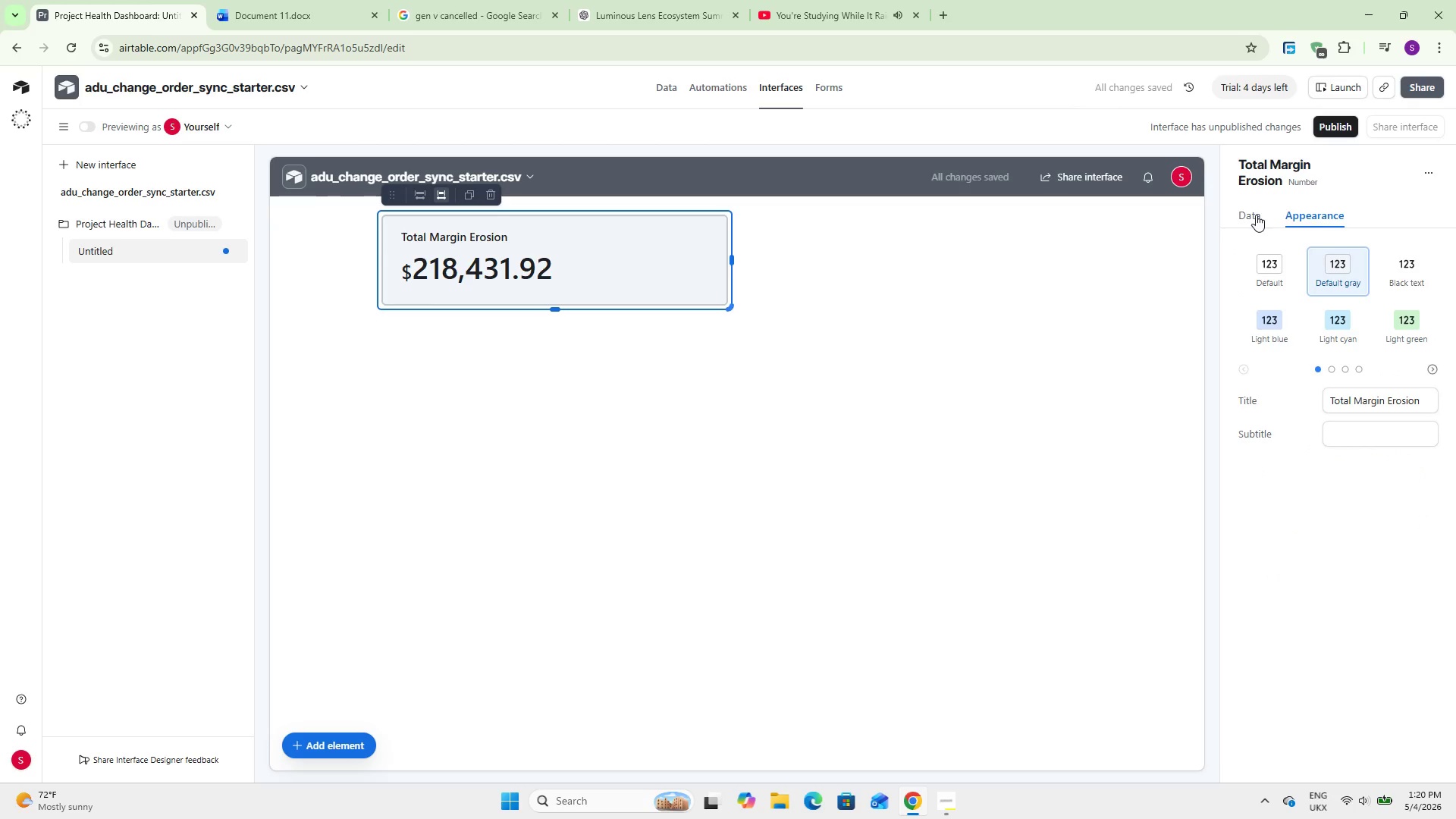 
left_click([1256, 215])
 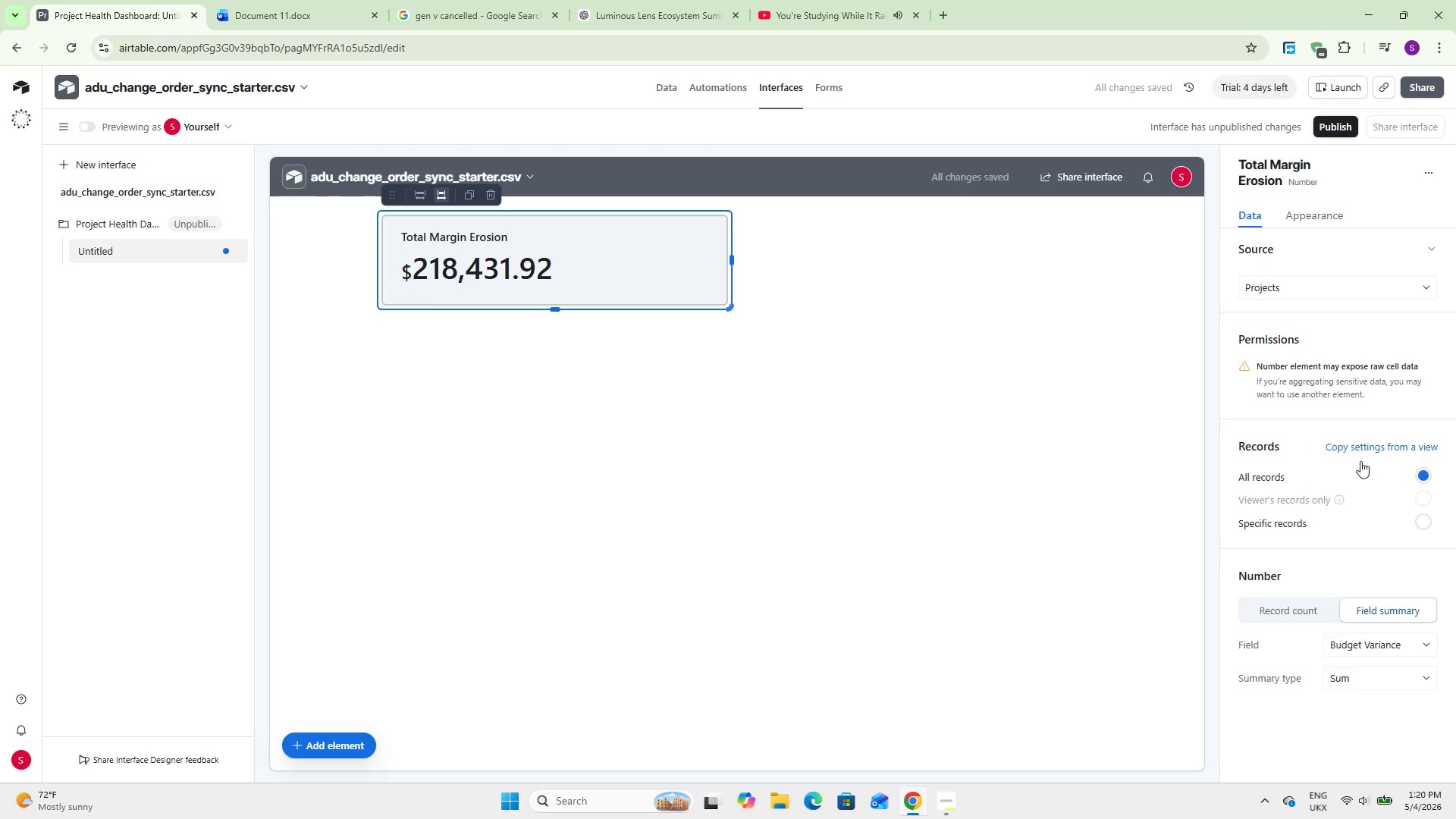 
scroll: coordinate [1356, 482], scroll_direction: down, amount: 7.0
 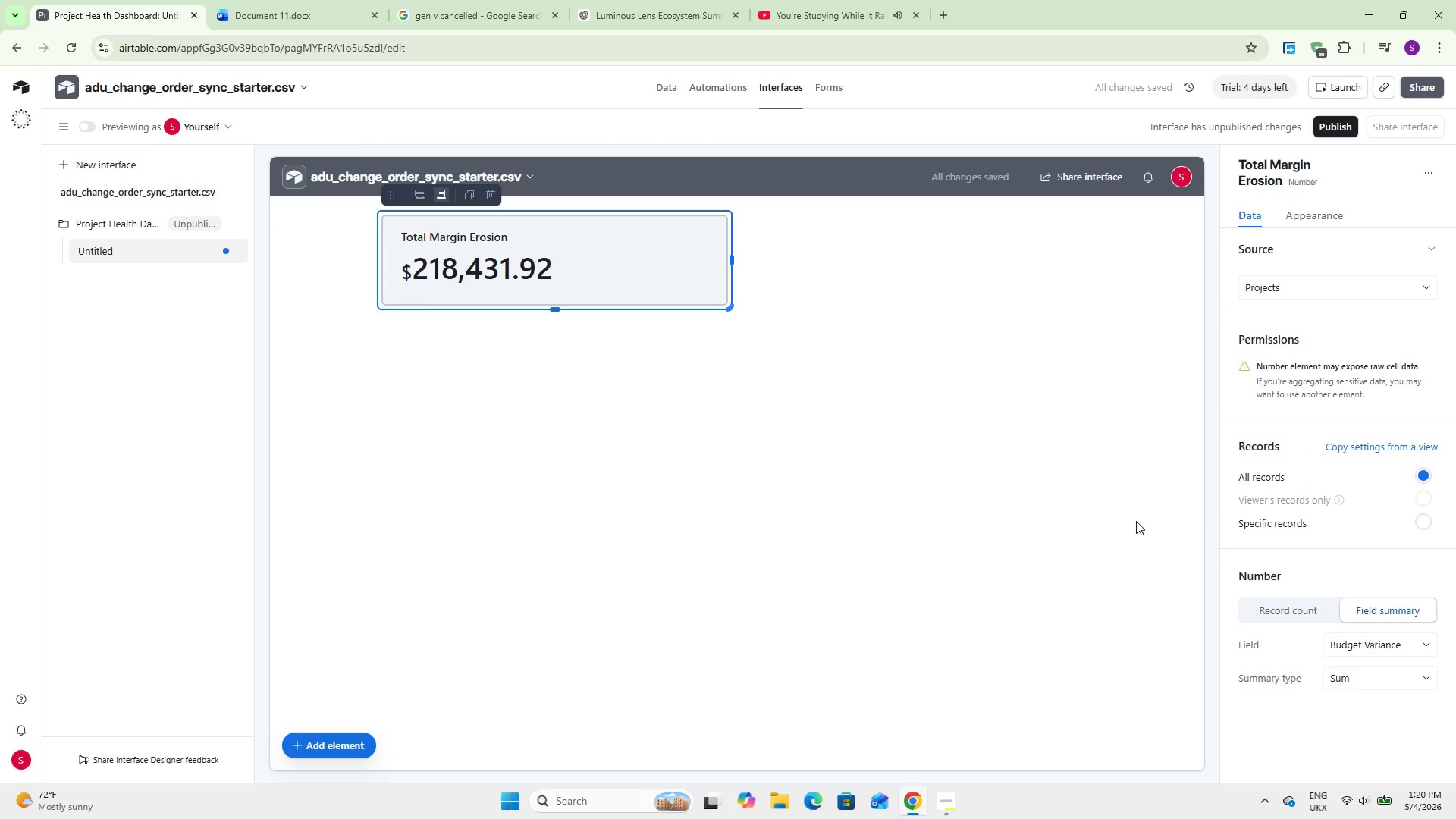 
left_click([984, 485])
 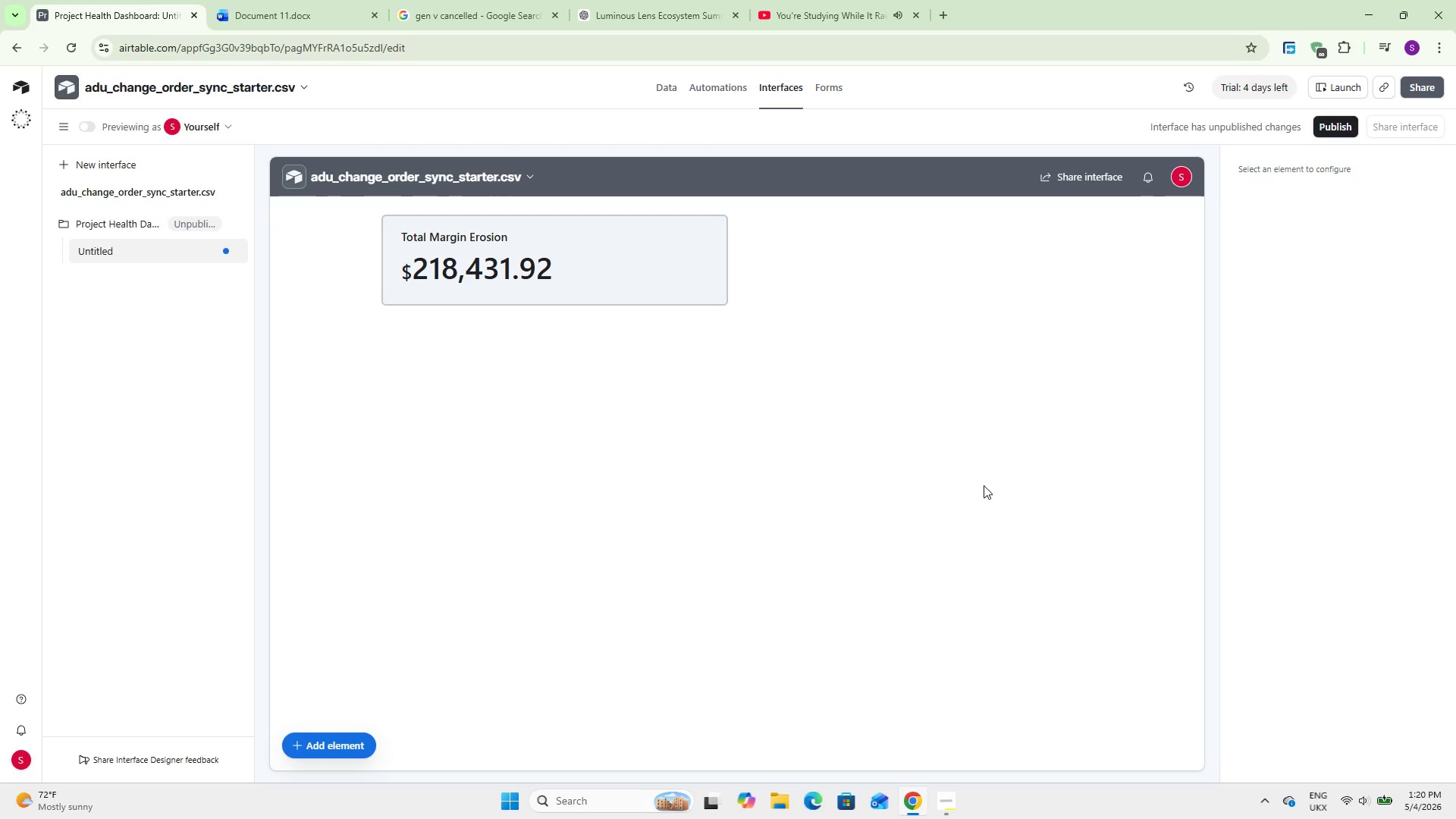 
wait(6.44)
 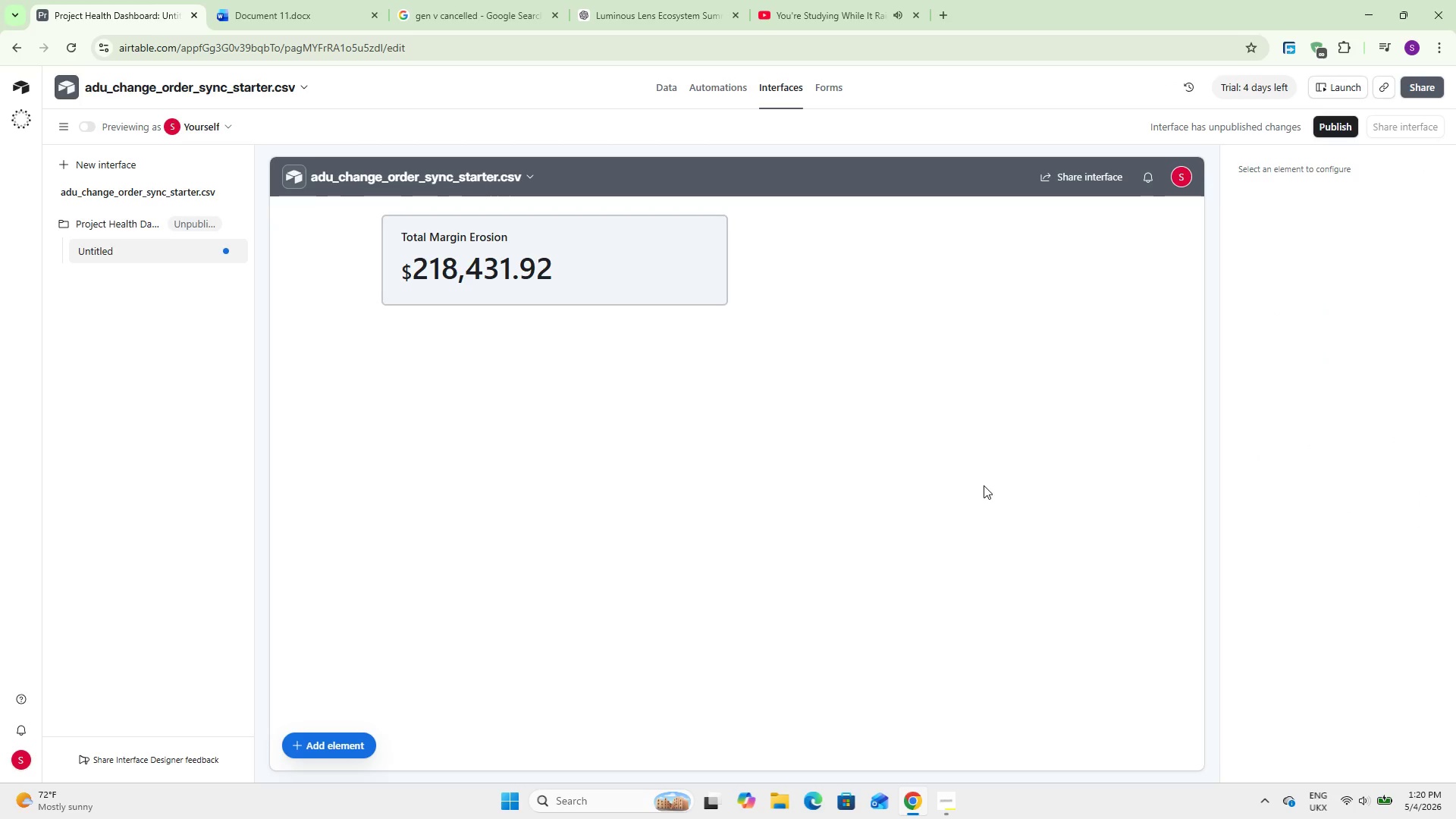 
left_click([369, 740])
 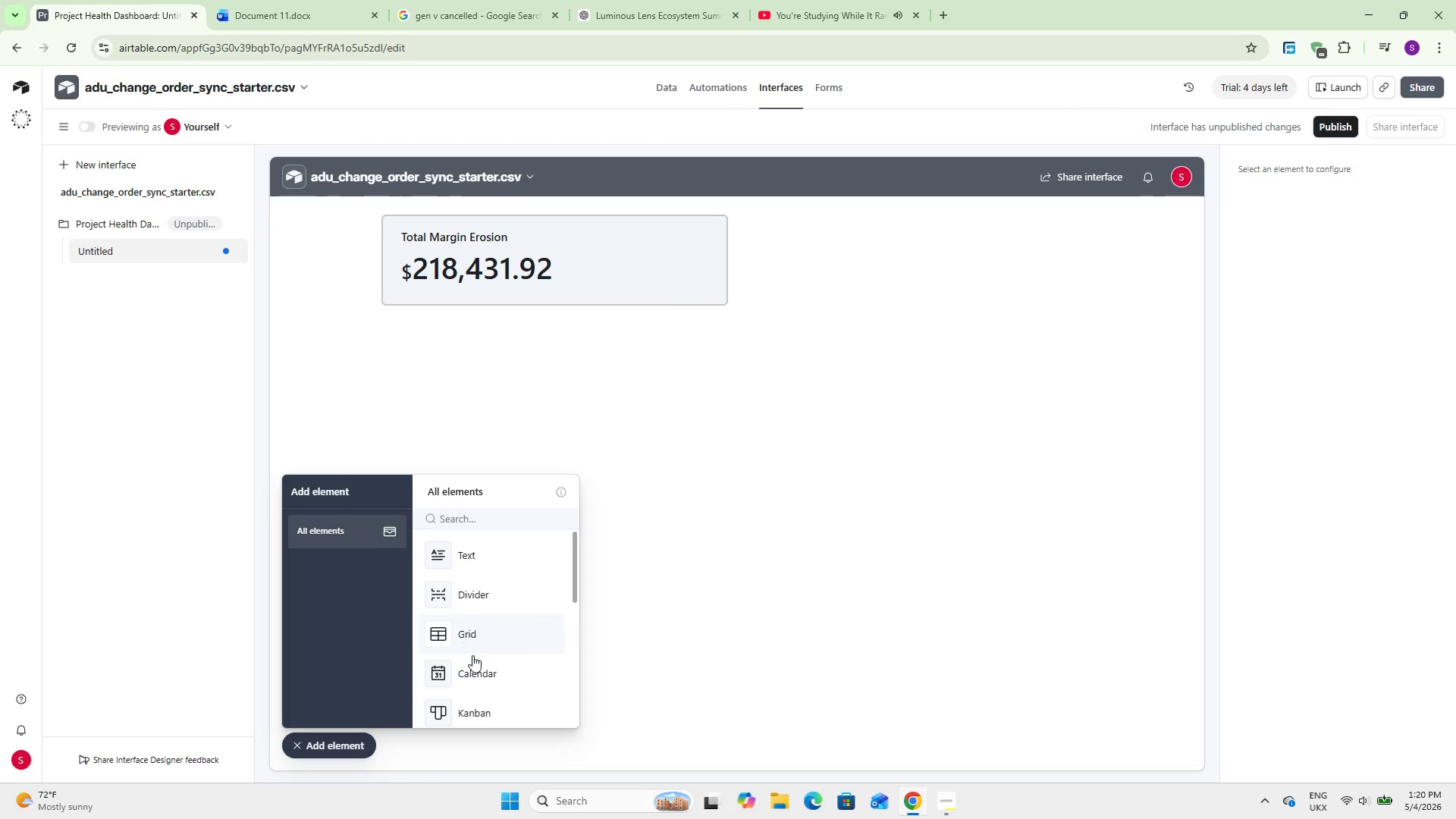 
scroll: coordinate [477, 661], scroll_direction: down, amount: 5.0
 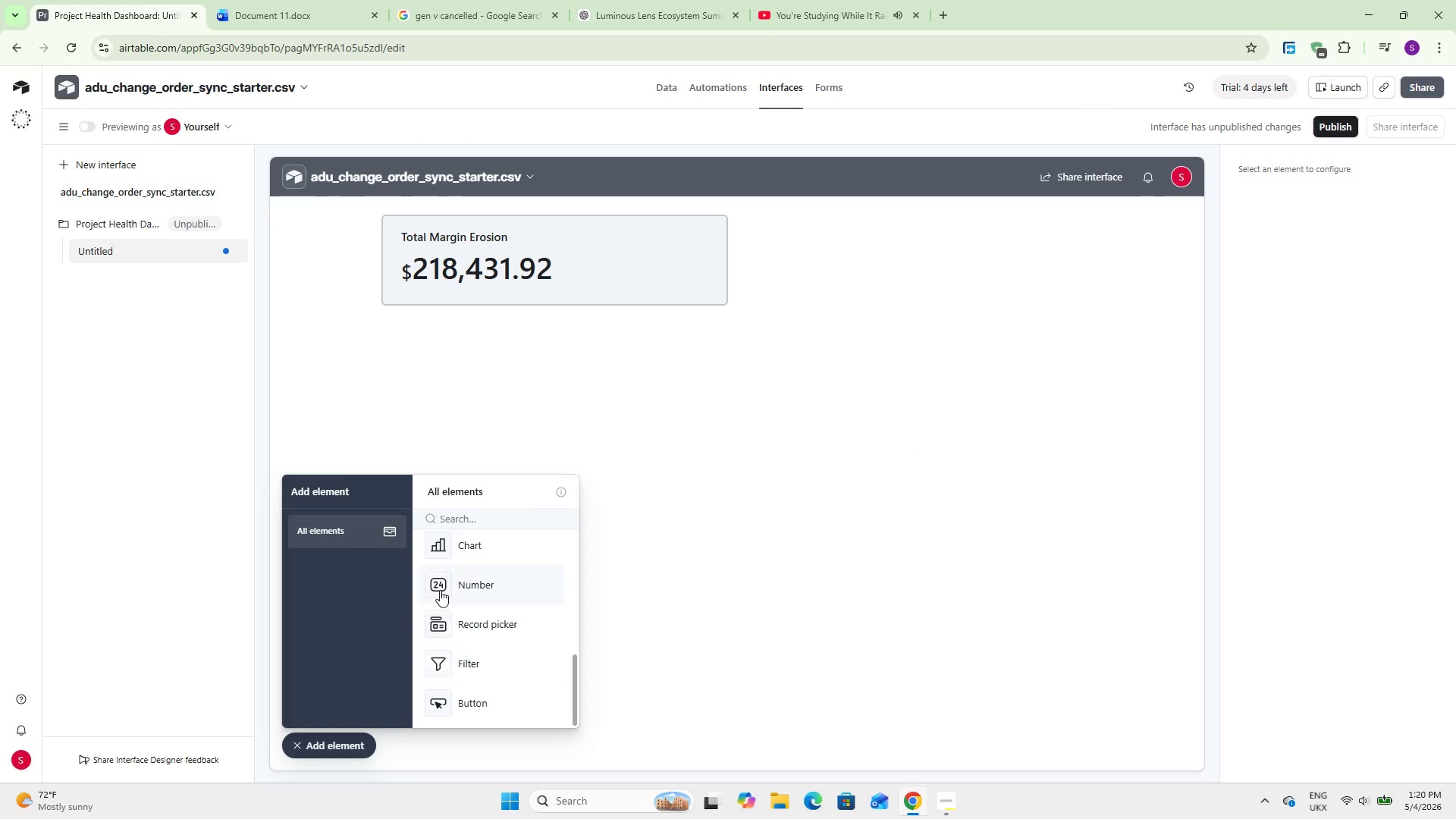 
left_click([437, 581])
 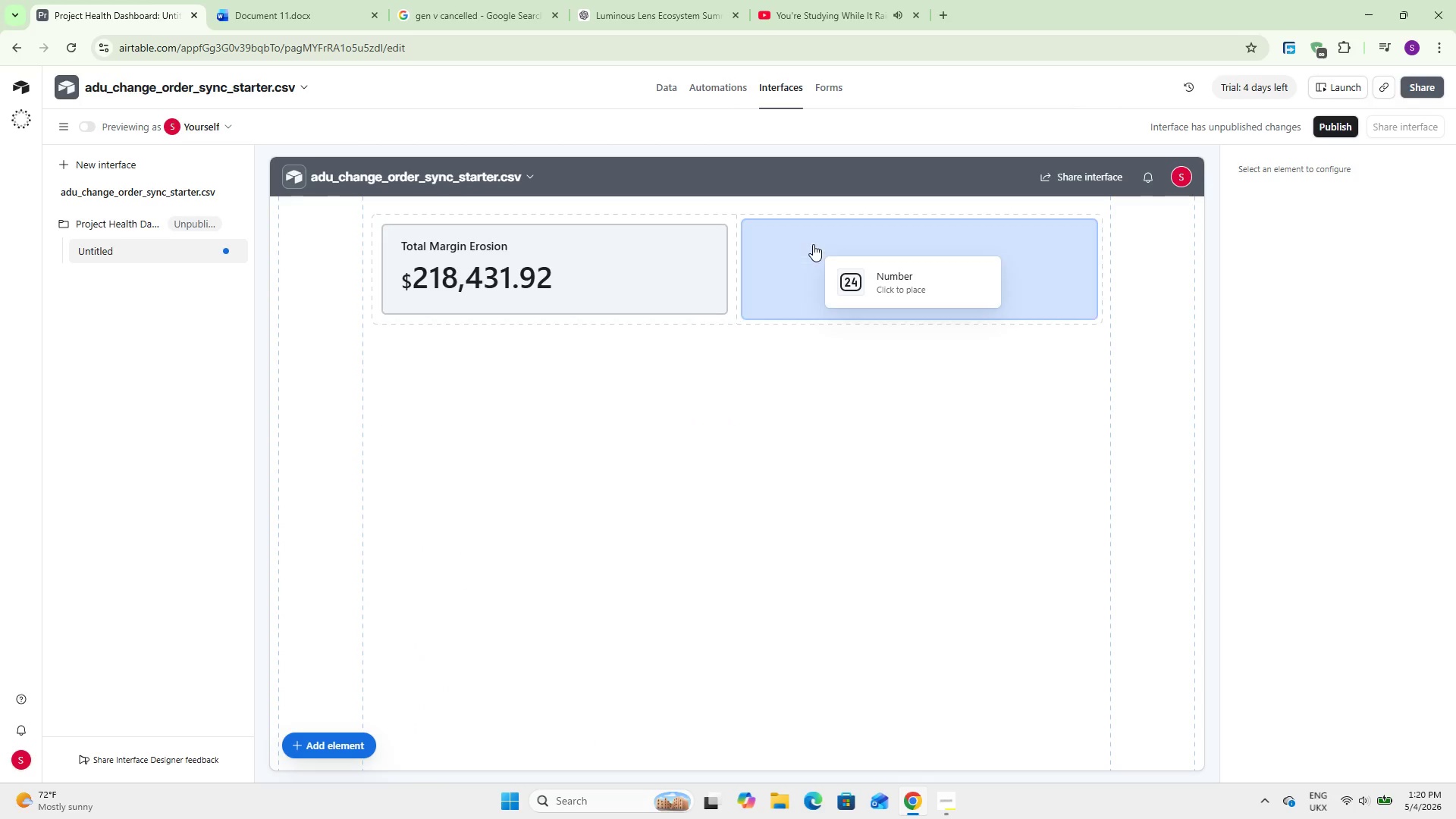 
left_click([813, 244])
 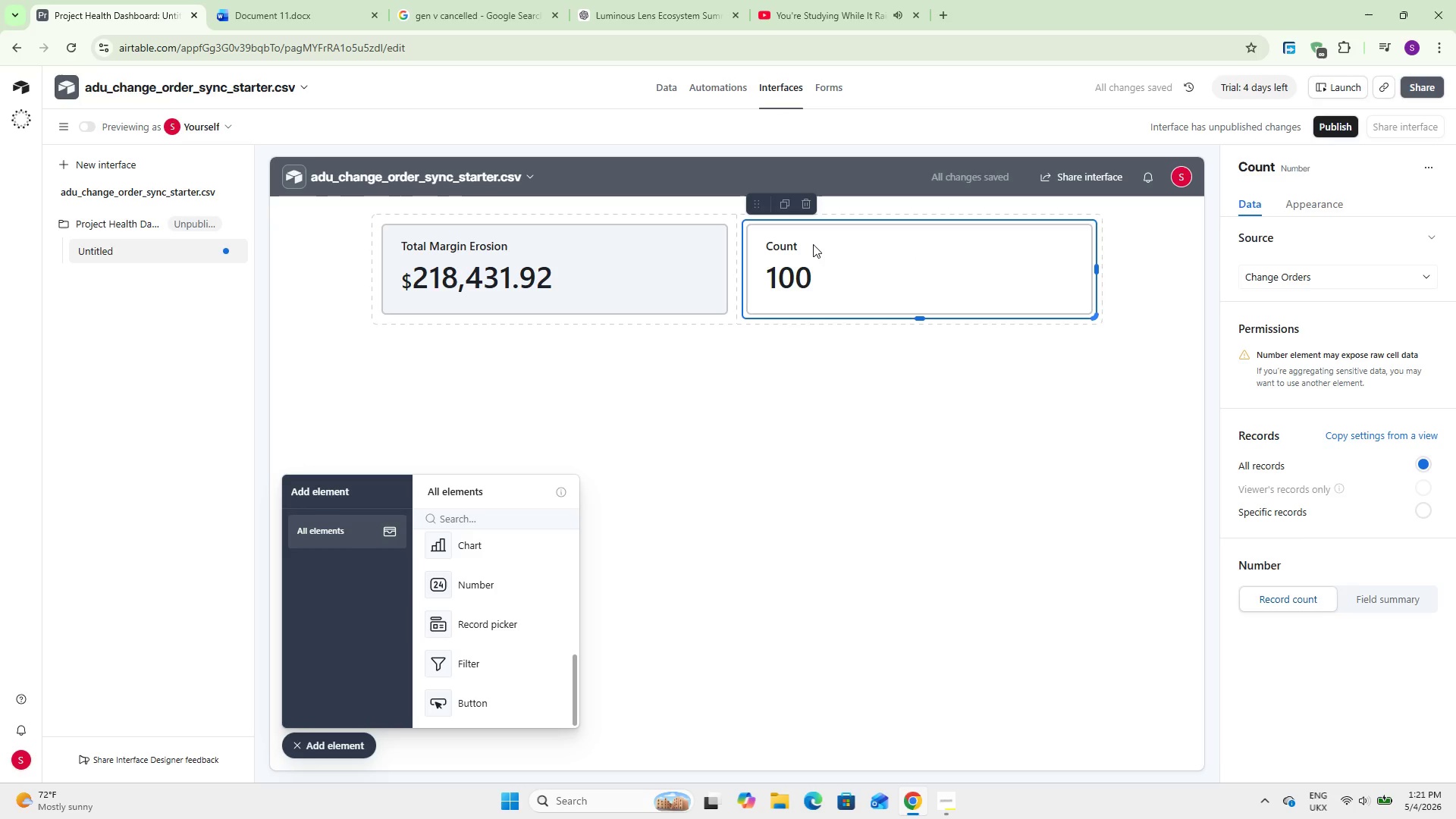 
wait(10.25)
 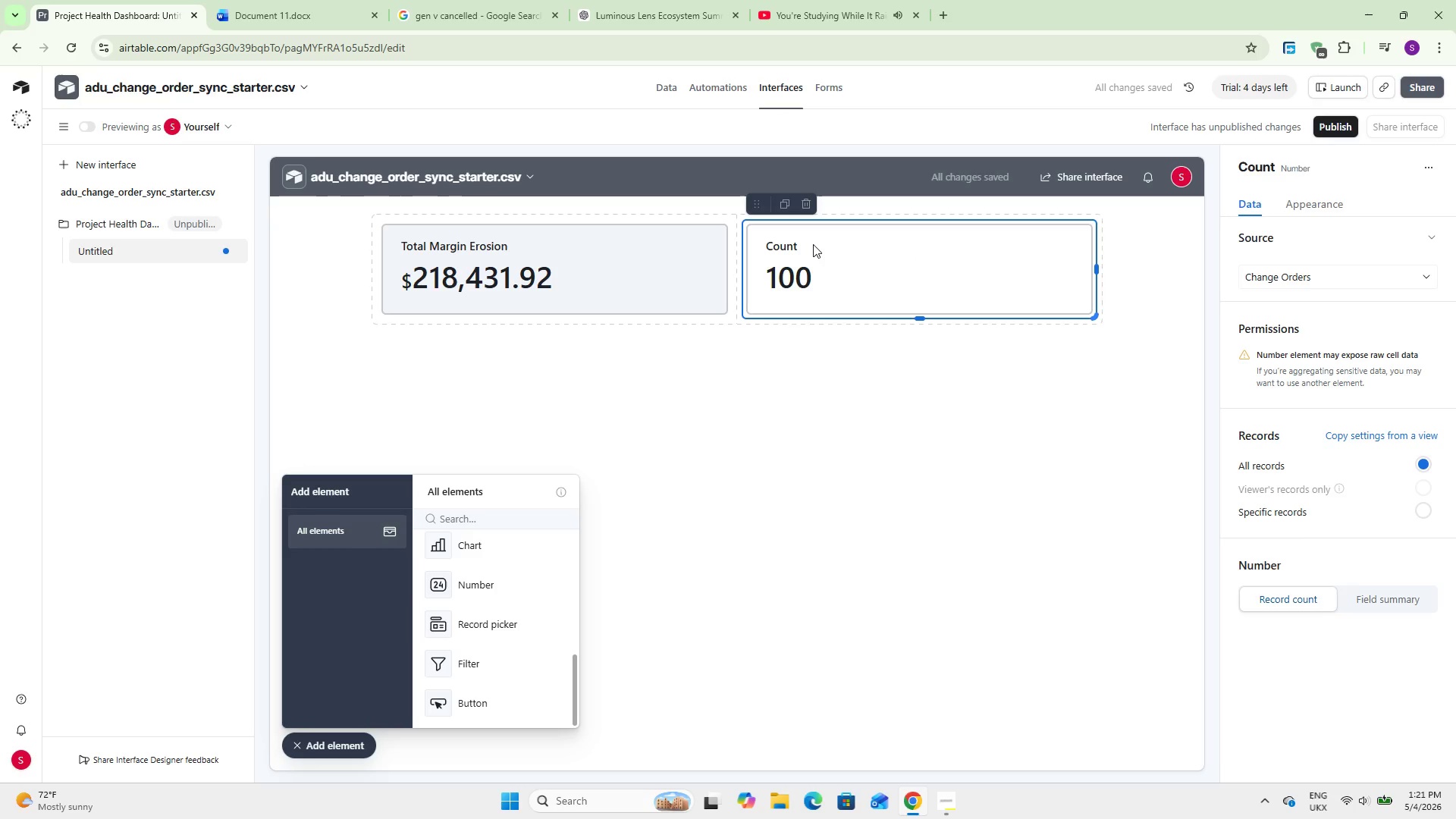 
left_click([1282, 507])
 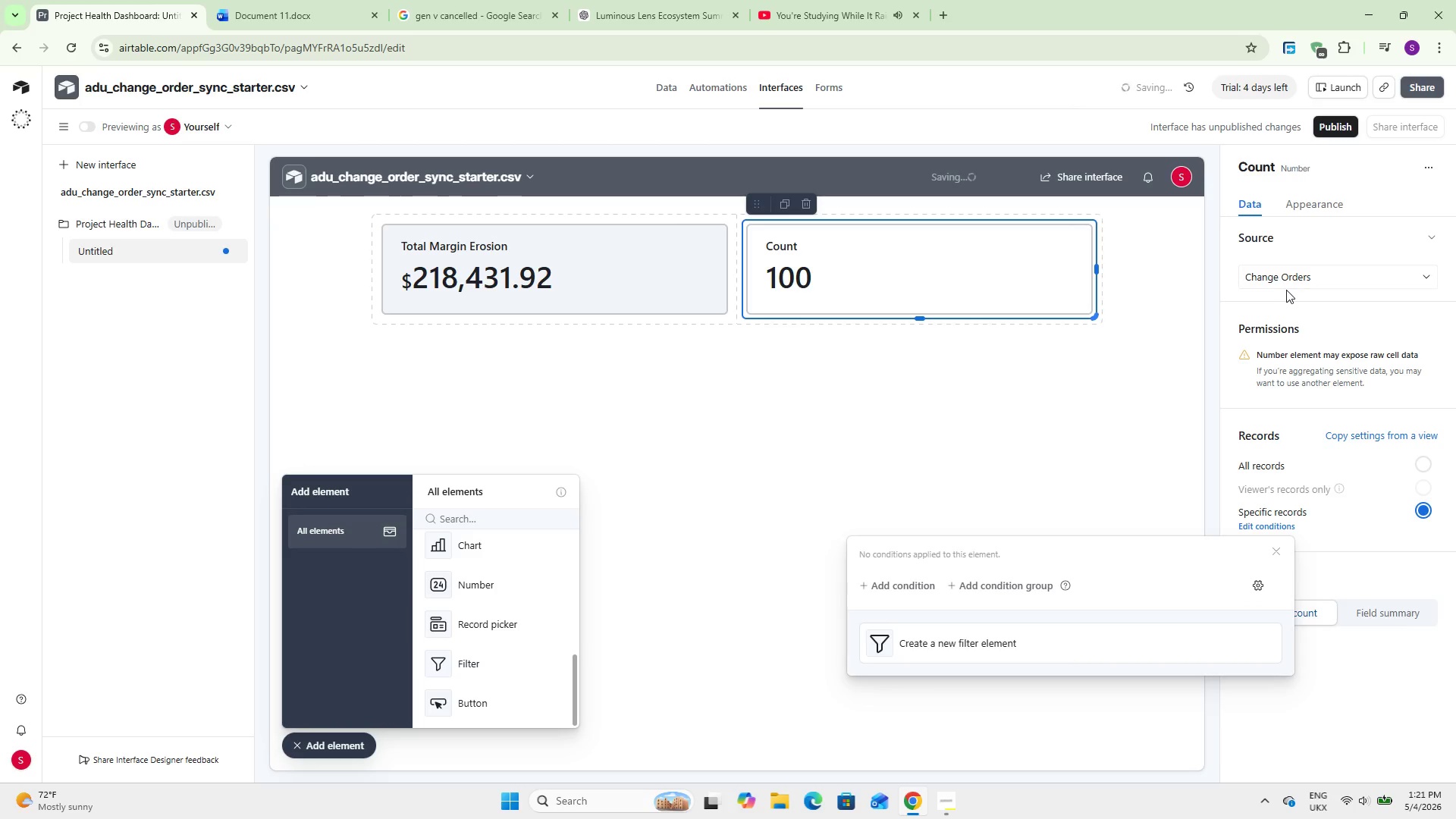 
double_click([1301, 267])
 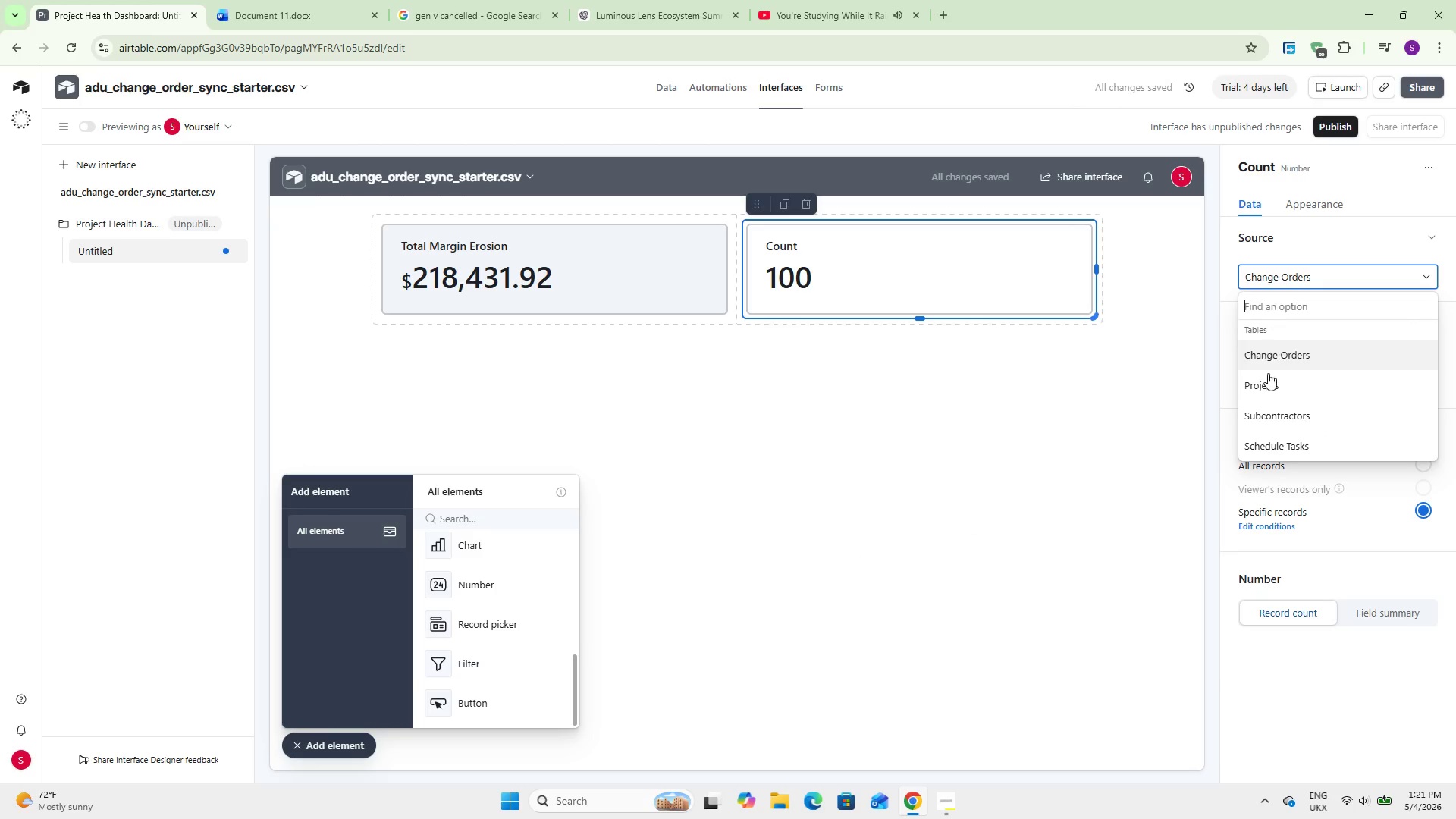 
left_click([1268, 382])
 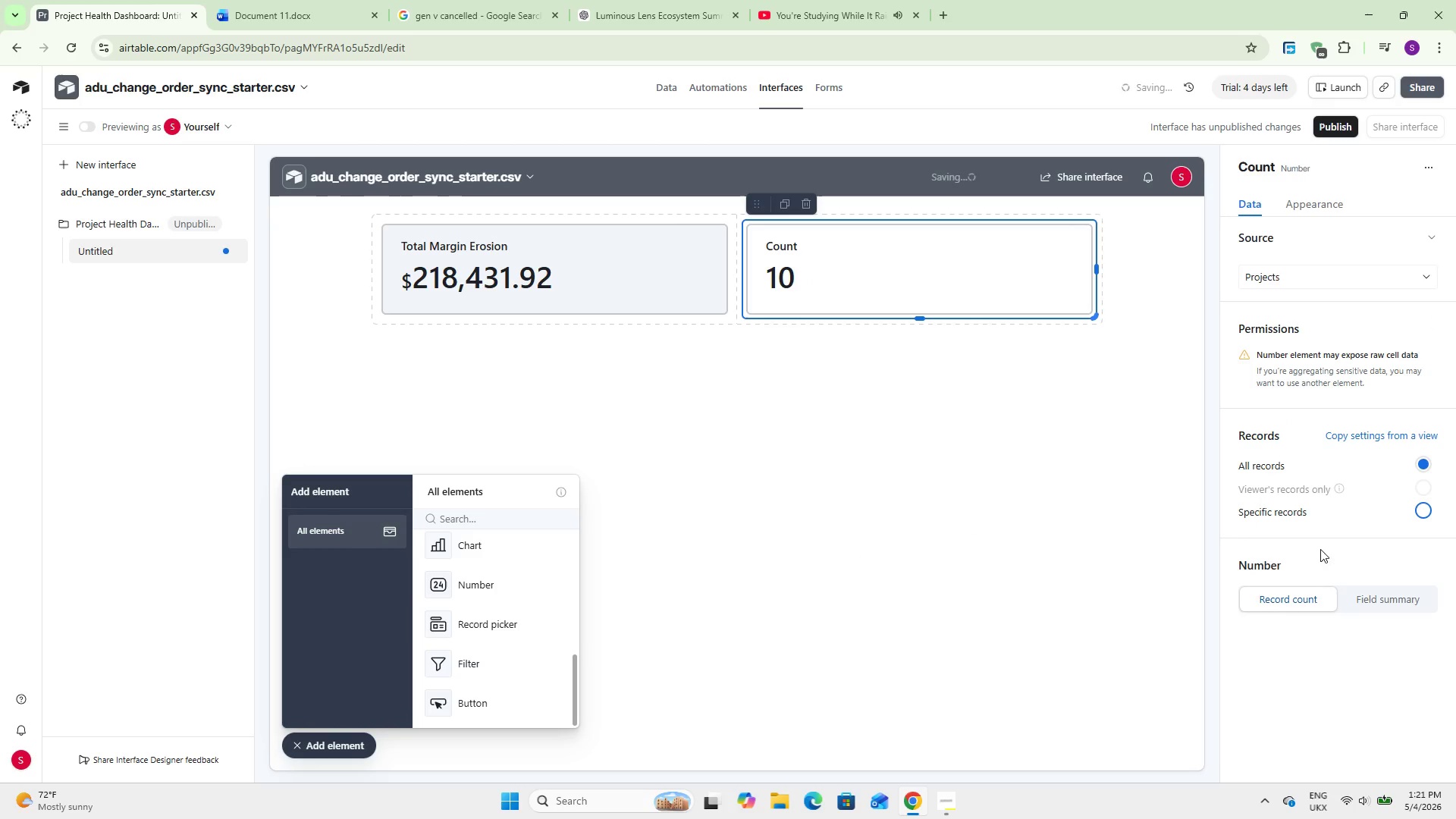 
left_click([1357, 593])
 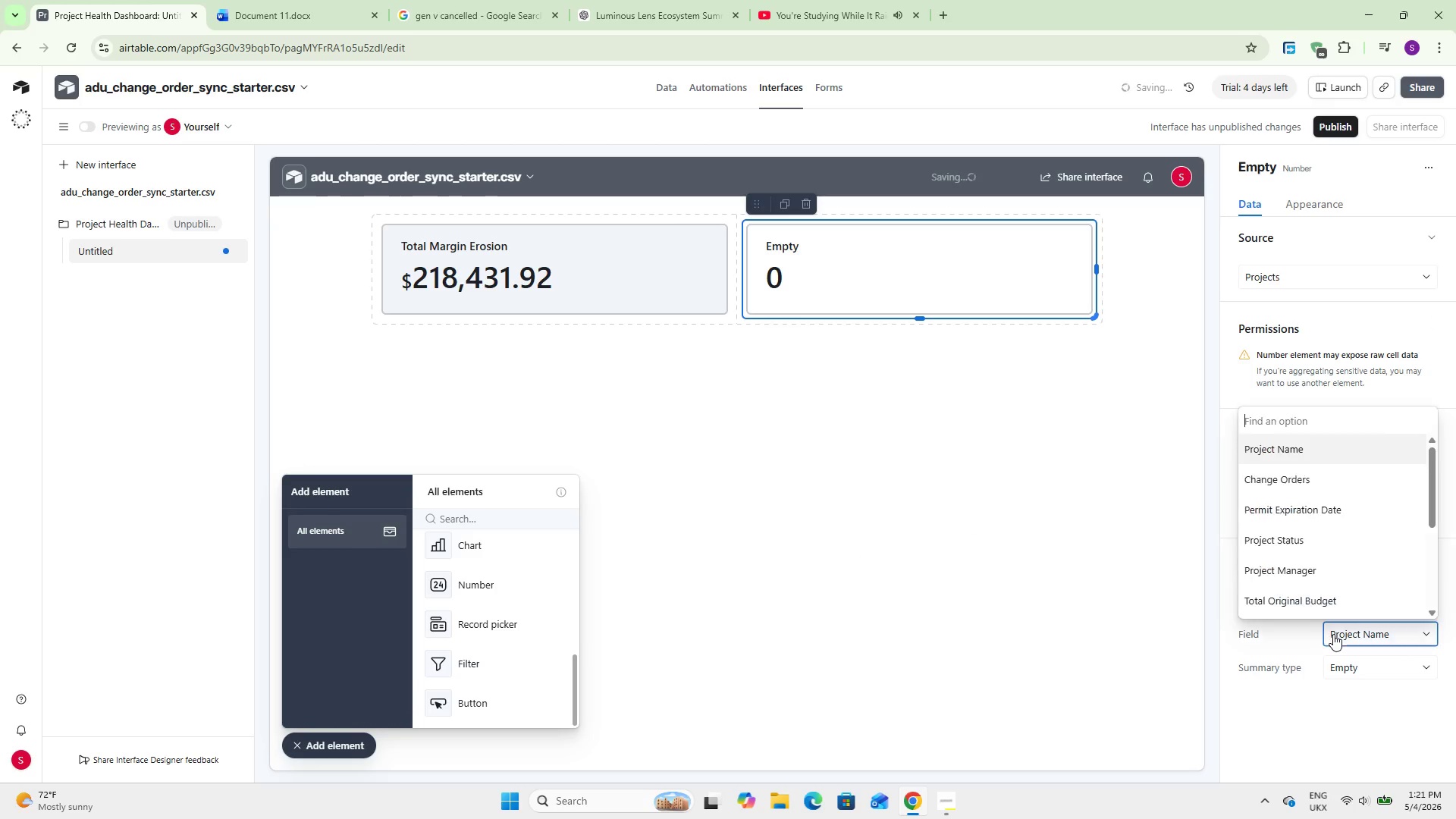 
double_click([1333, 634])
 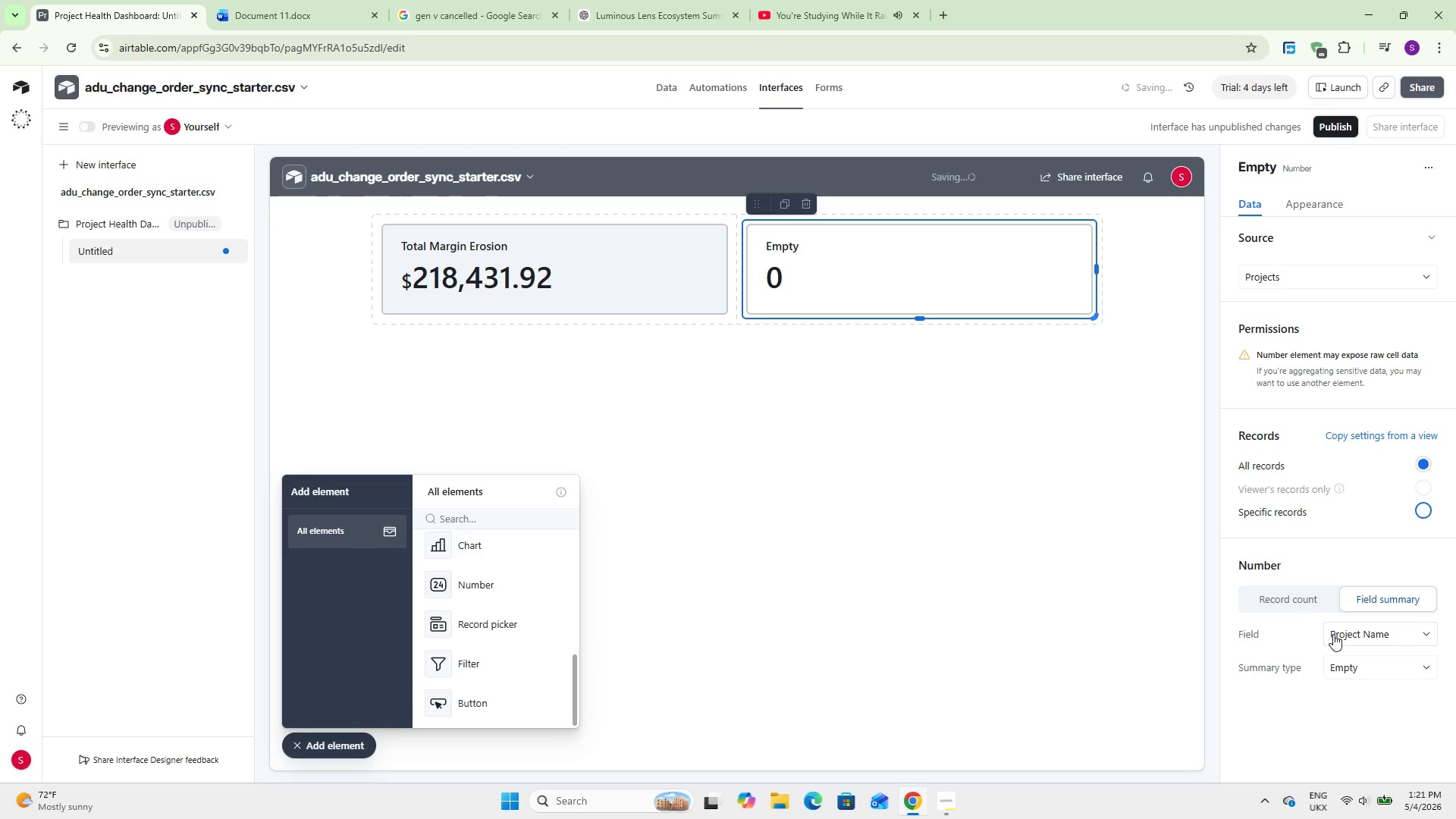 
triple_click([1333, 634])
 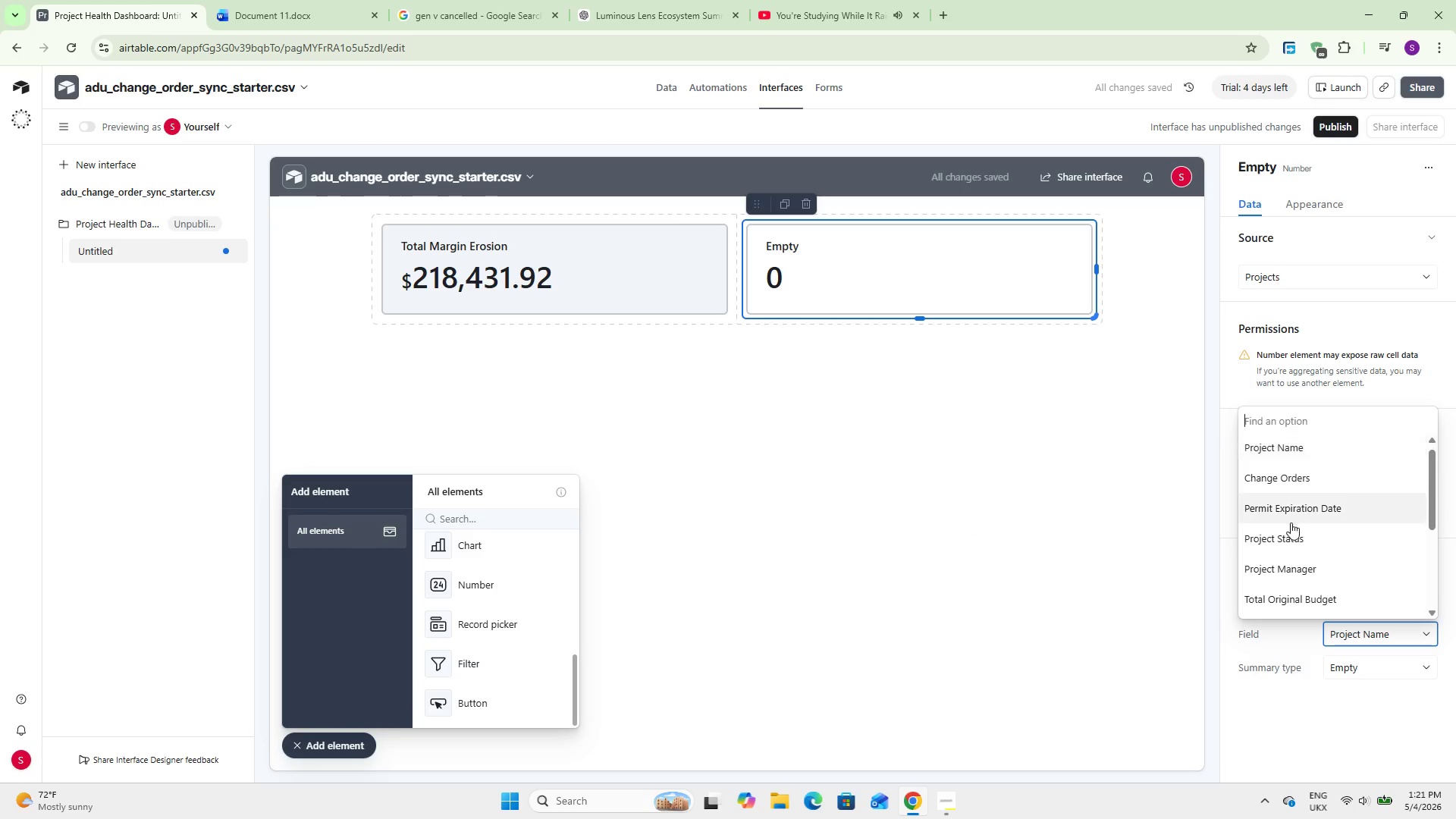 
scroll: coordinate [1291, 522], scroll_direction: down, amount: 2.0
 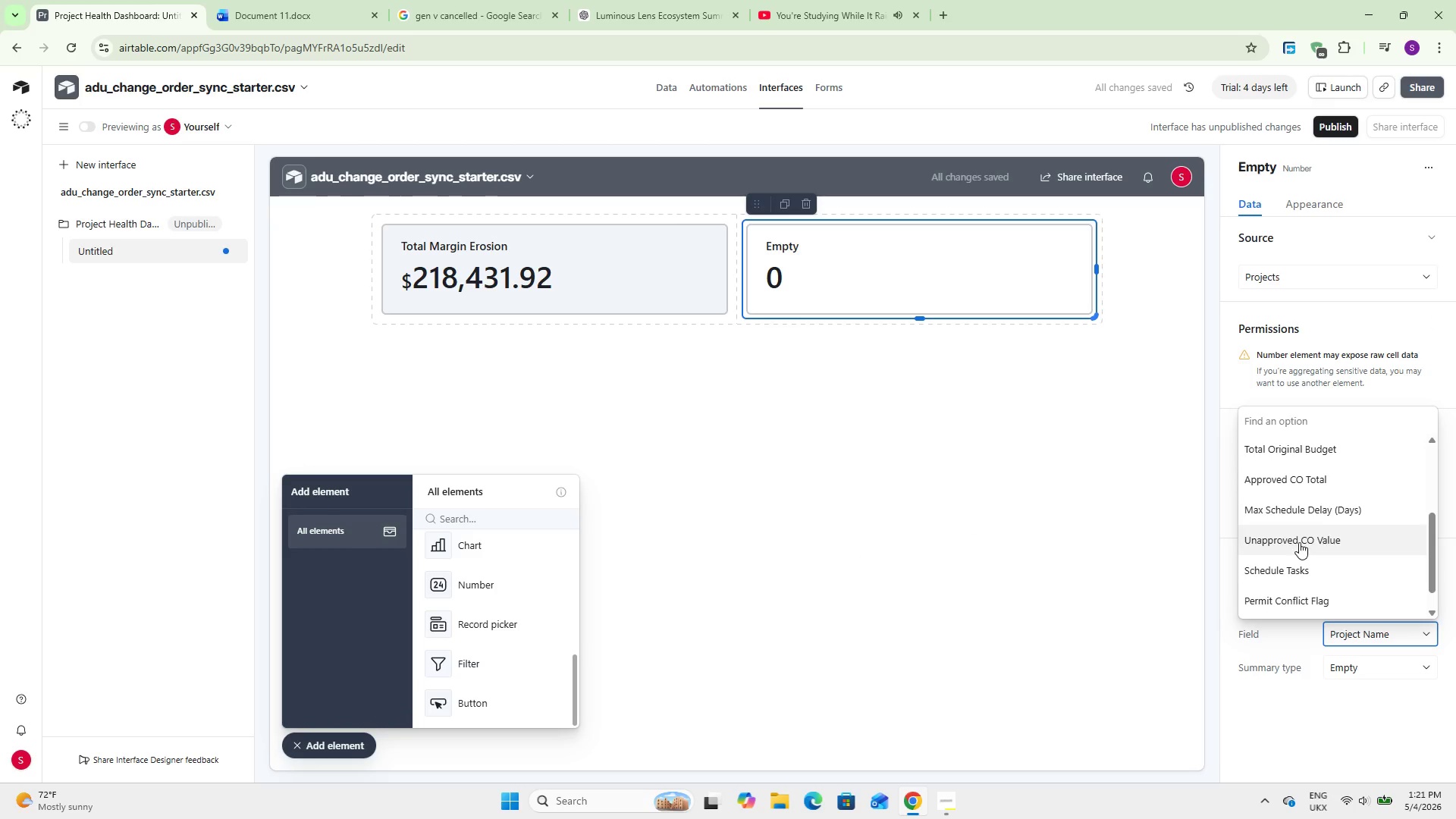 
left_click([1306, 507])
 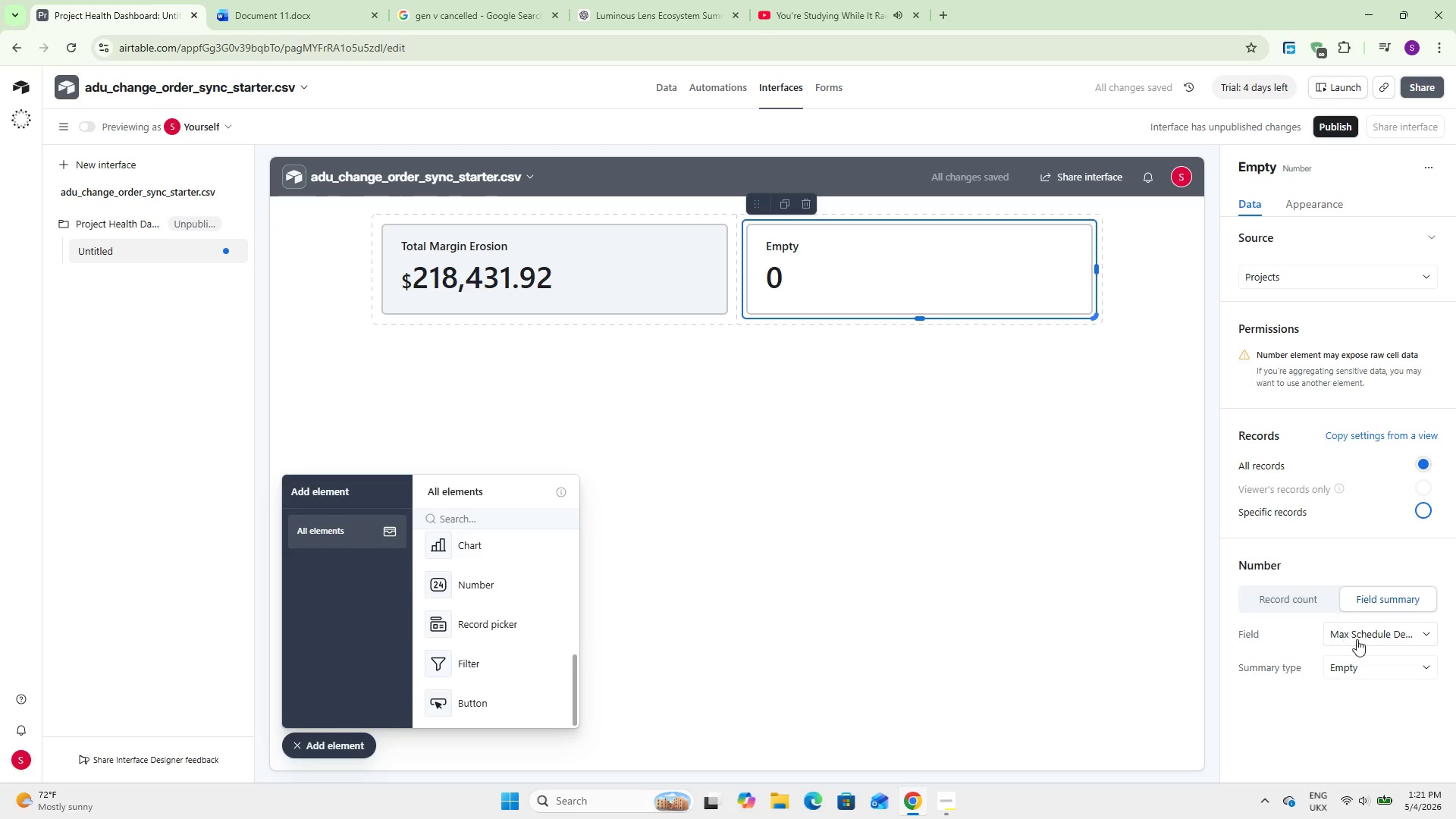 
double_click([1365, 666])
 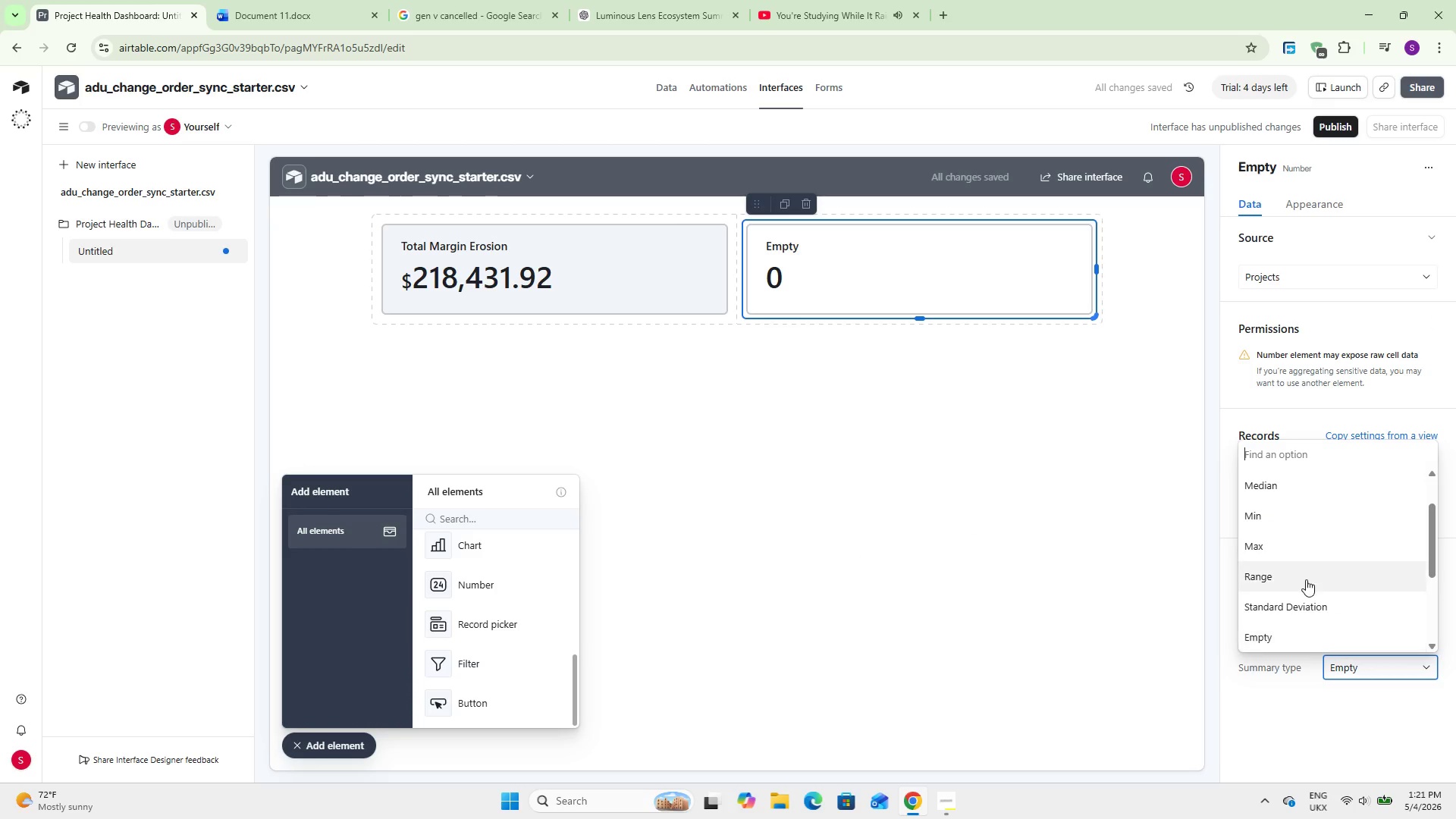 
scroll: coordinate [1304, 579], scroll_direction: up, amount: 6.0
 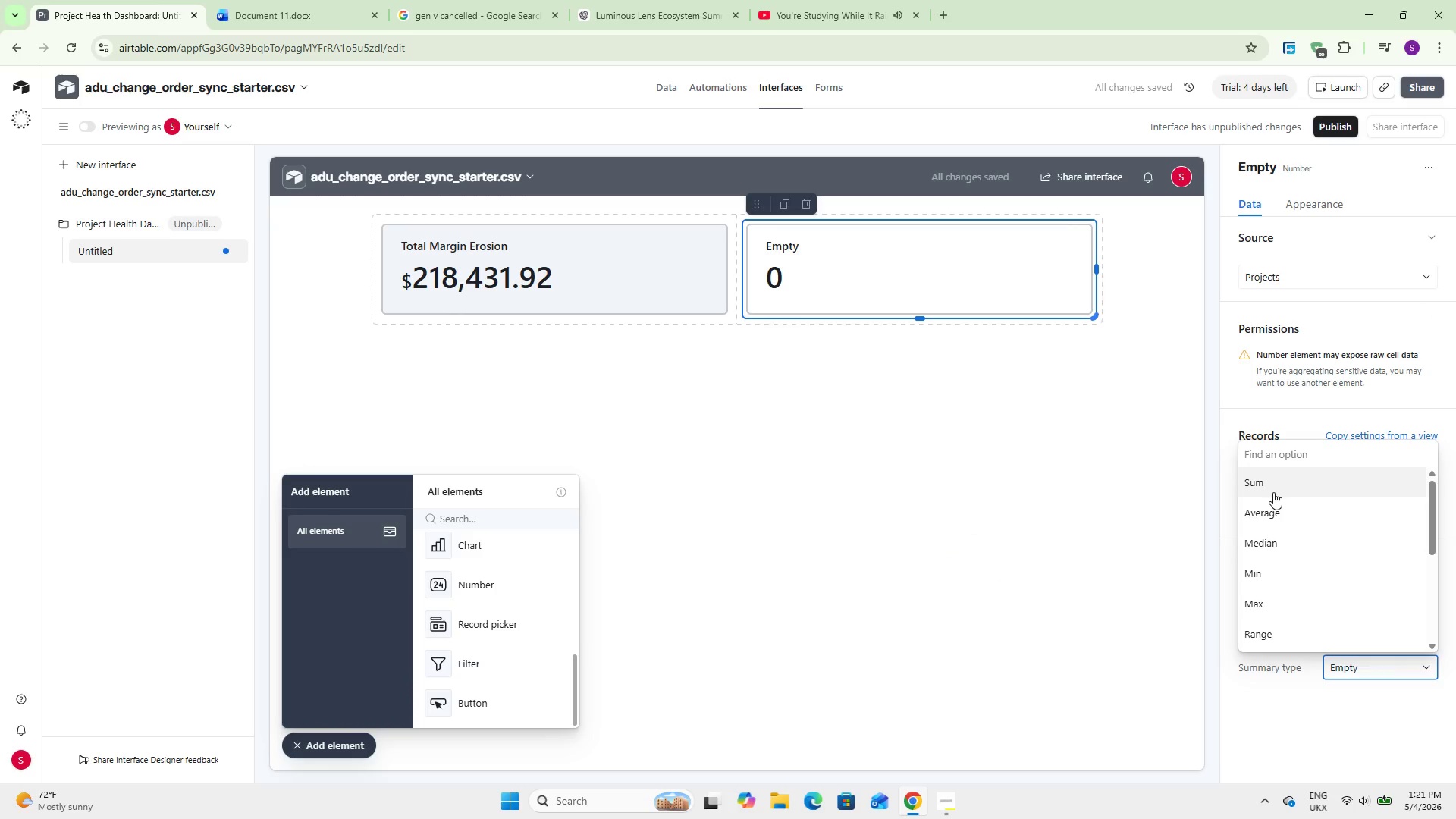 
left_click([1273, 491])
 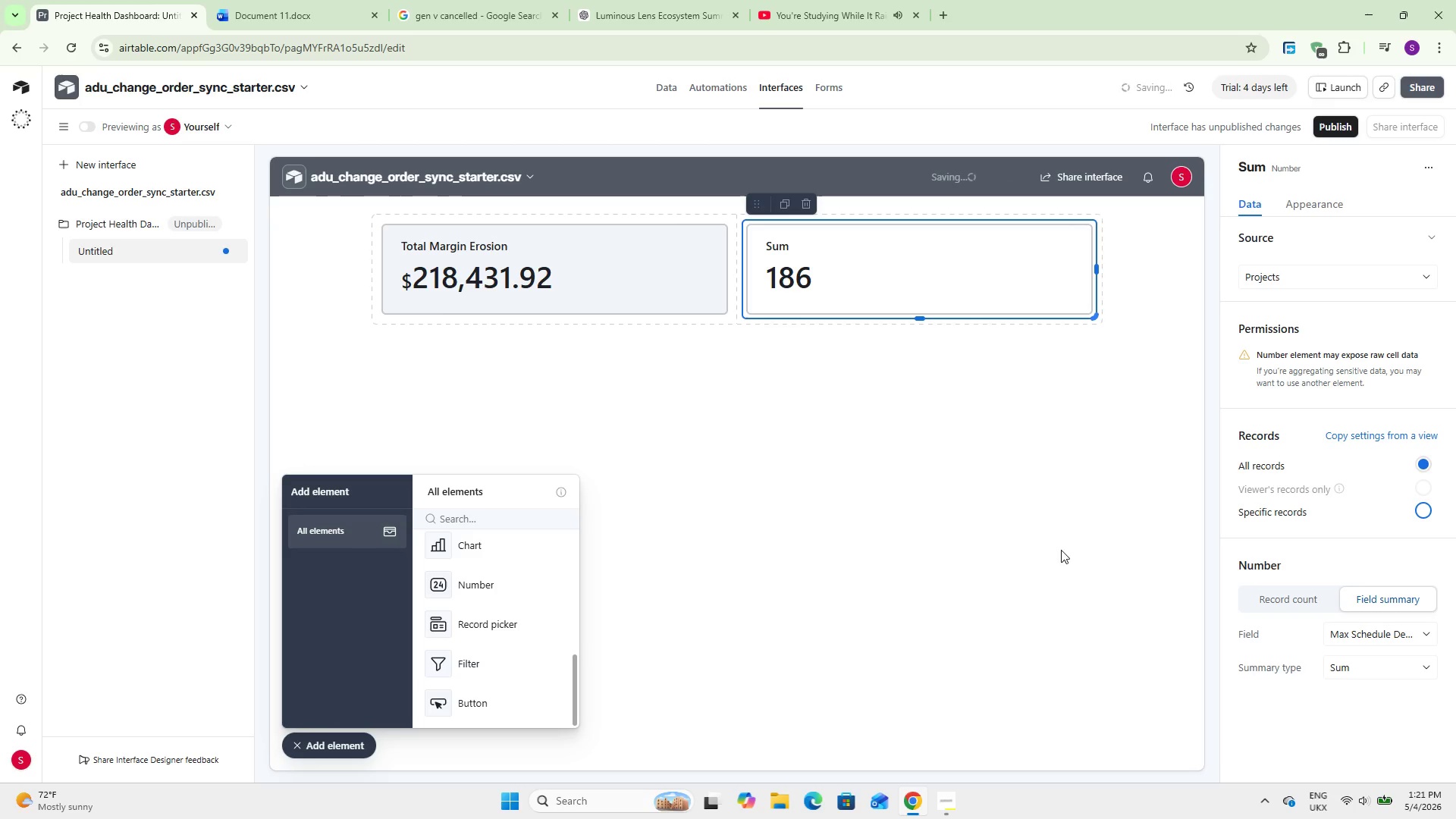 
left_click([1052, 544])
 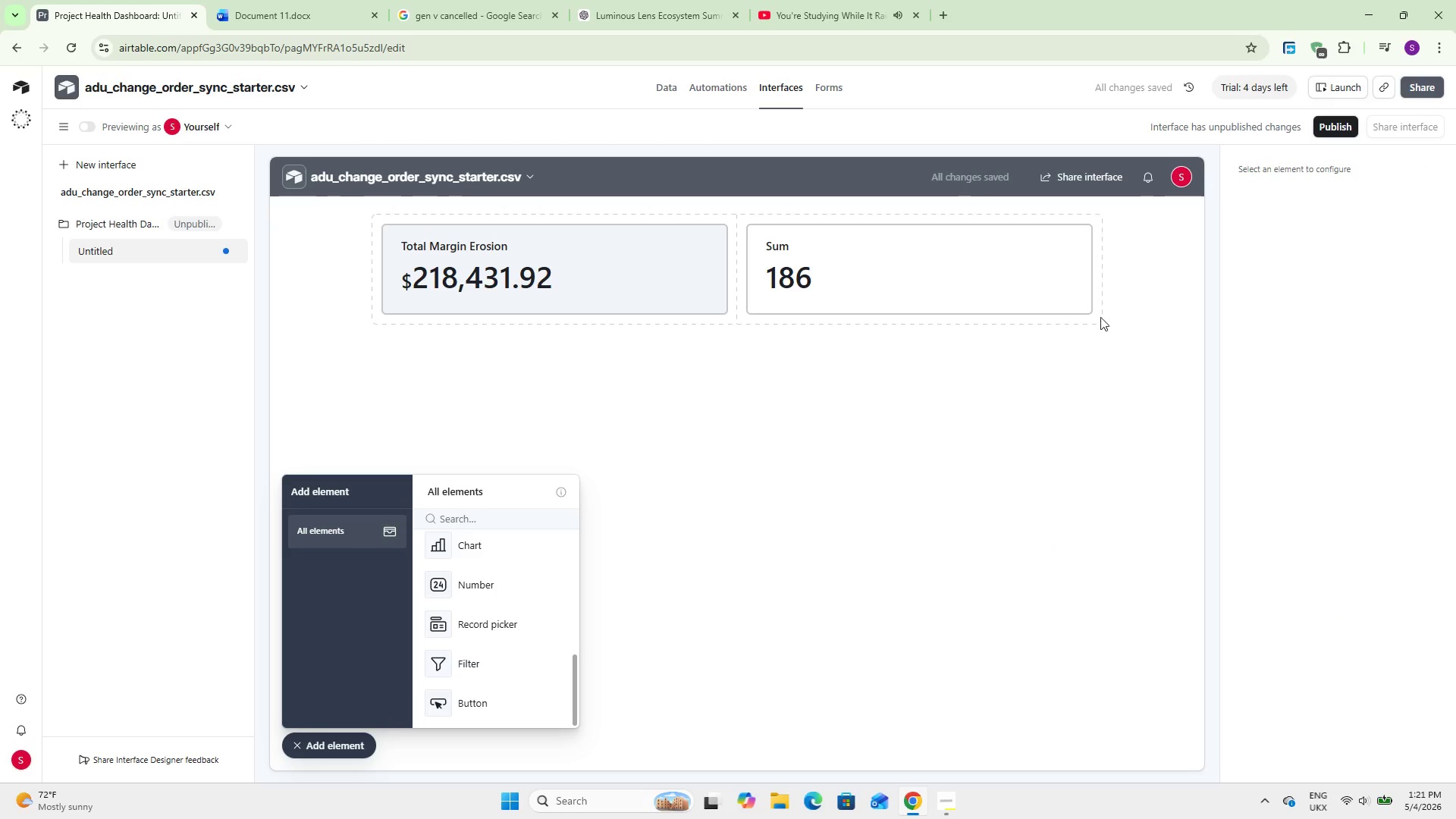 
left_click([979, 270])
 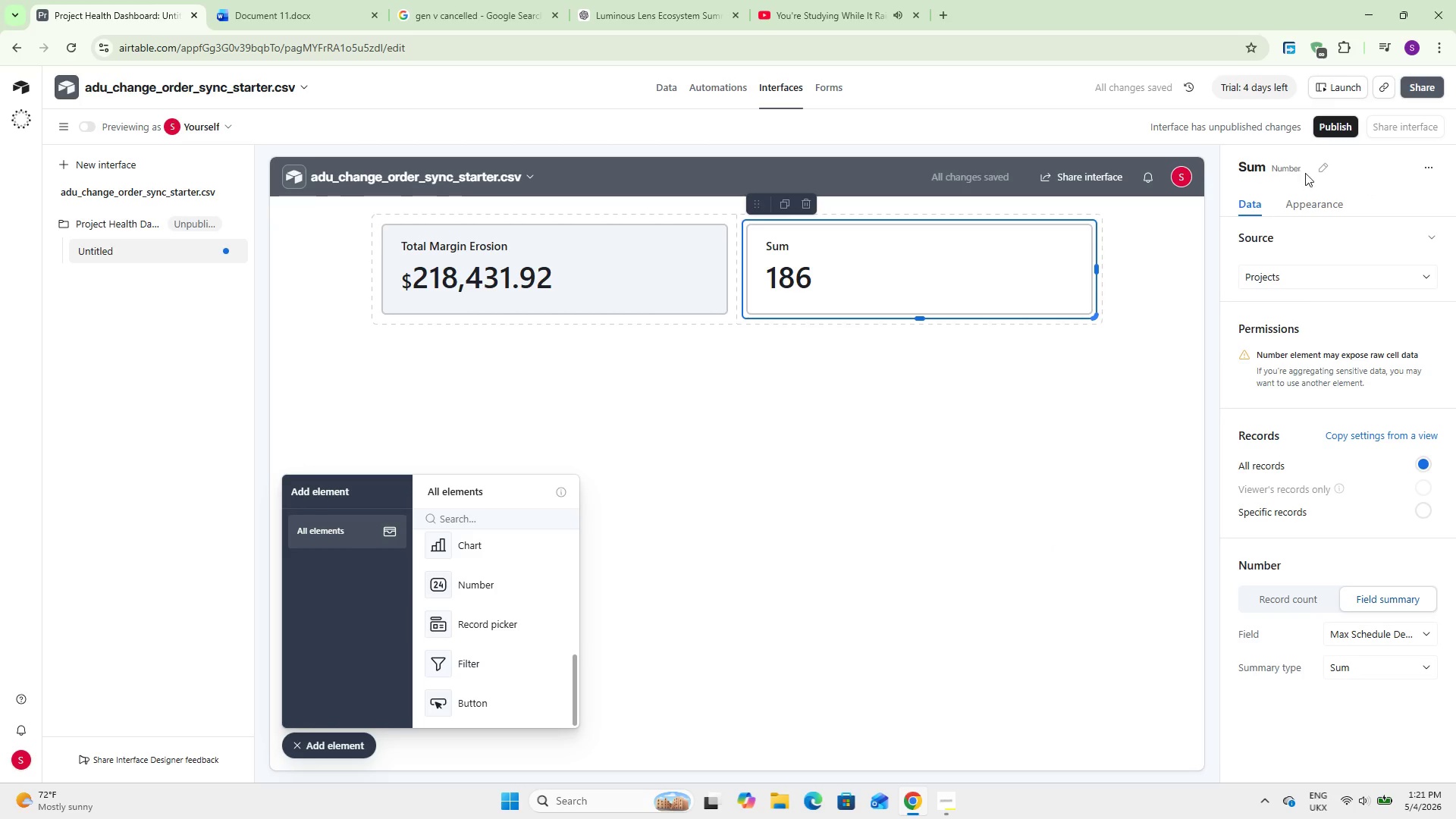 
left_click([1316, 171])
 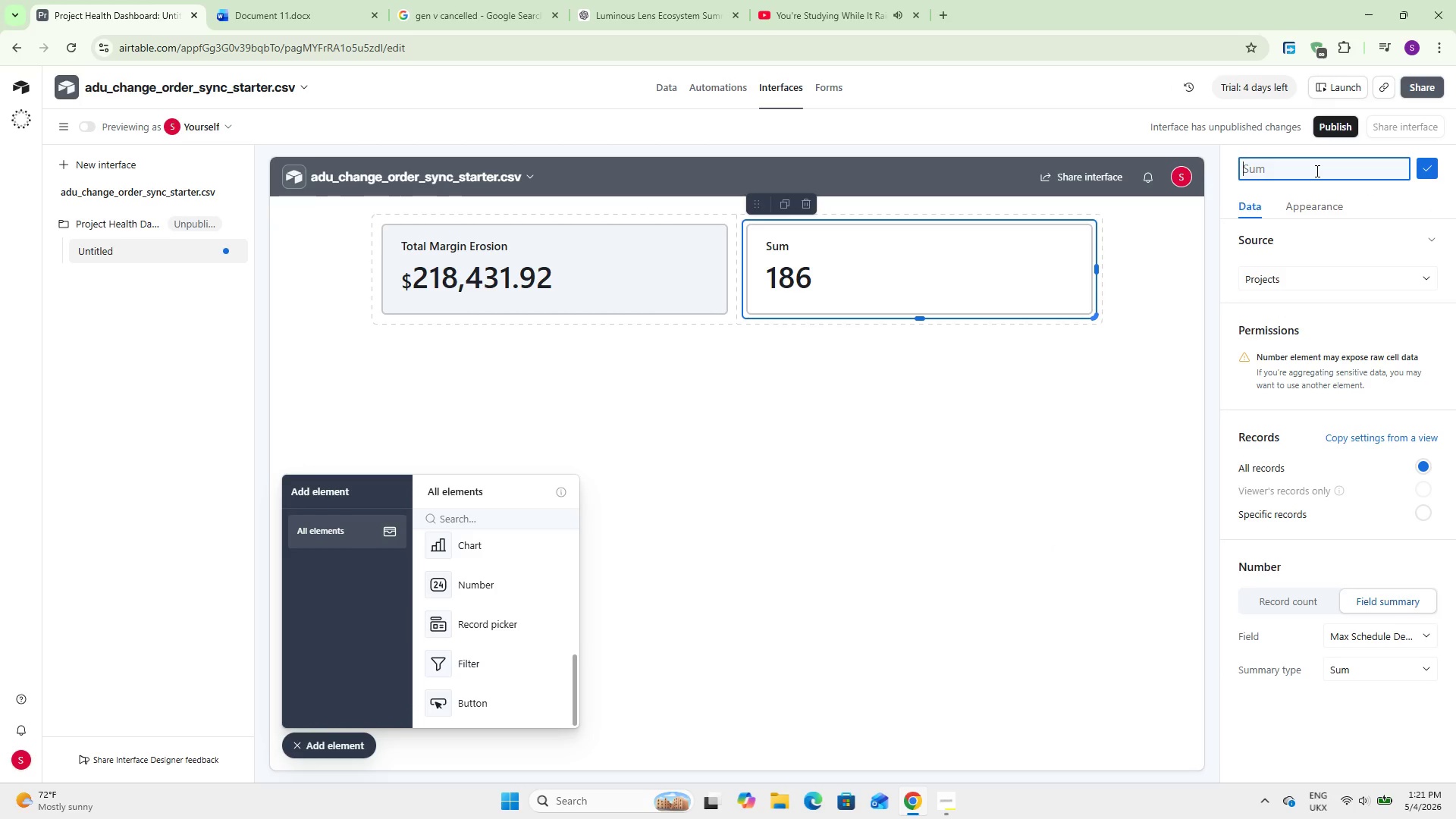 
wait(6.58)
 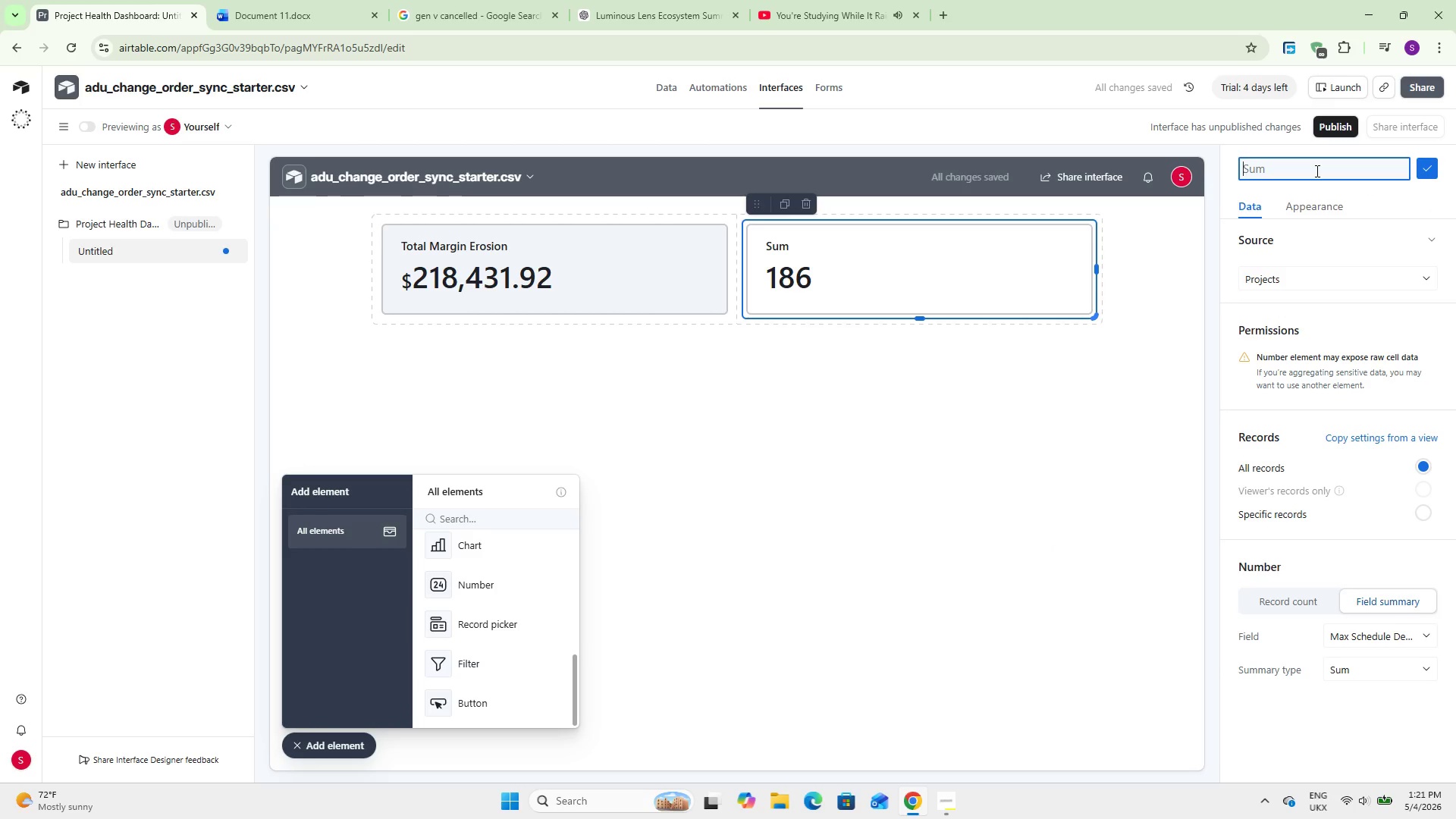 
type(Total Days Behind Schedule)
 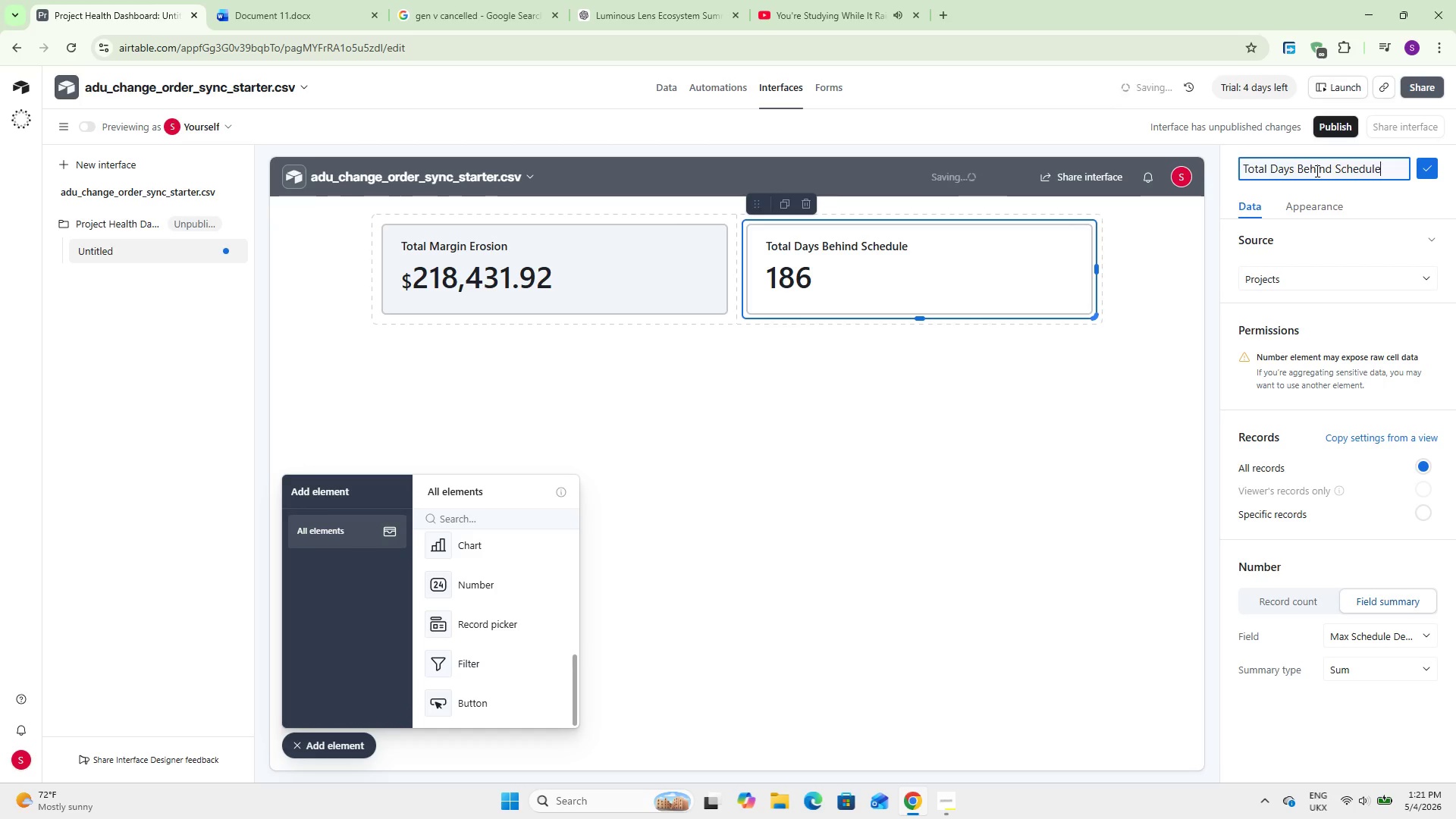 
wait(19.55)
 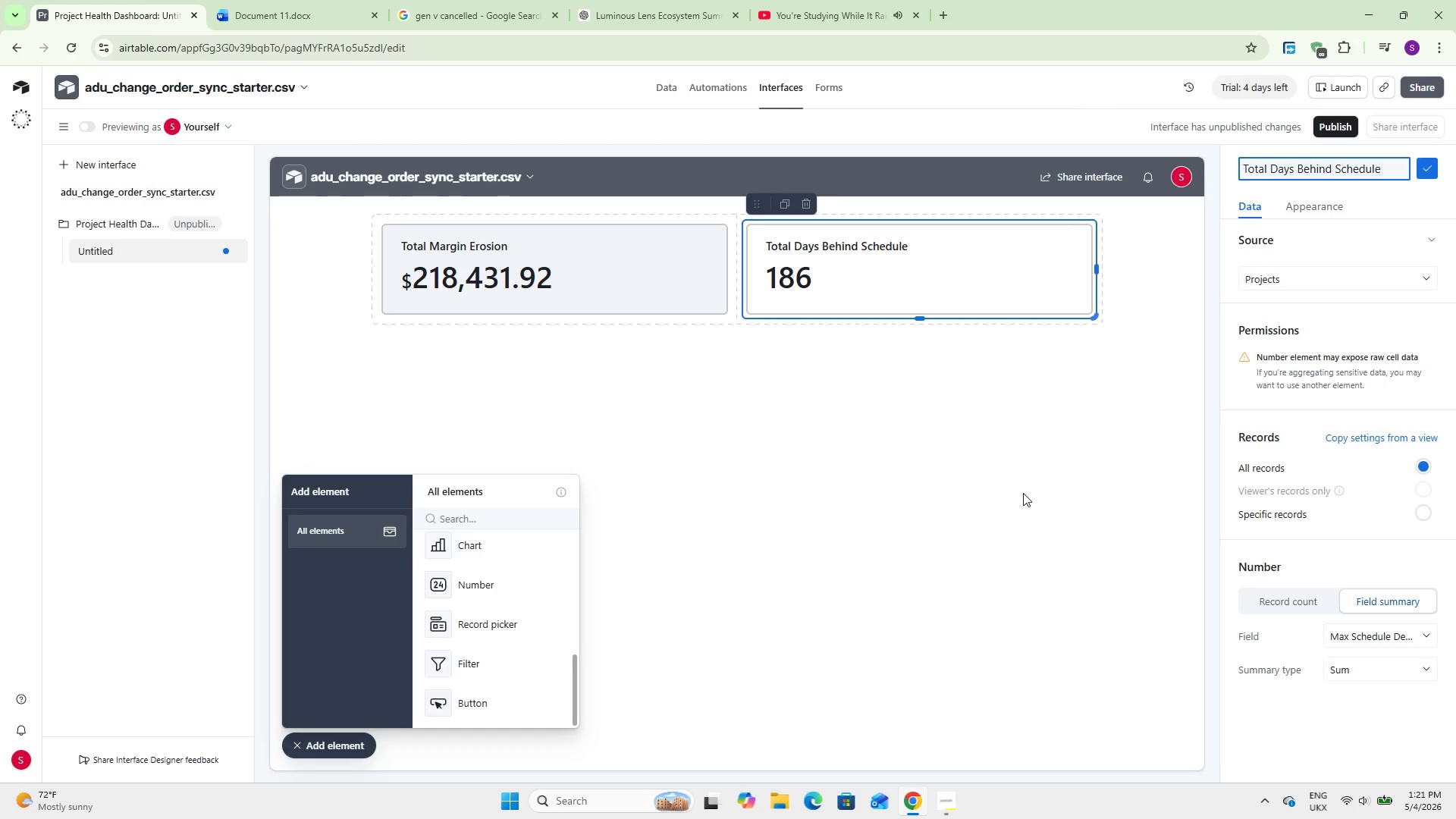 
left_click([1023, 493])
 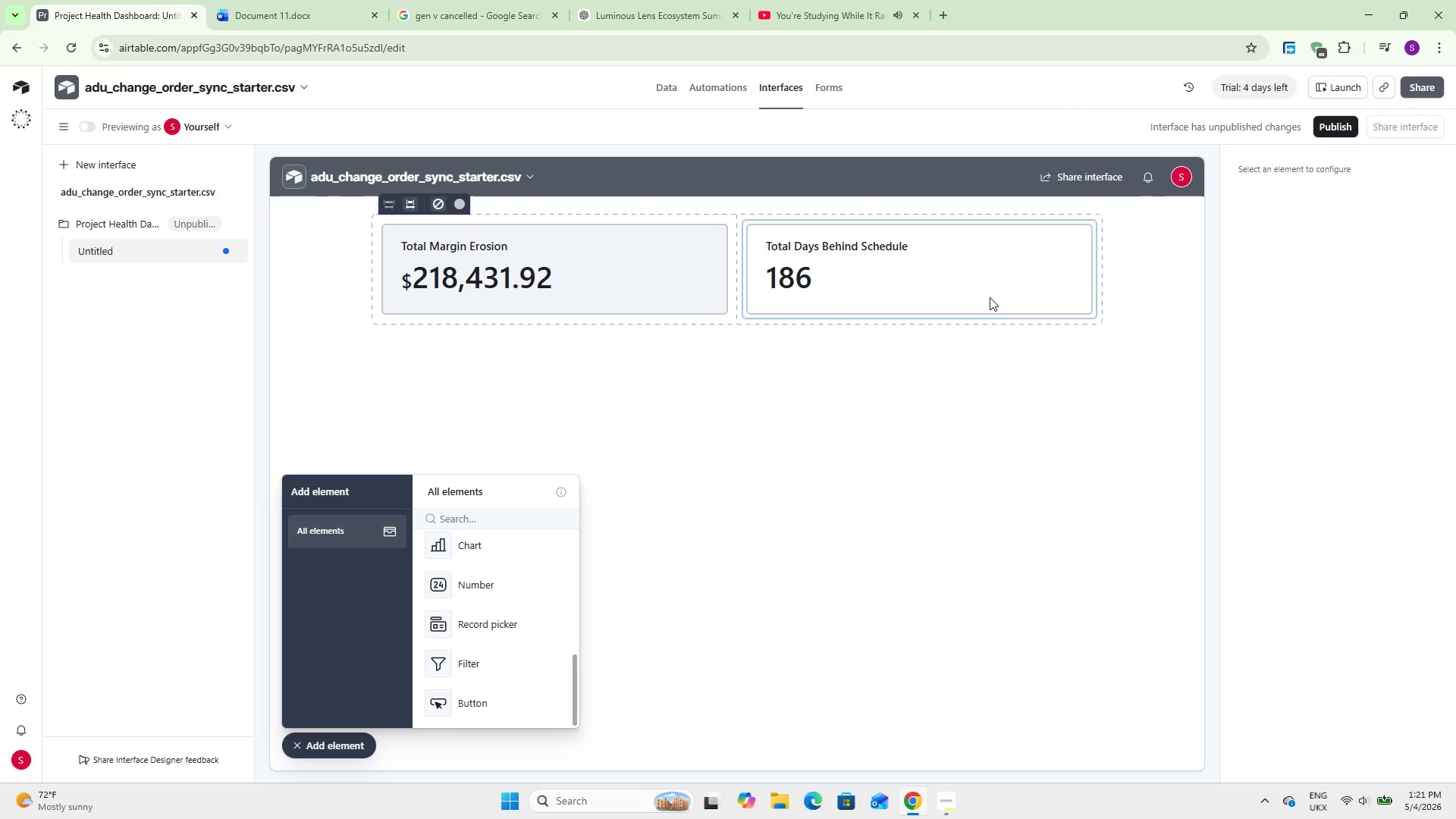 
left_click([989, 297])
 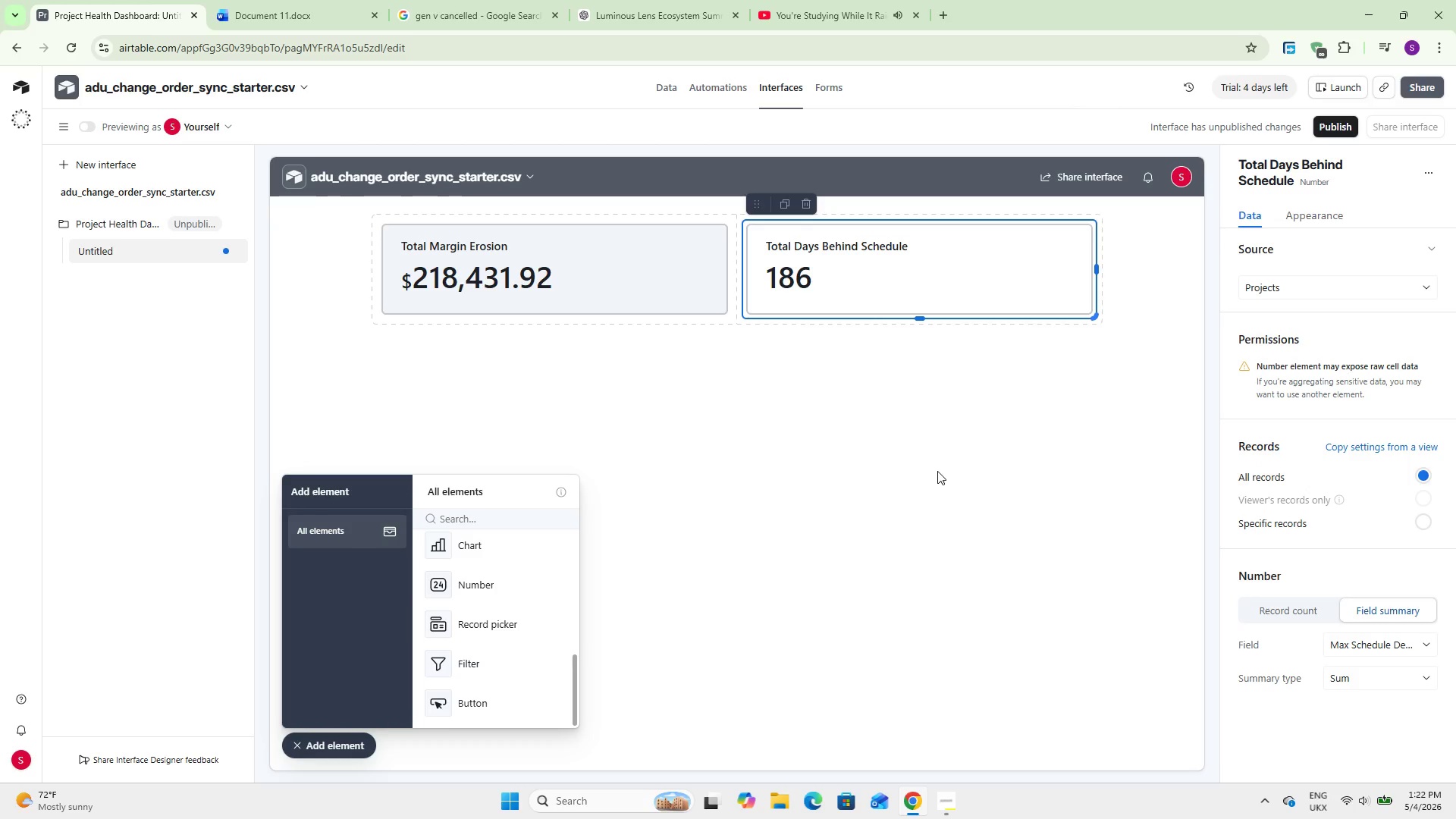 
wait(12.8)
 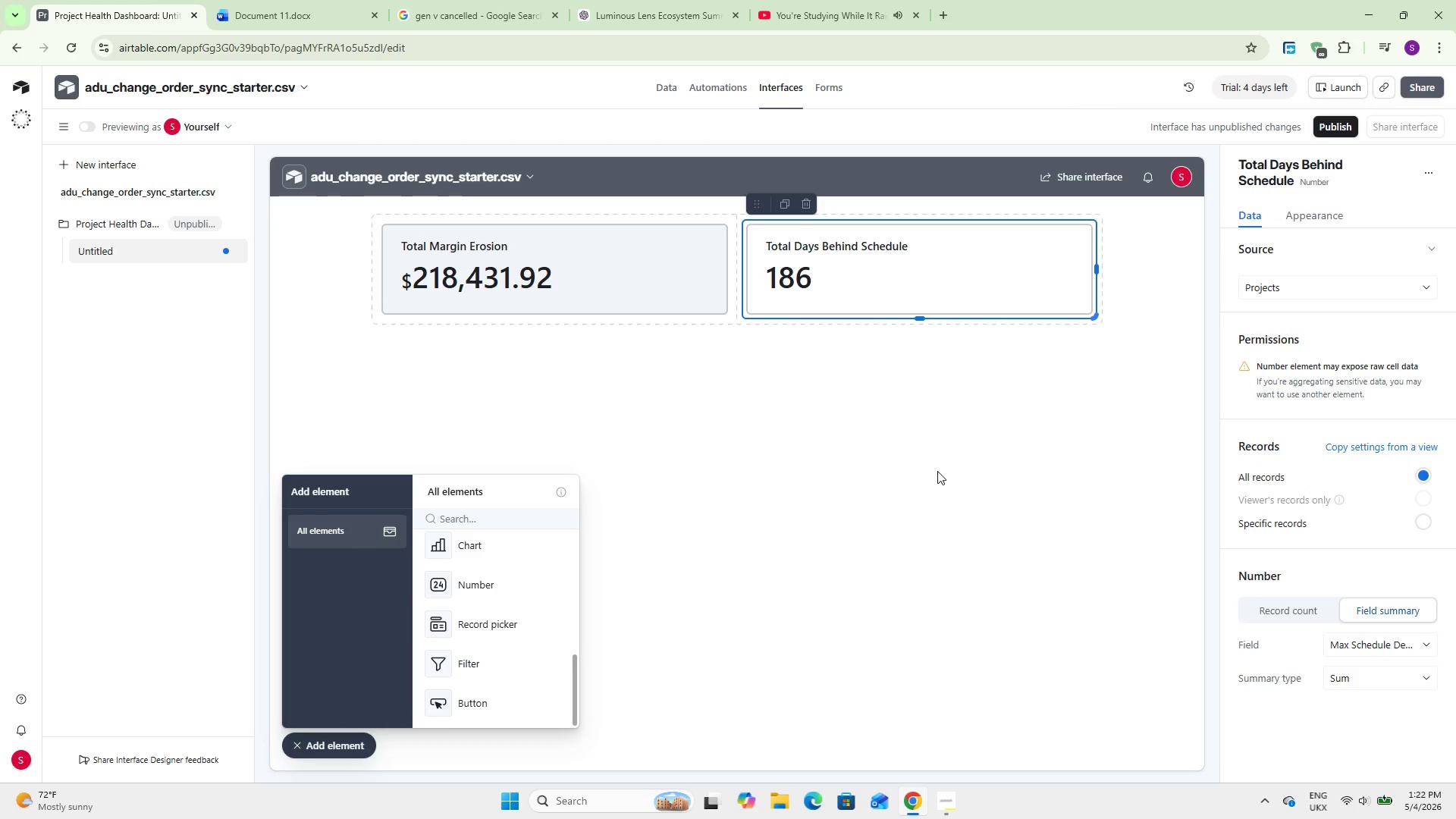 
left_click([475, 595])
 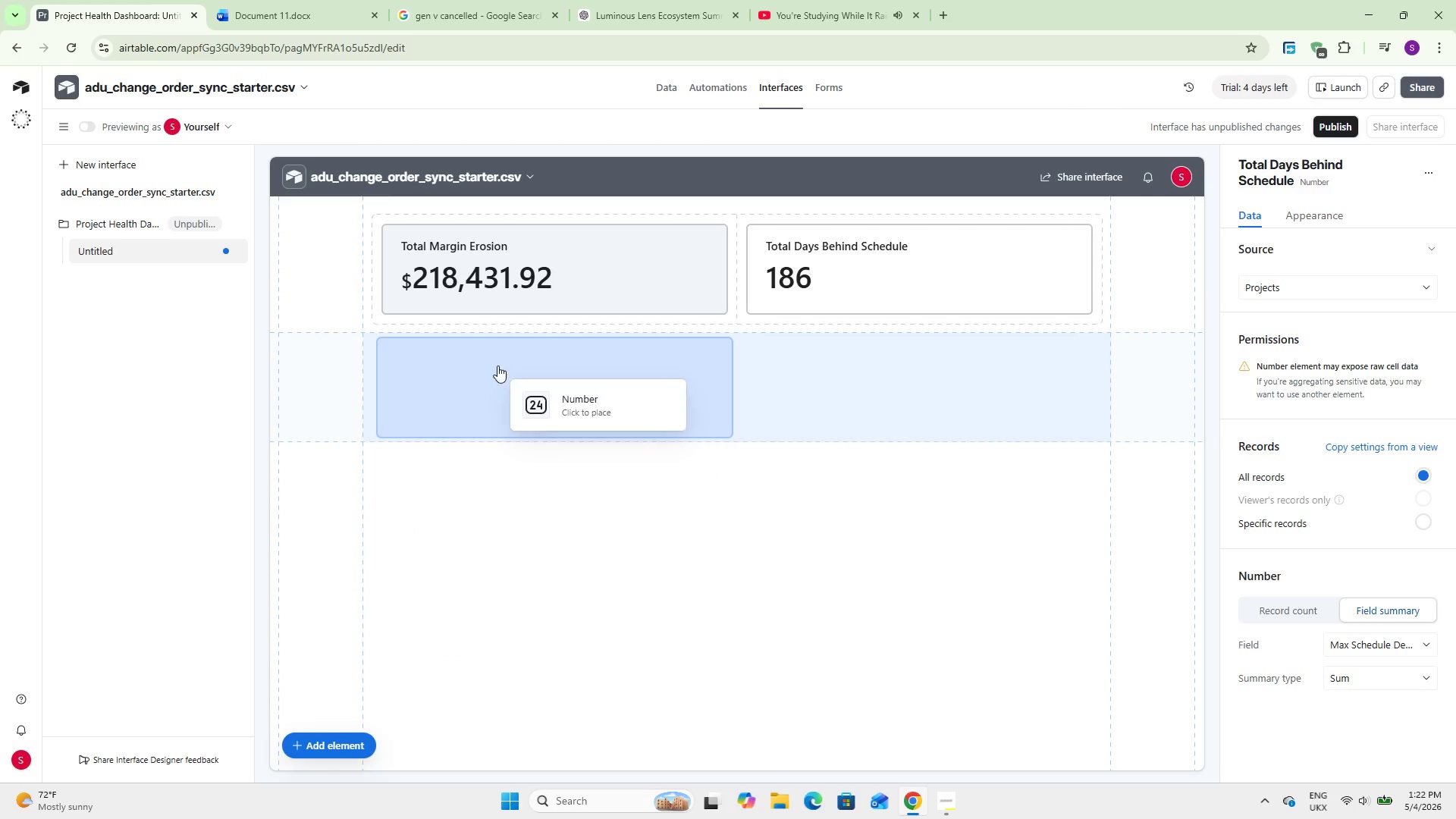 
left_click([497, 366])
 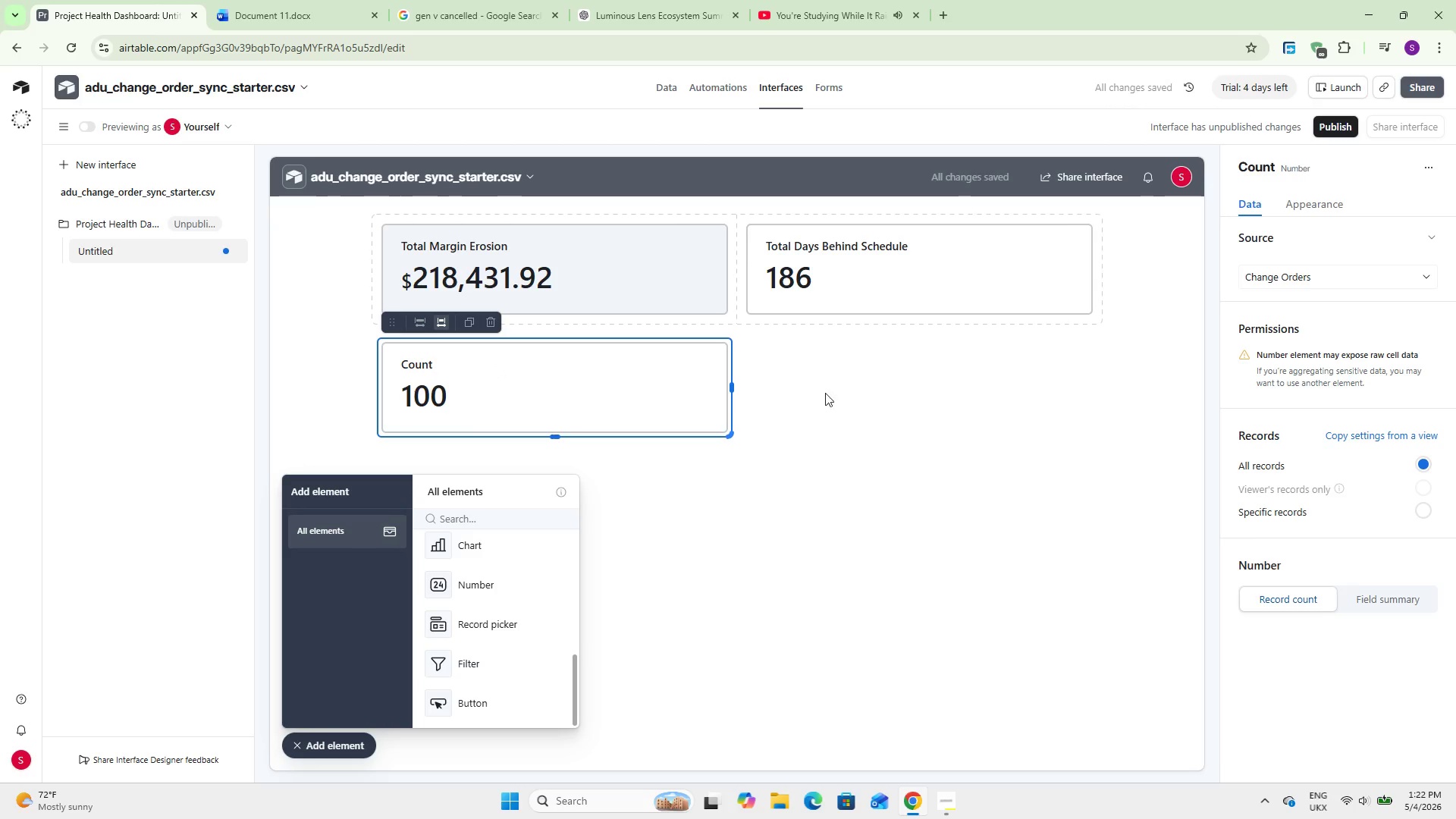 
wait(7.39)
 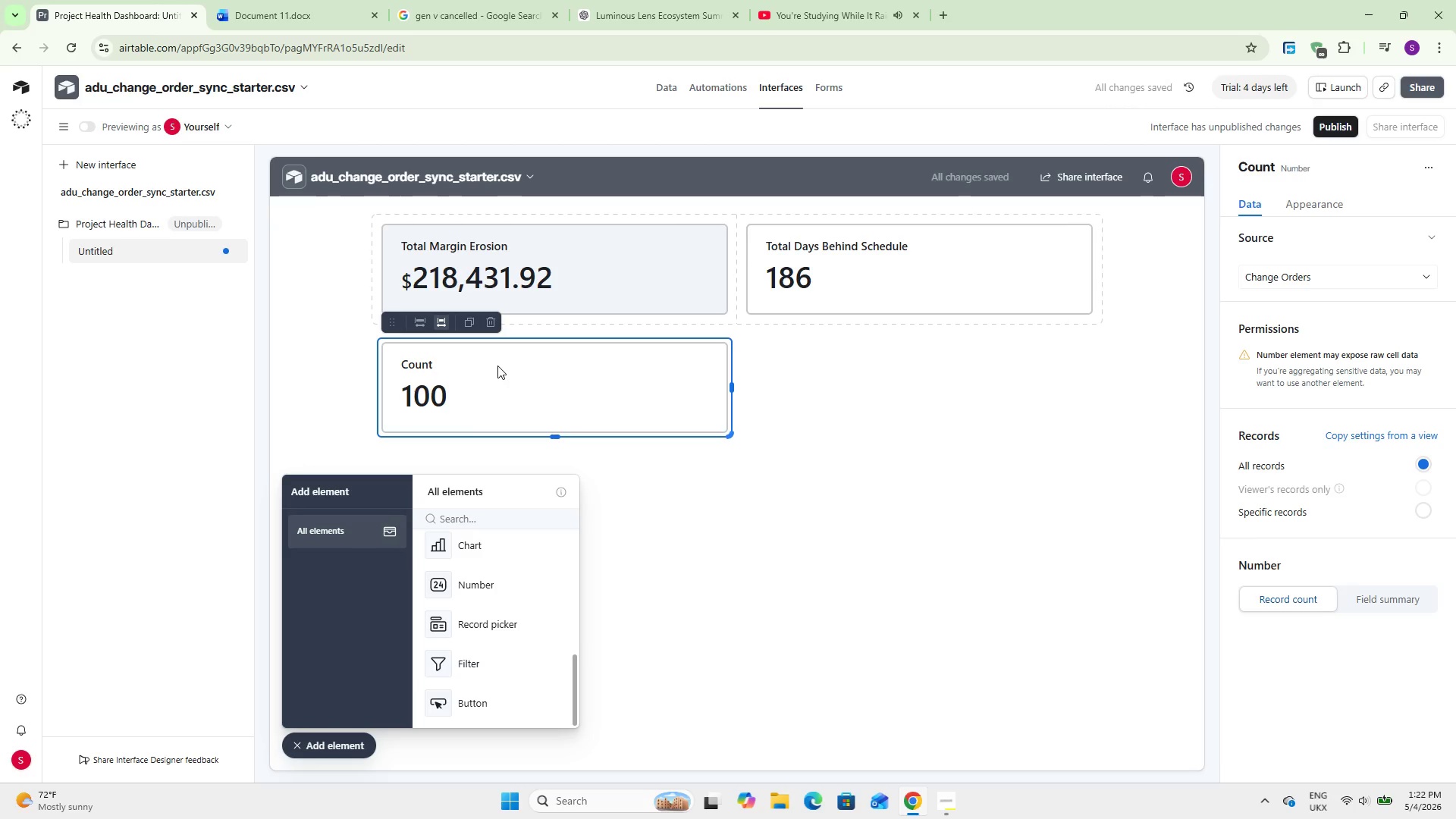 
left_click([1284, 277])
 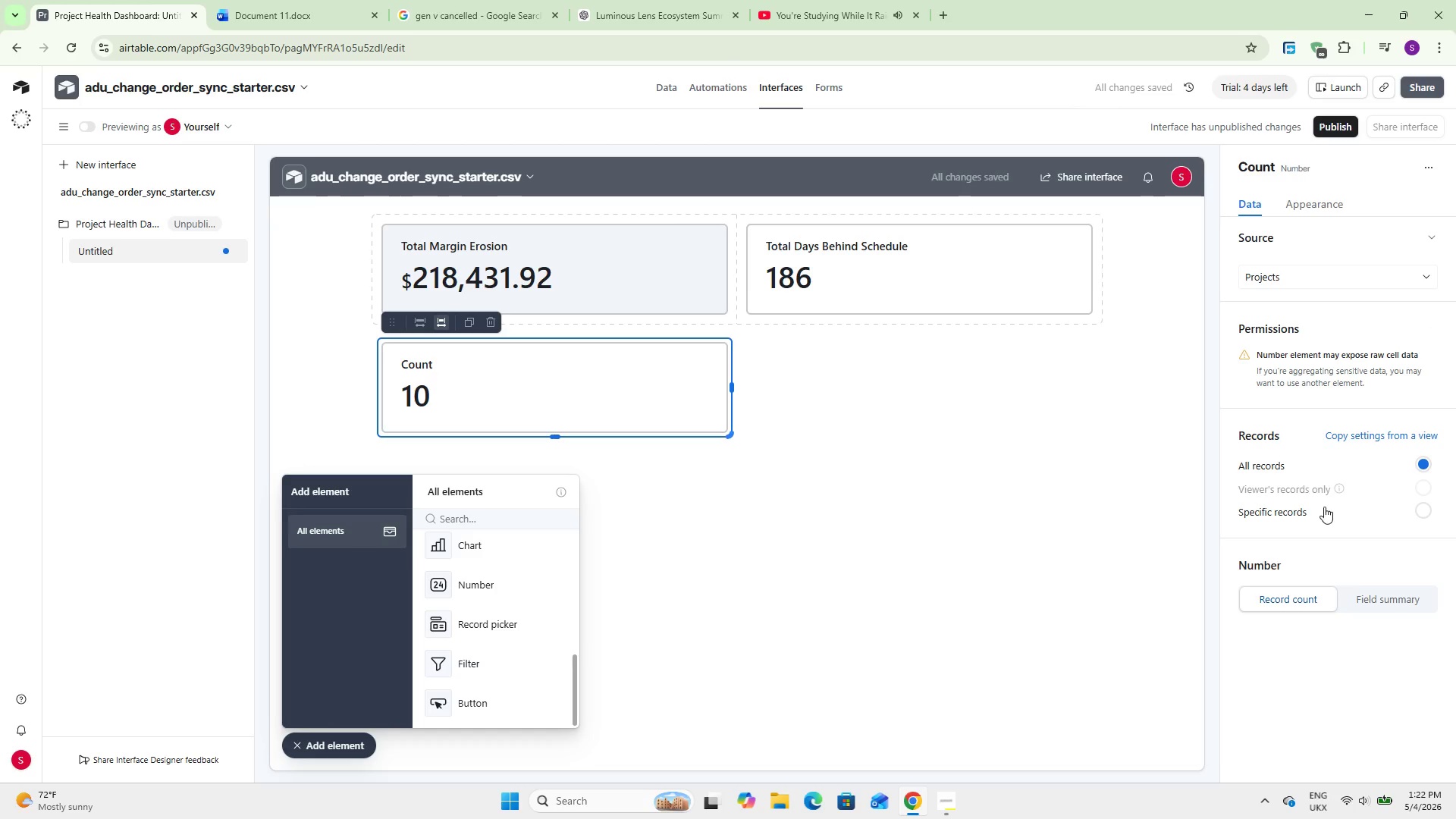 
wait(5.05)
 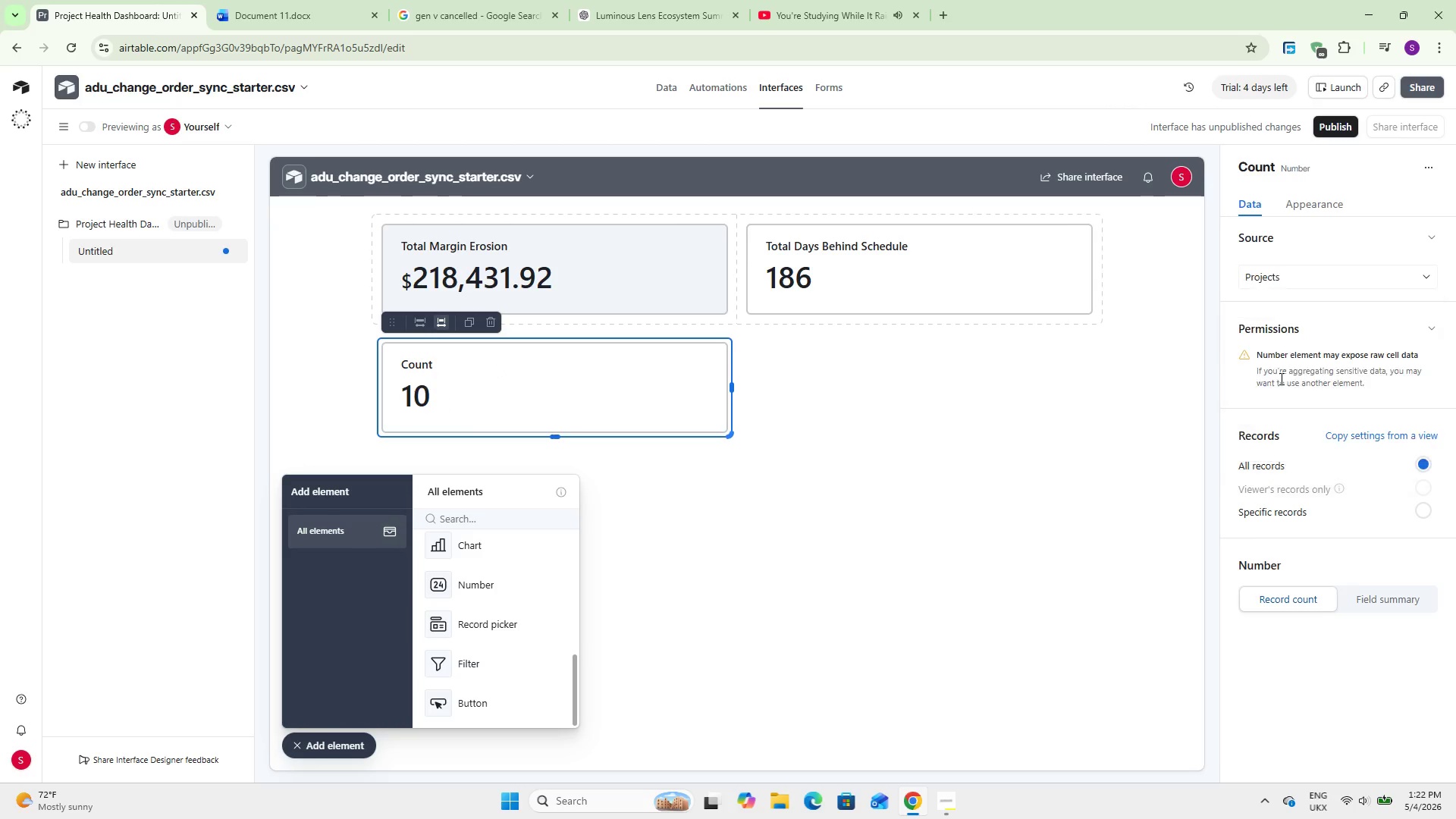 
left_click([1387, 596])
 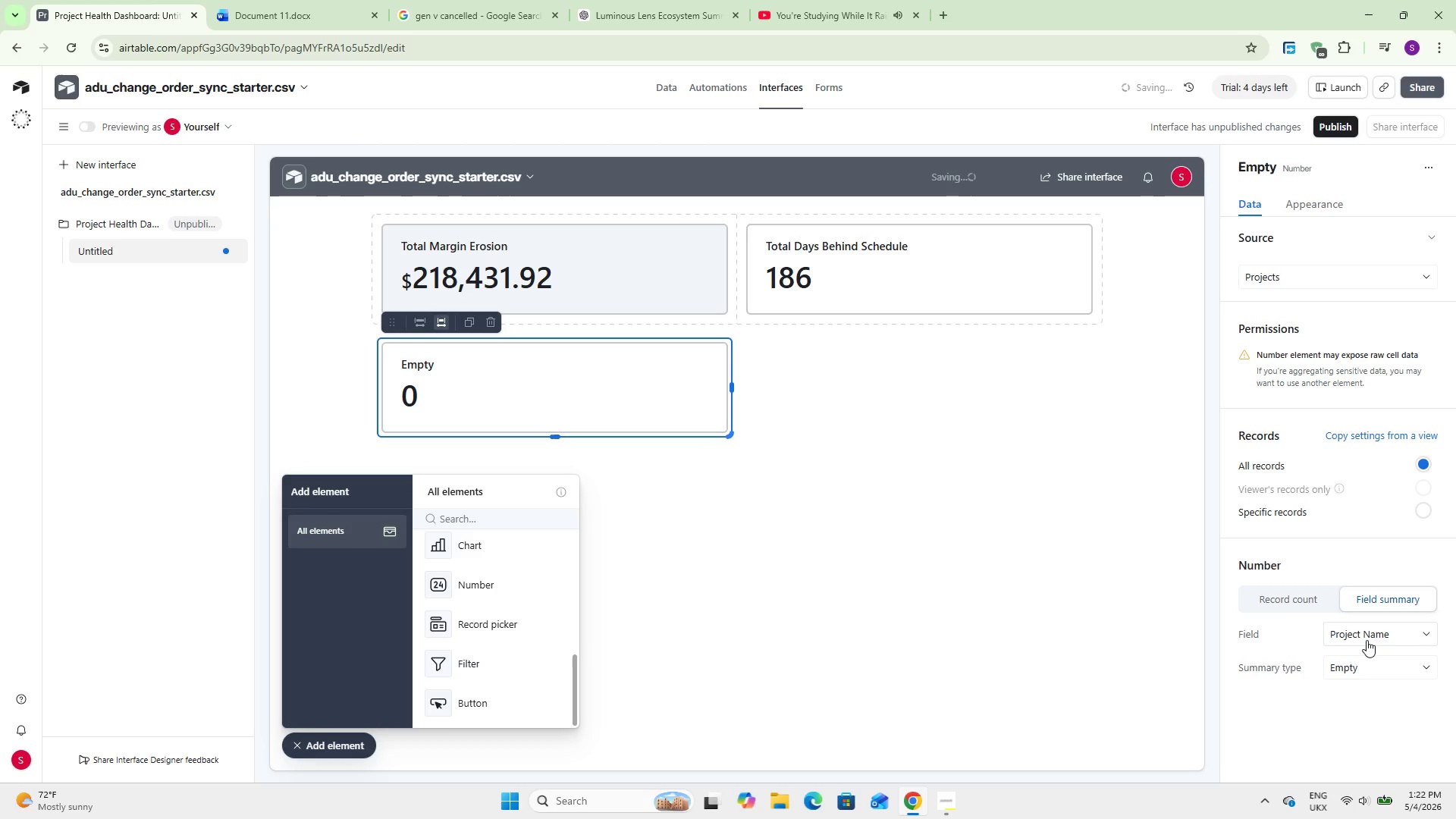 
left_click([1367, 640])
 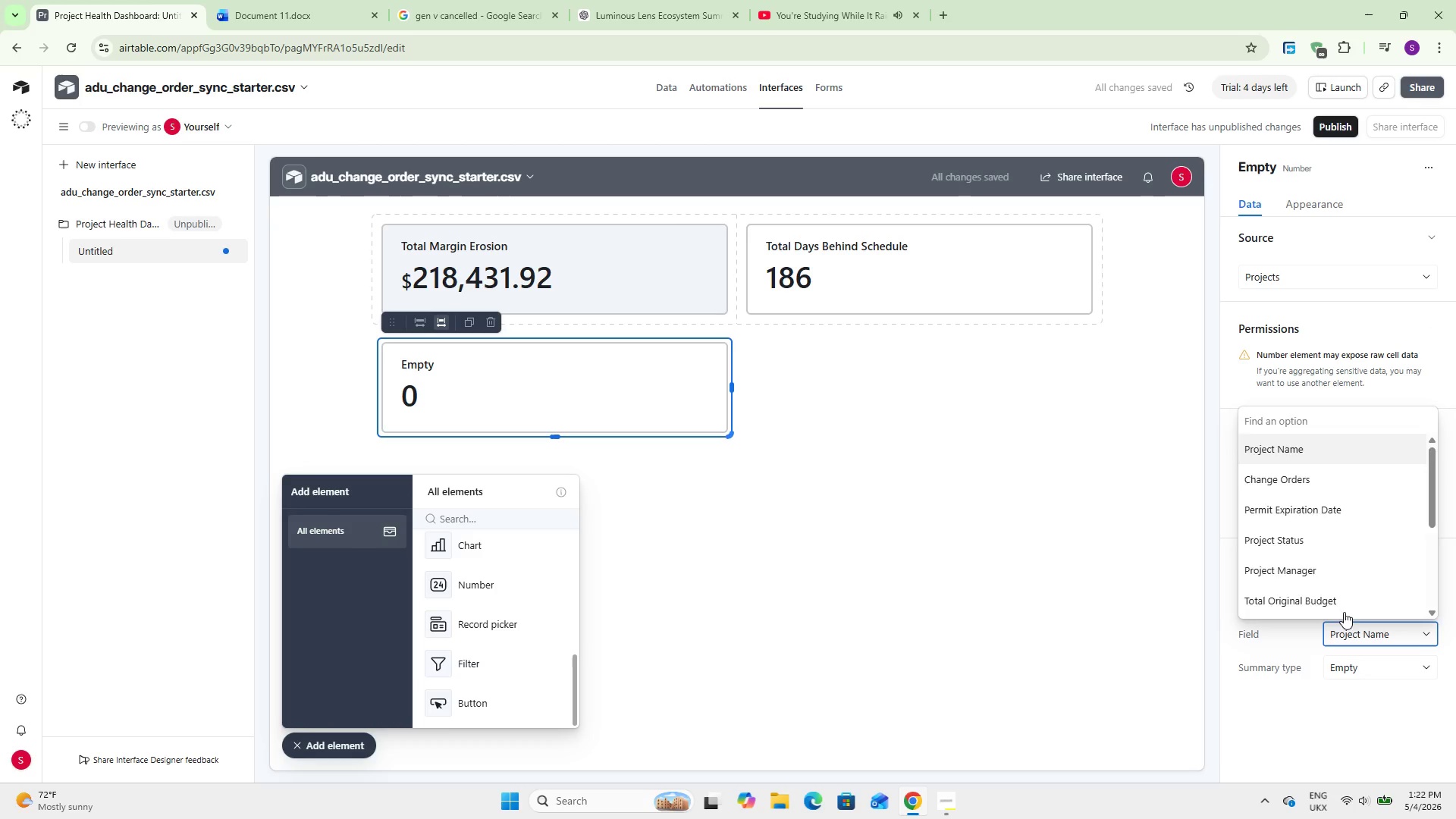 
scroll: coordinate [1318, 579], scroll_direction: down, amount: 2.0
 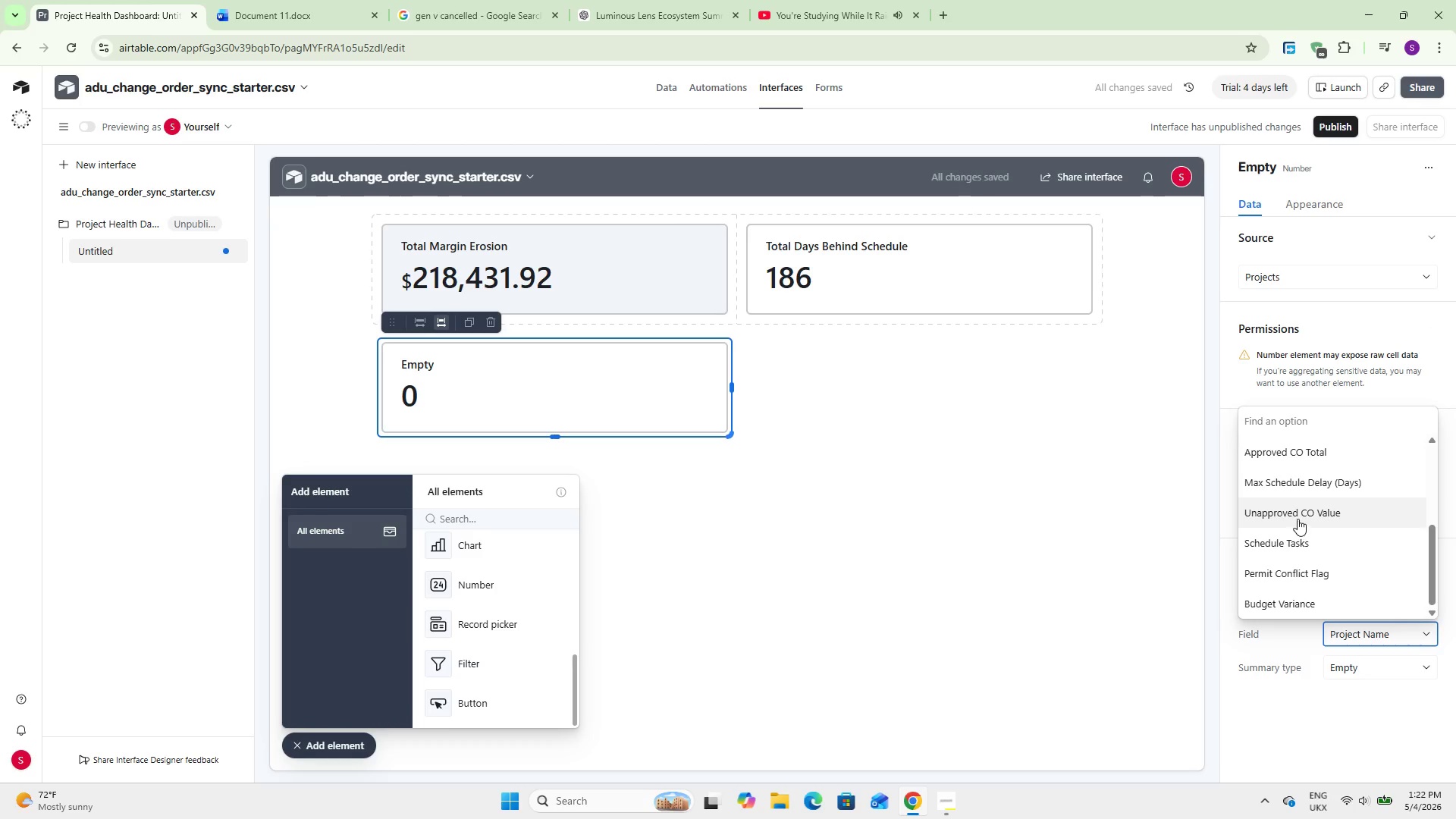 
left_click([1301, 513])
 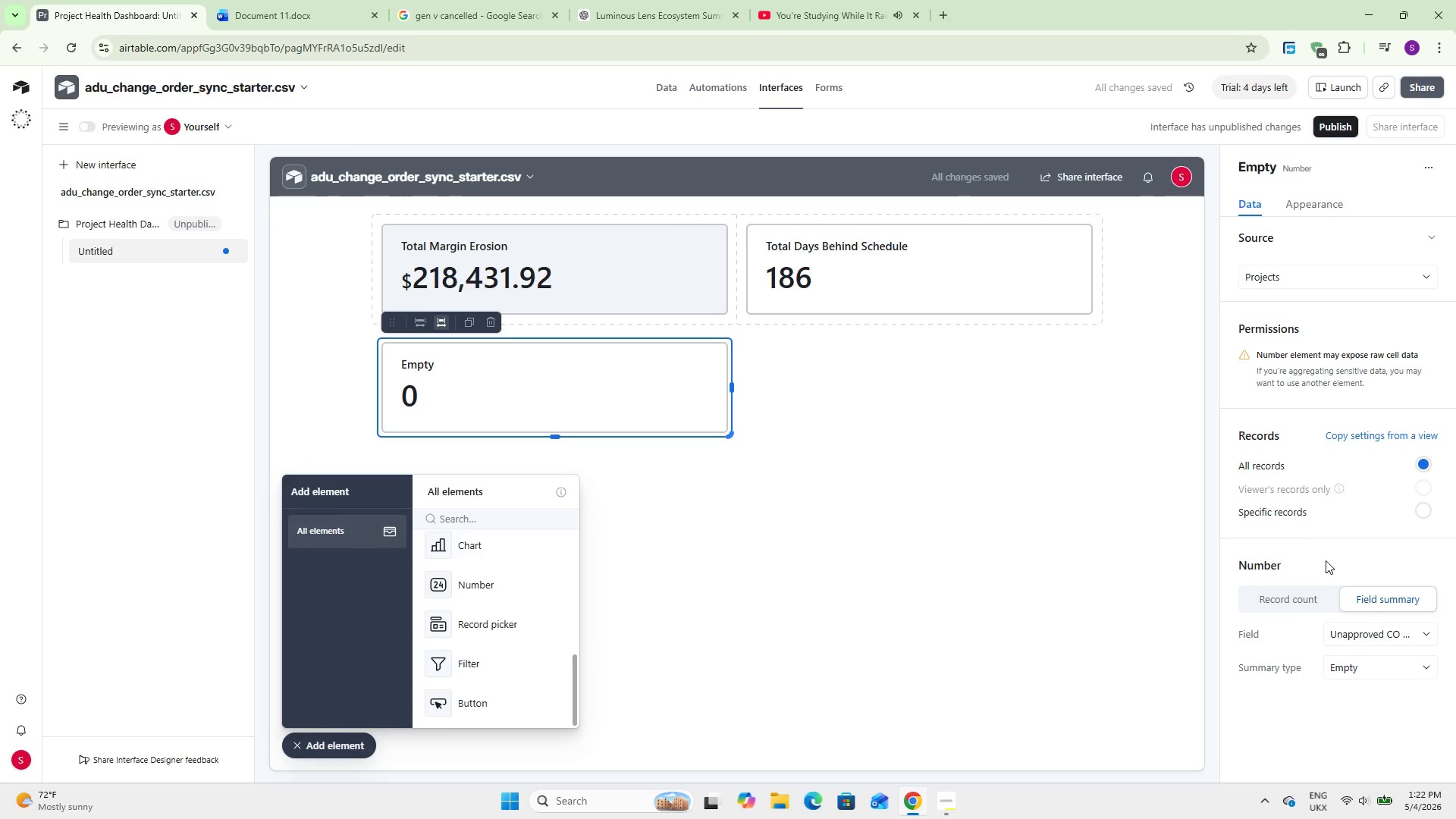 
left_click([1379, 661])
 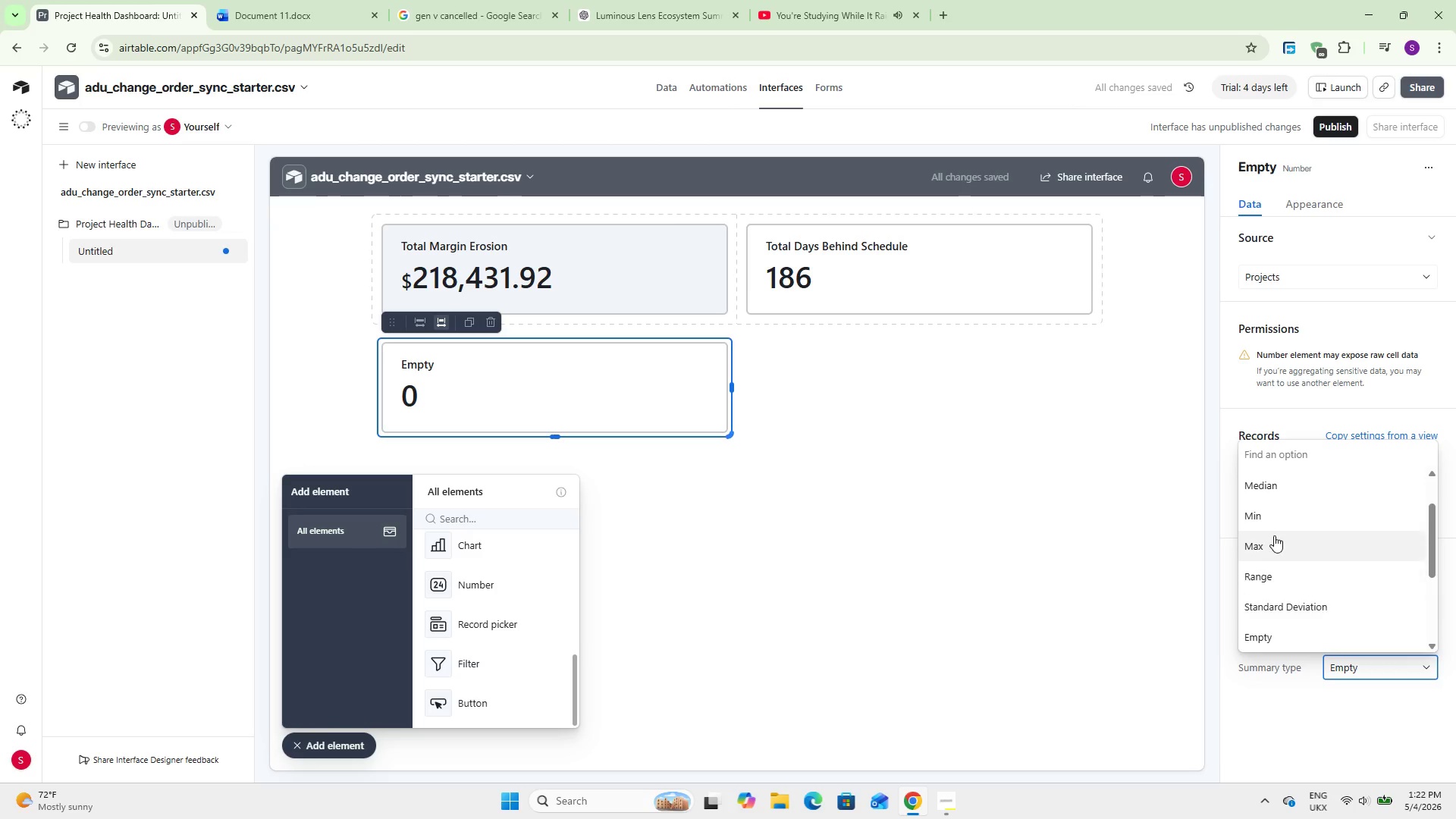 
scroll: coordinate [1285, 532], scroll_direction: up, amount: 3.0
 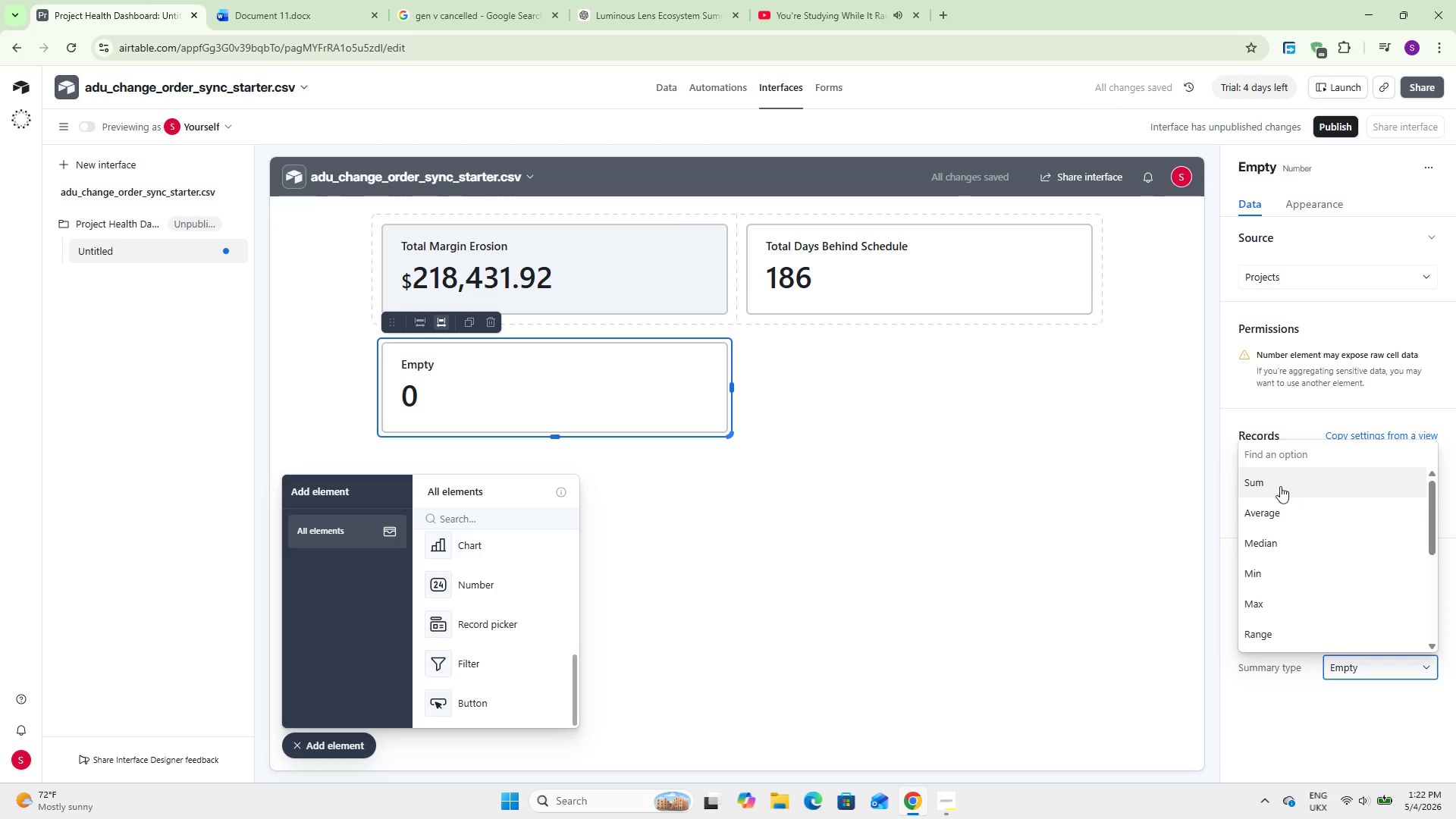 
left_click([1280, 482])
 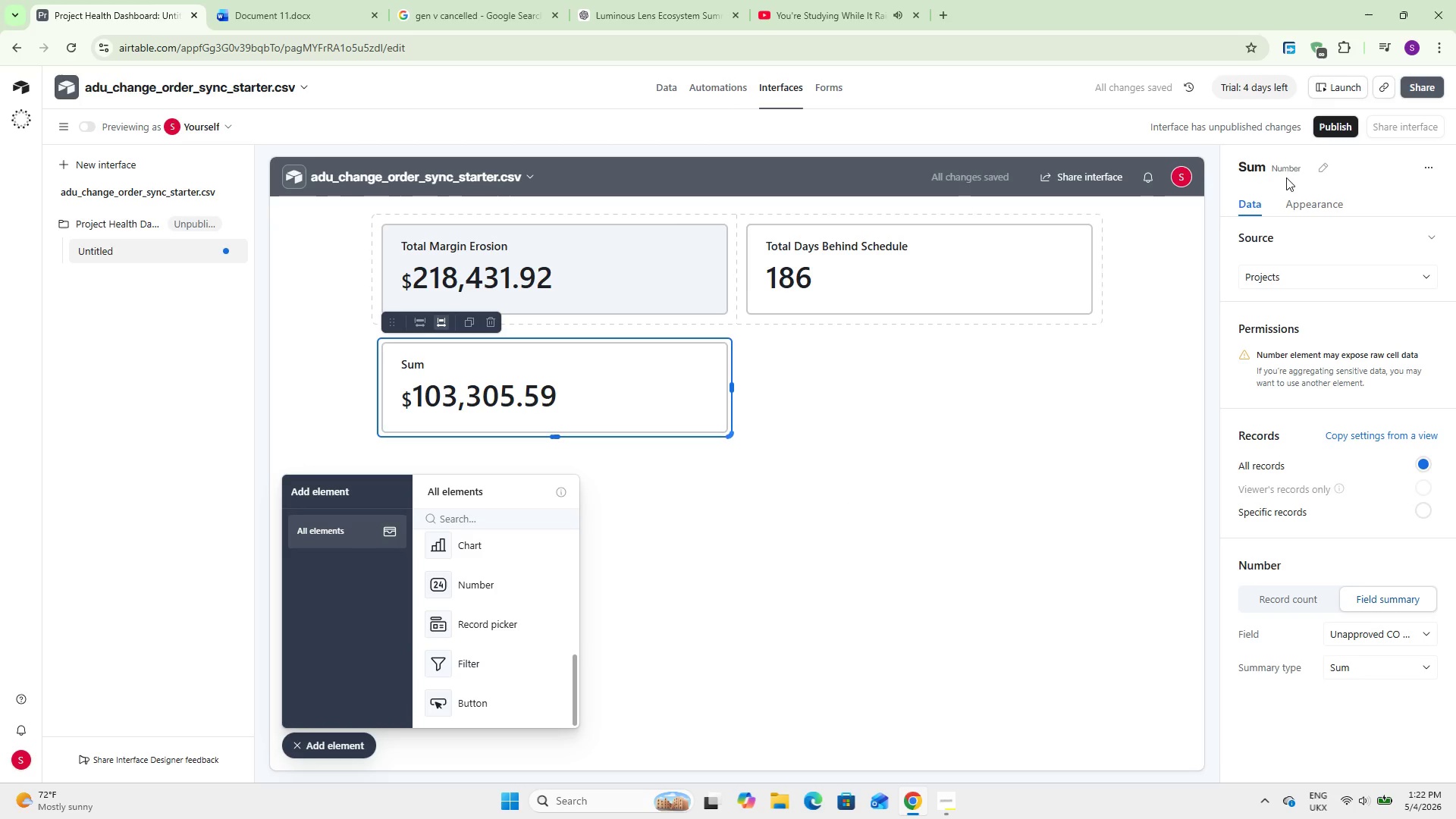 
double_click([1289, 171])
 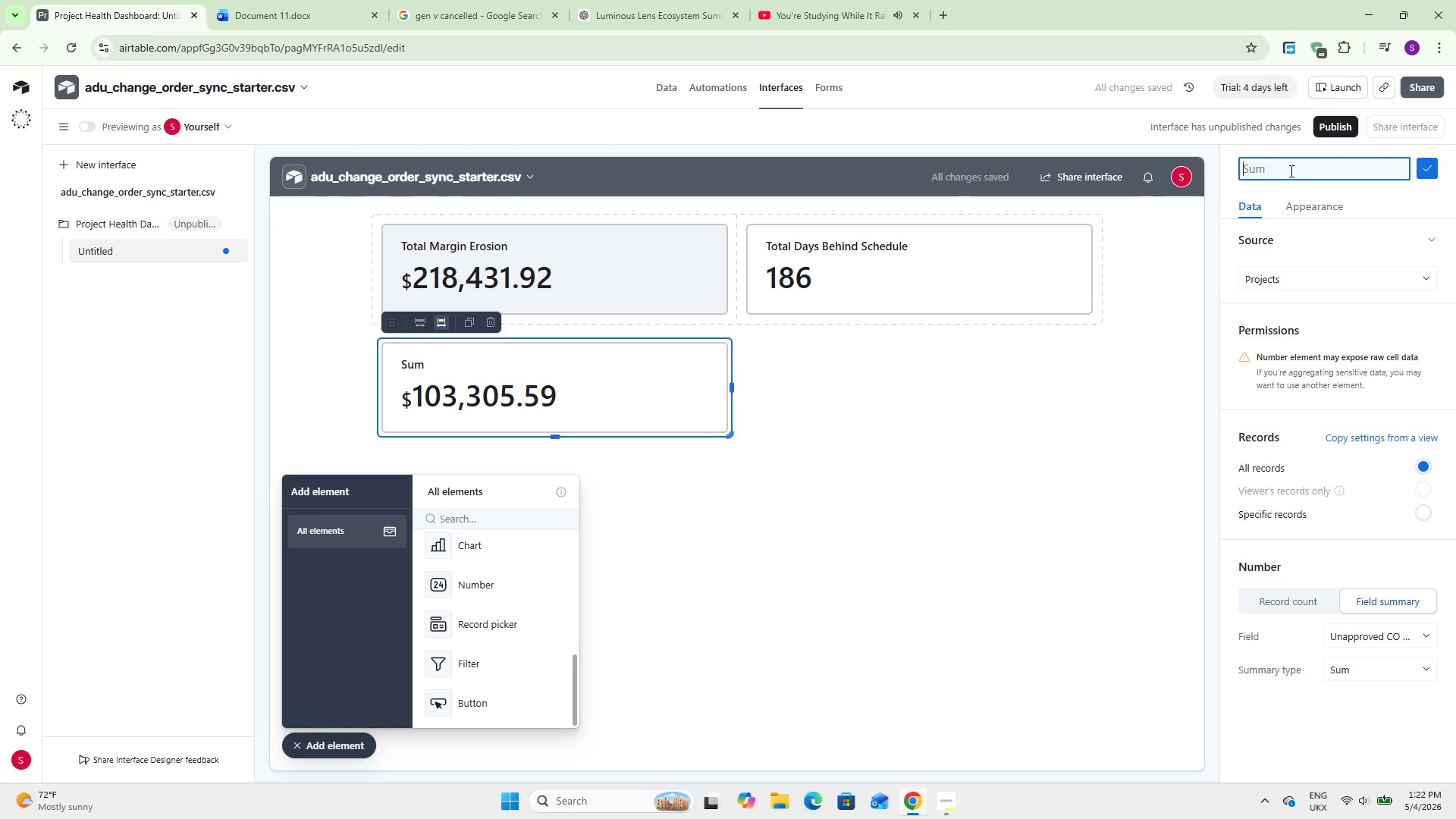 
type(Pending Unapproved Change Orders $)
 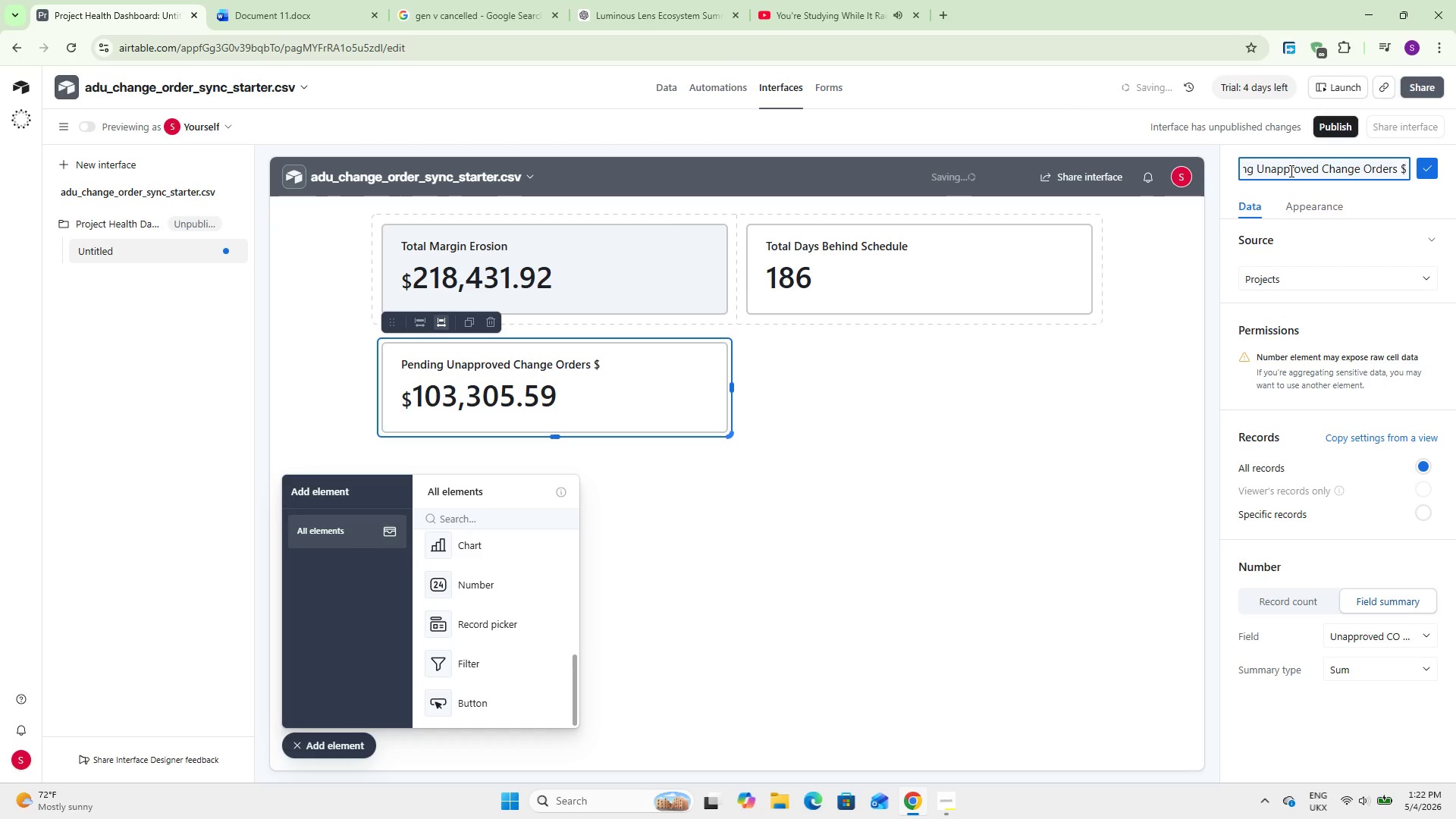 
left_click([1423, 162])
 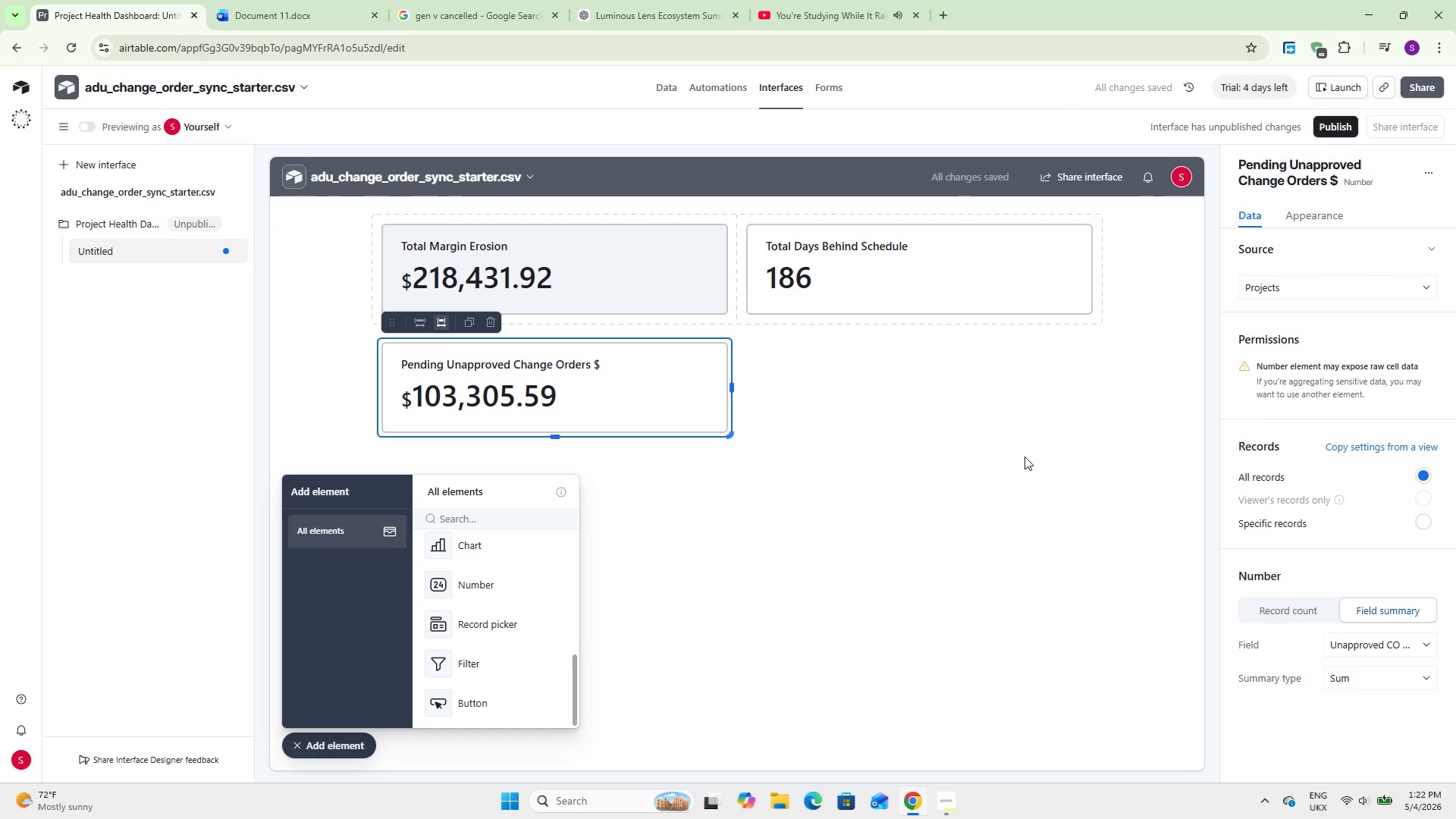 
left_click([921, 493])
 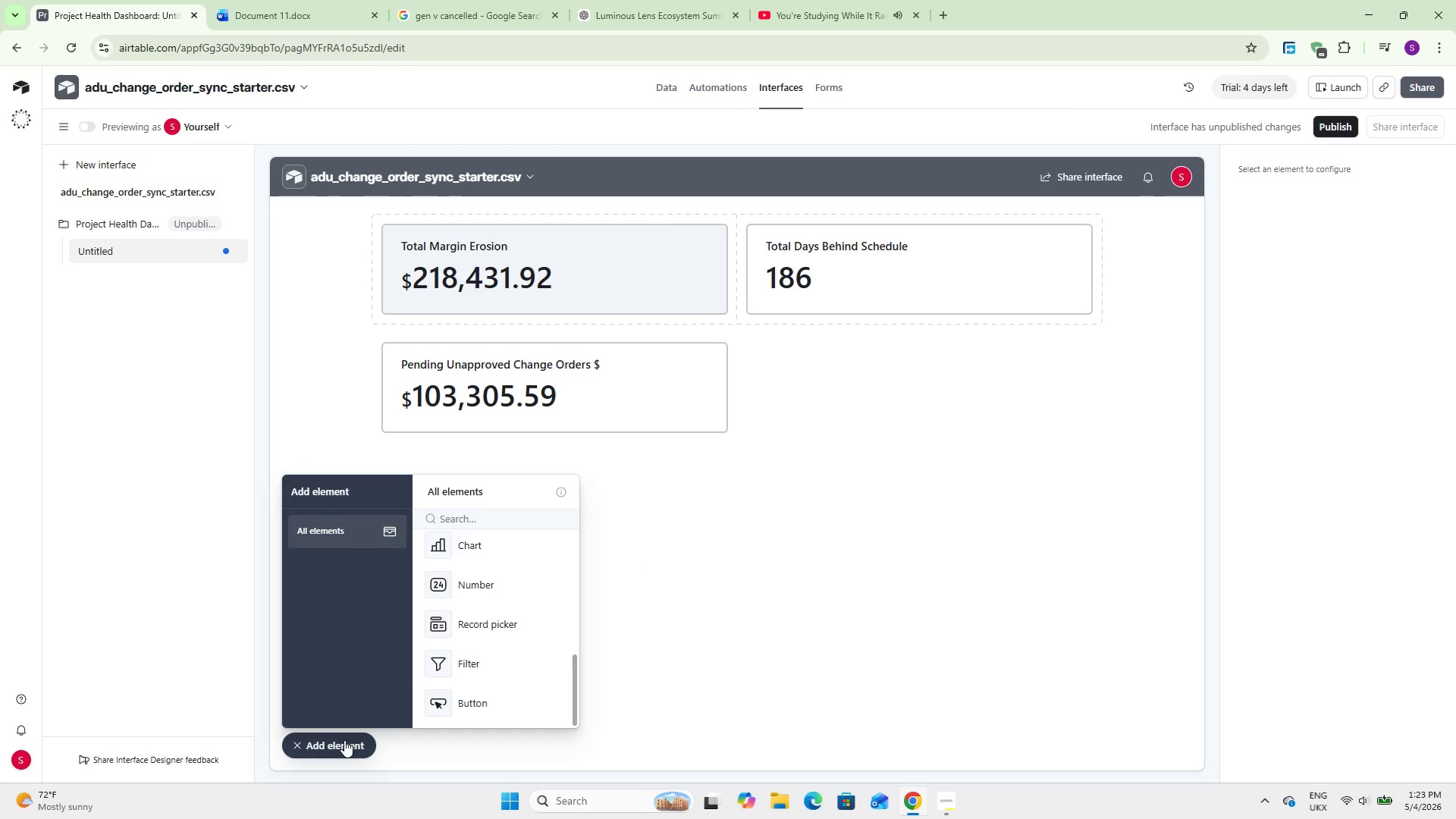 
wait(18.67)
 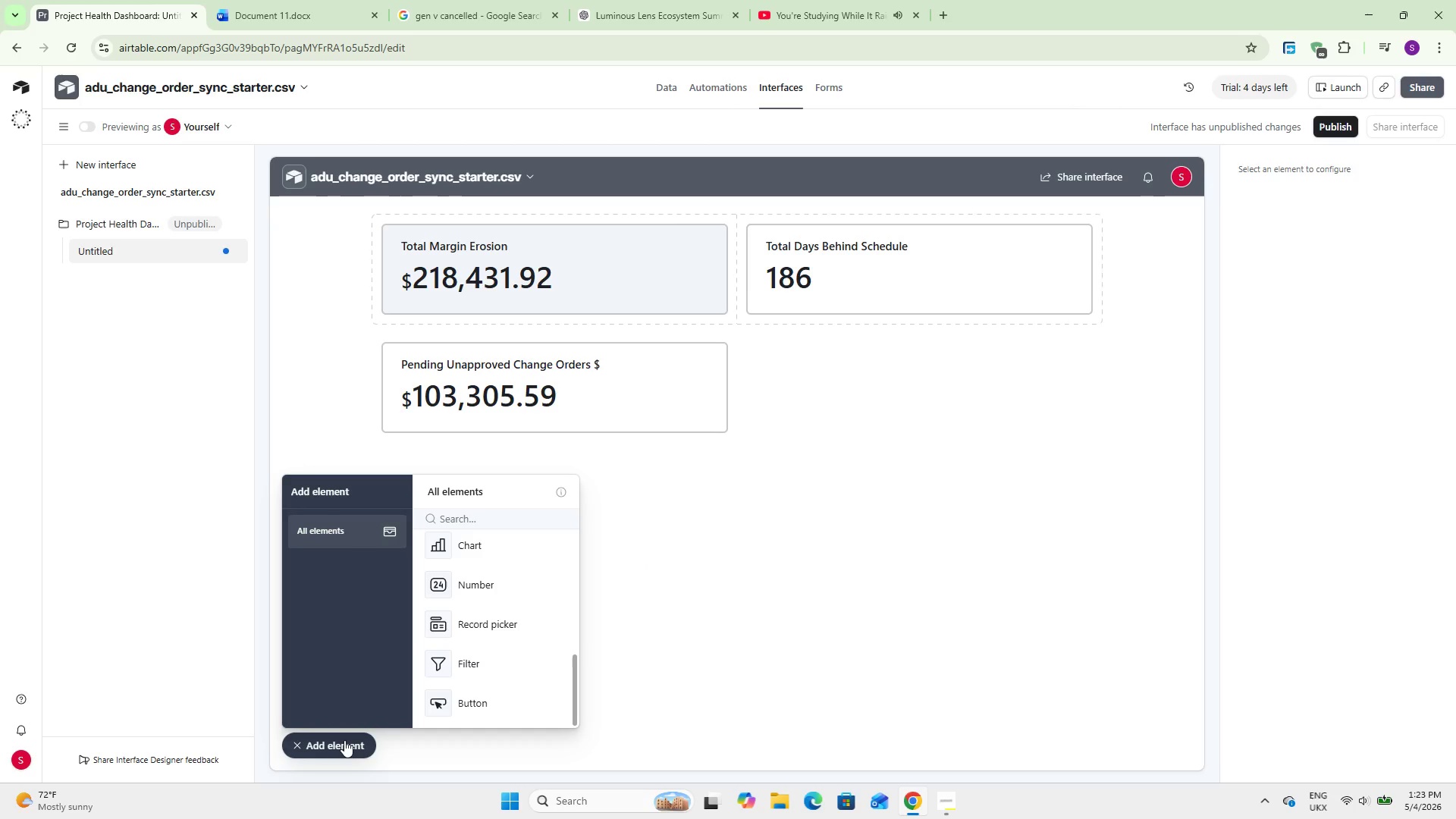 
left_click([452, 519])
 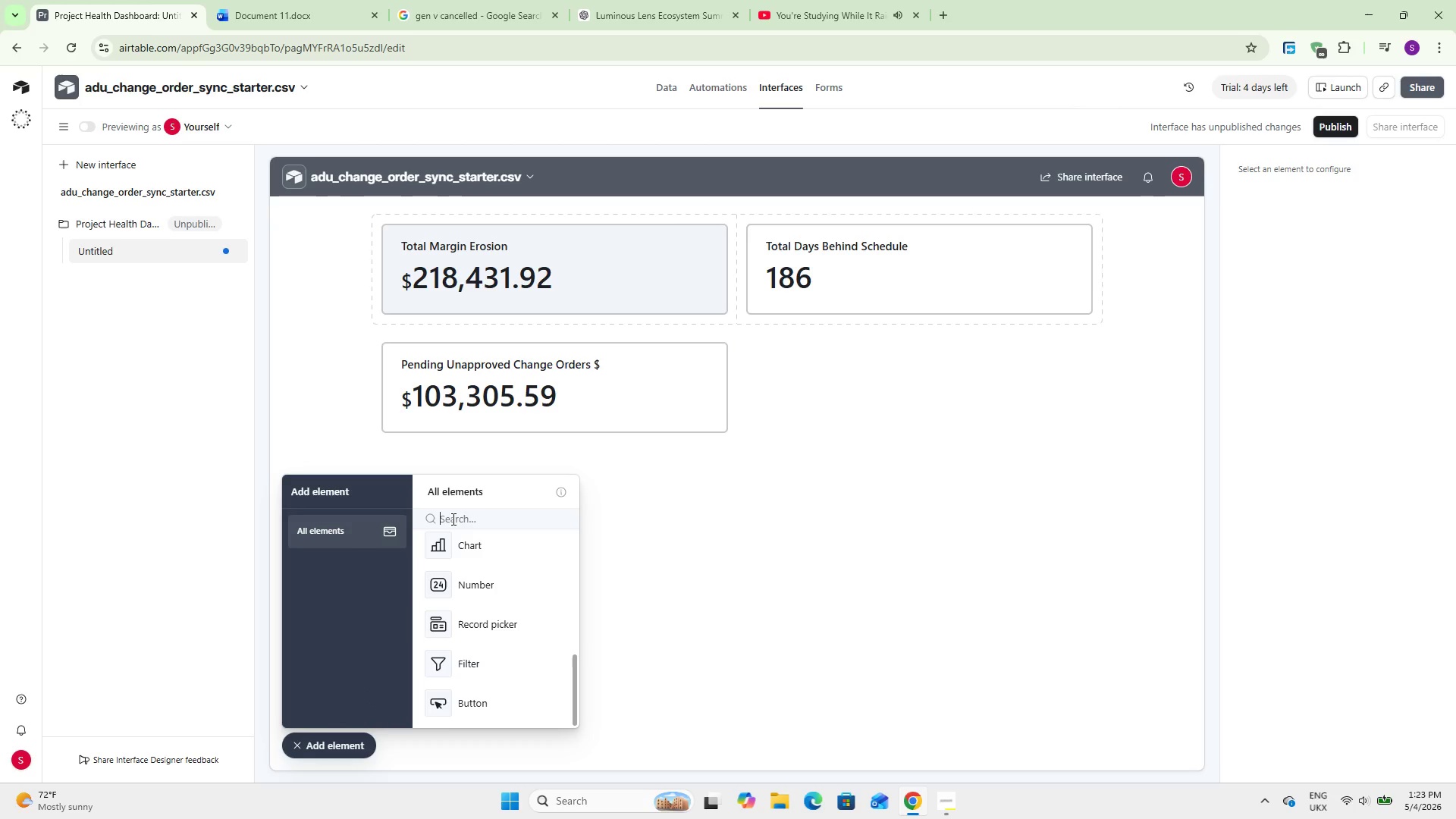 
type(girf)
key(Backspace)
 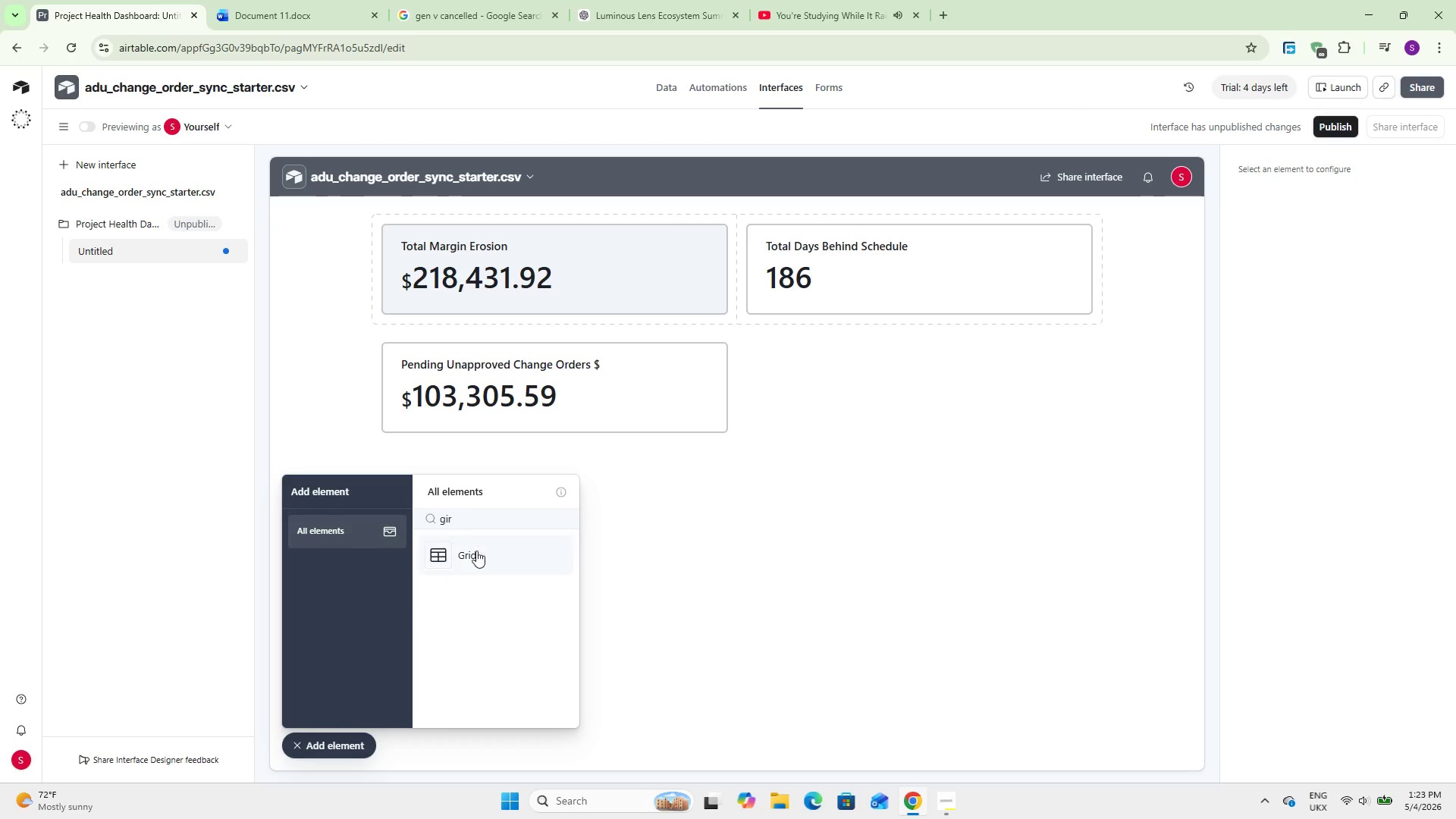 
left_click([478, 552])
 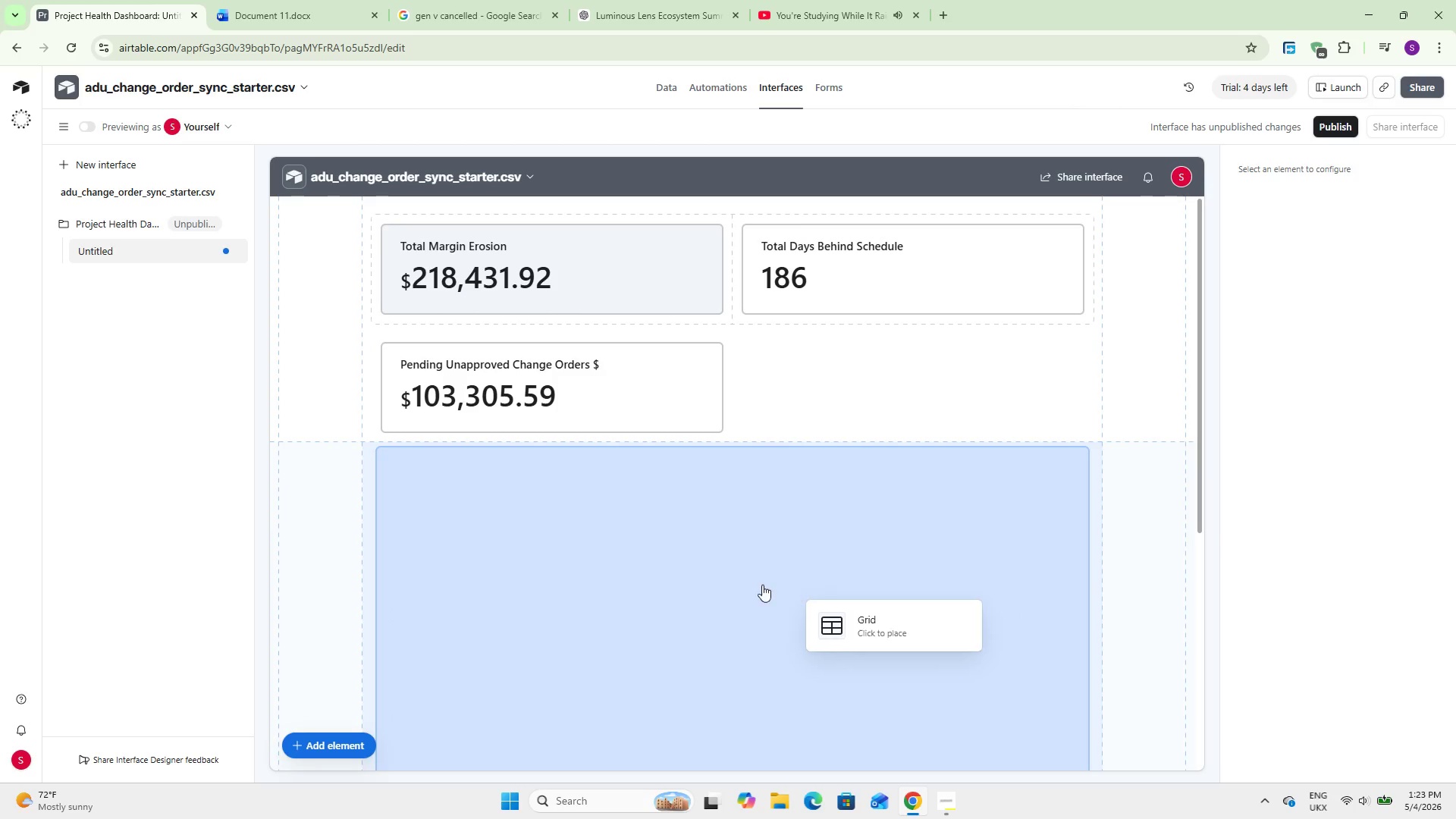 
left_click([761, 584])
 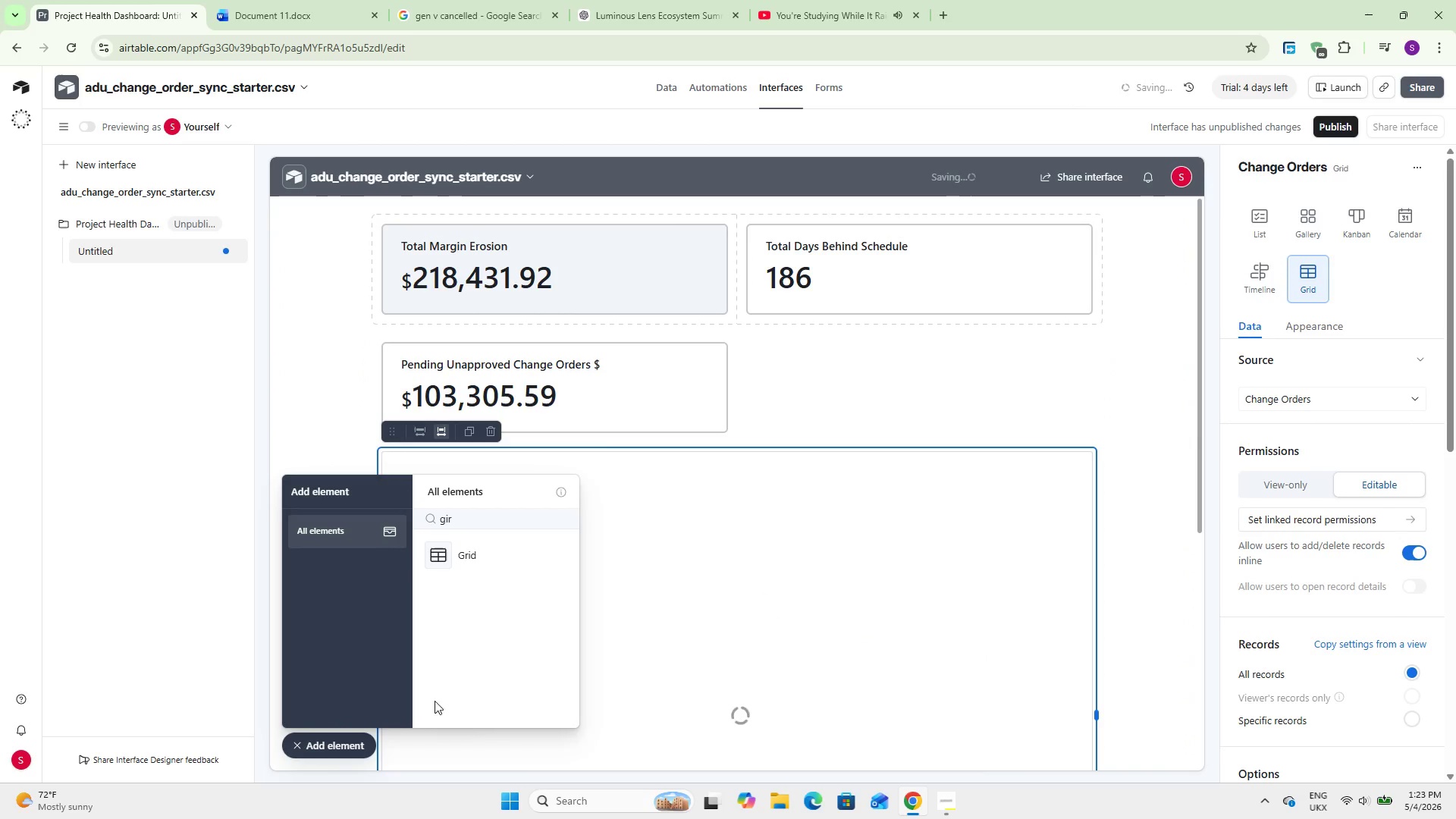 
left_click([347, 742])
 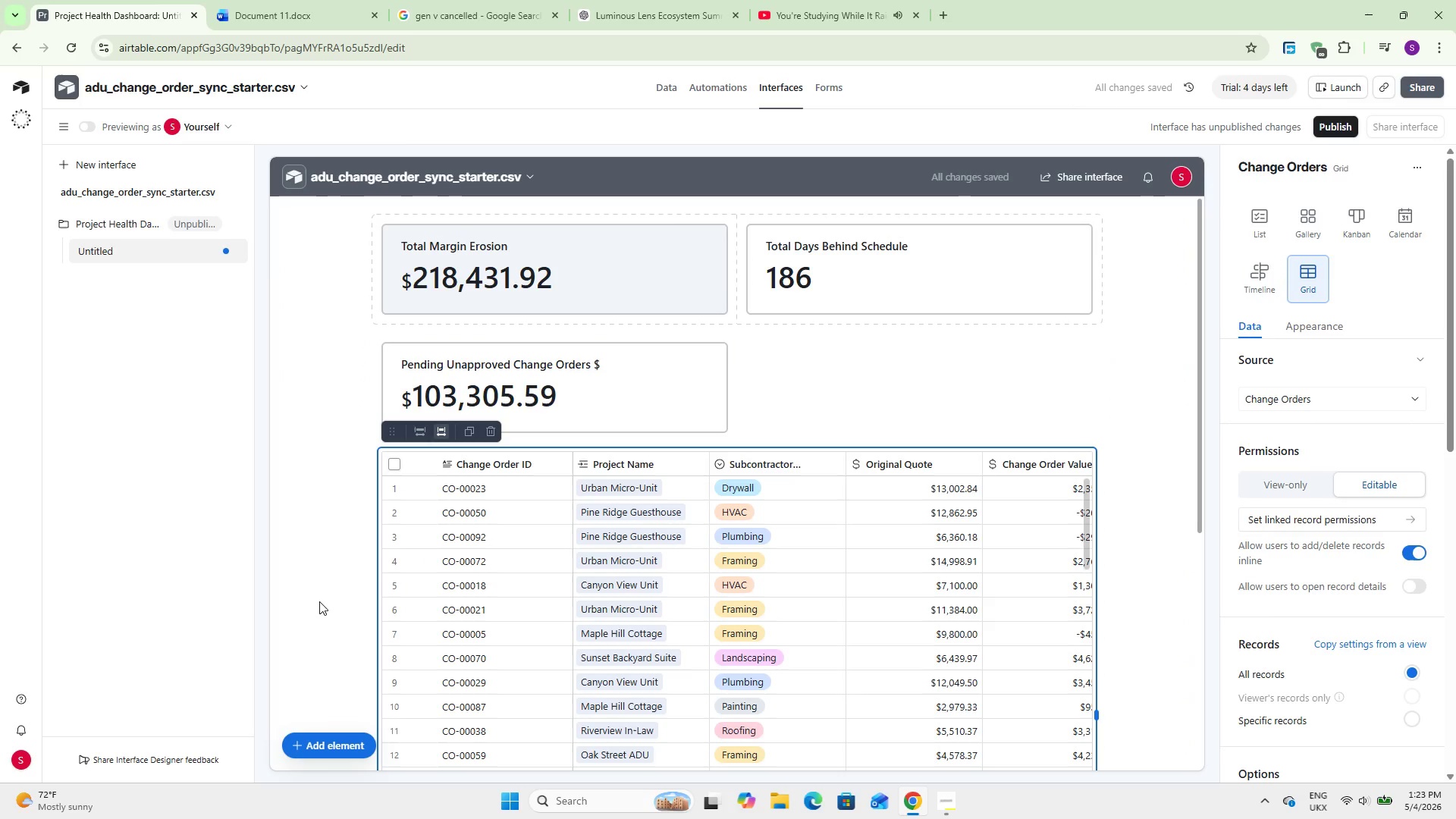 
left_click([1307, 394])
 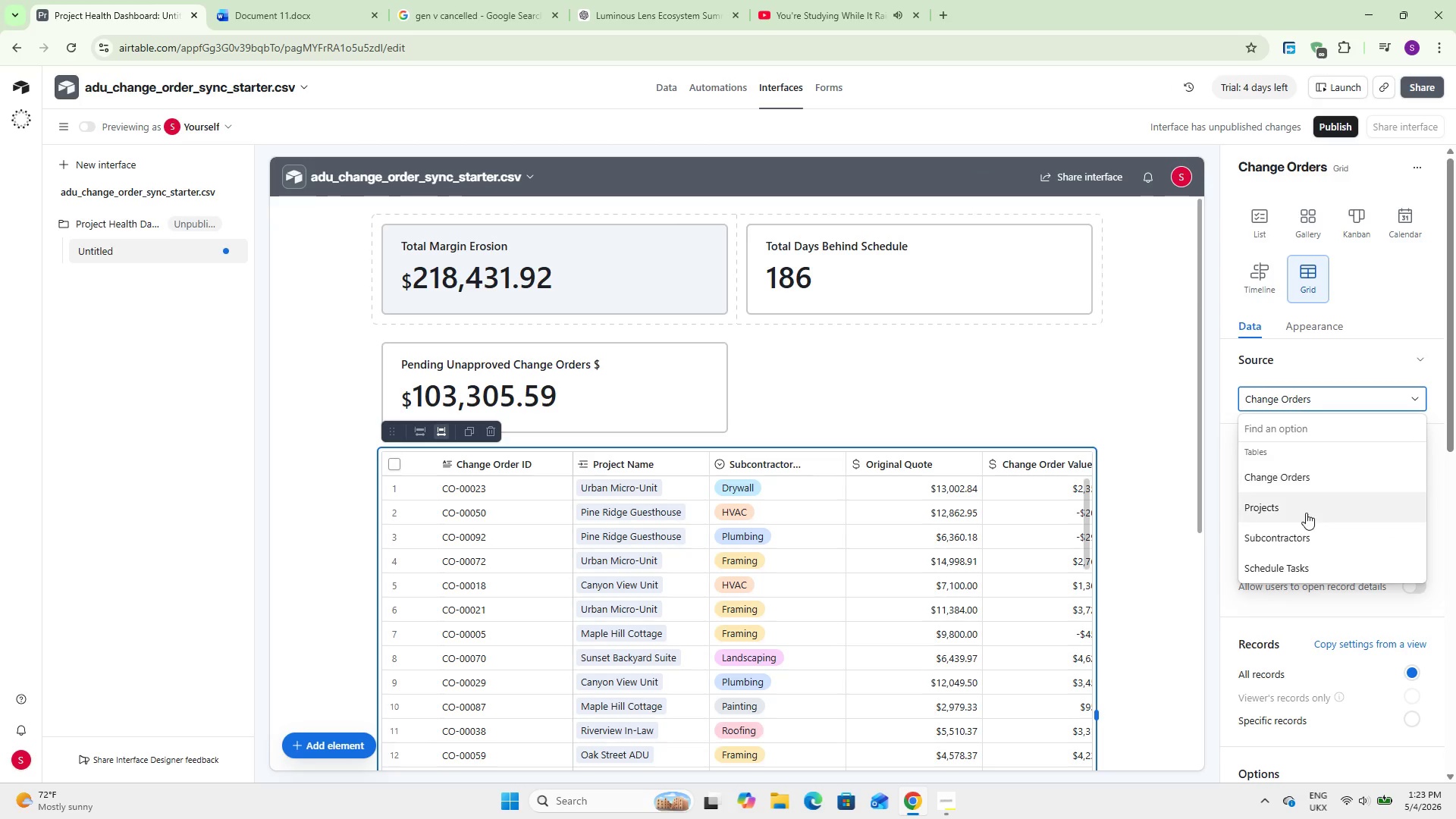 
left_click([1306, 513])
 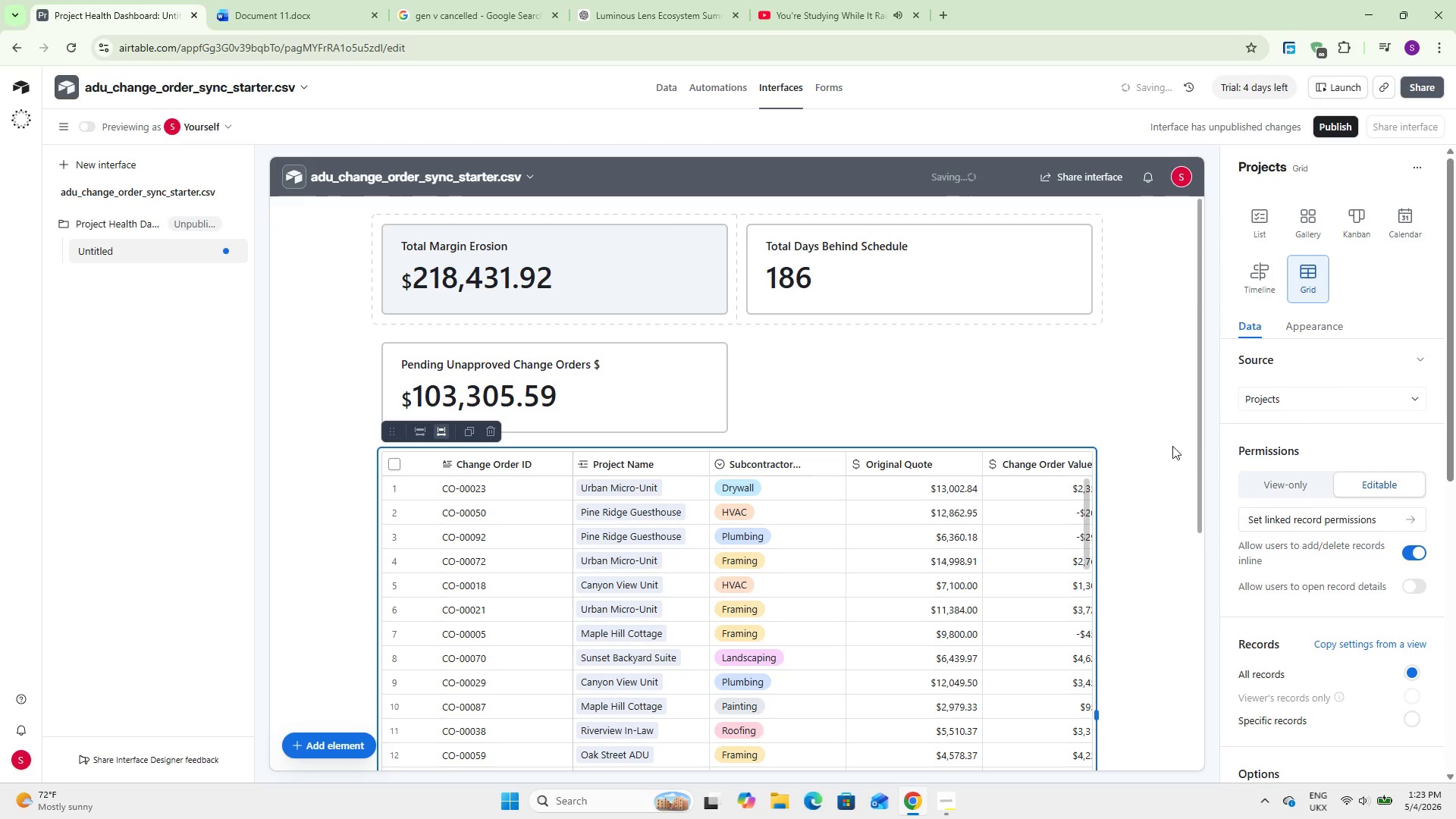 
scroll: coordinate [982, 518], scroll_direction: down, amount: 4.0
 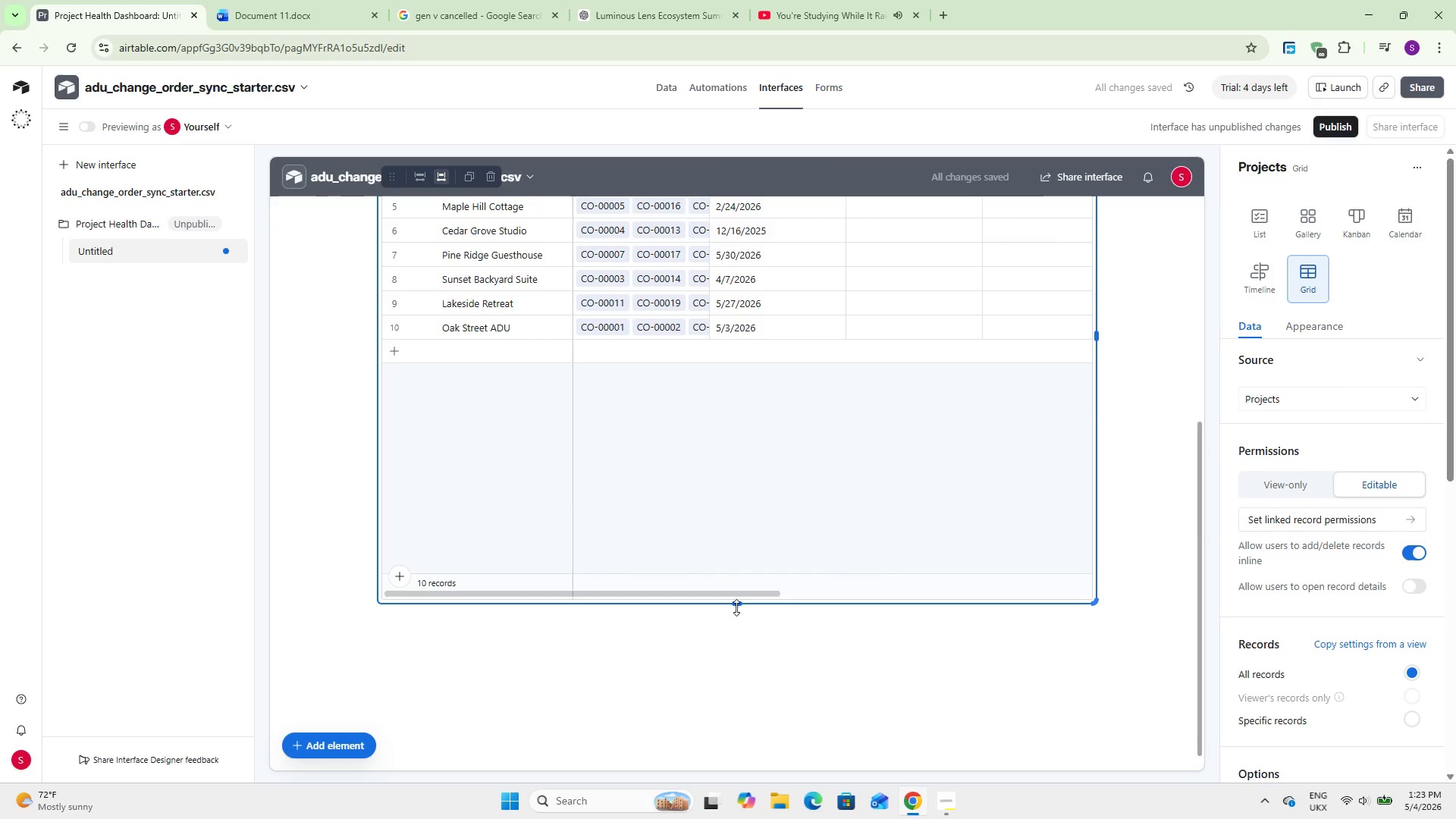 
left_click_drag(start_coordinate=[736, 607], to_coordinate=[704, 380])
 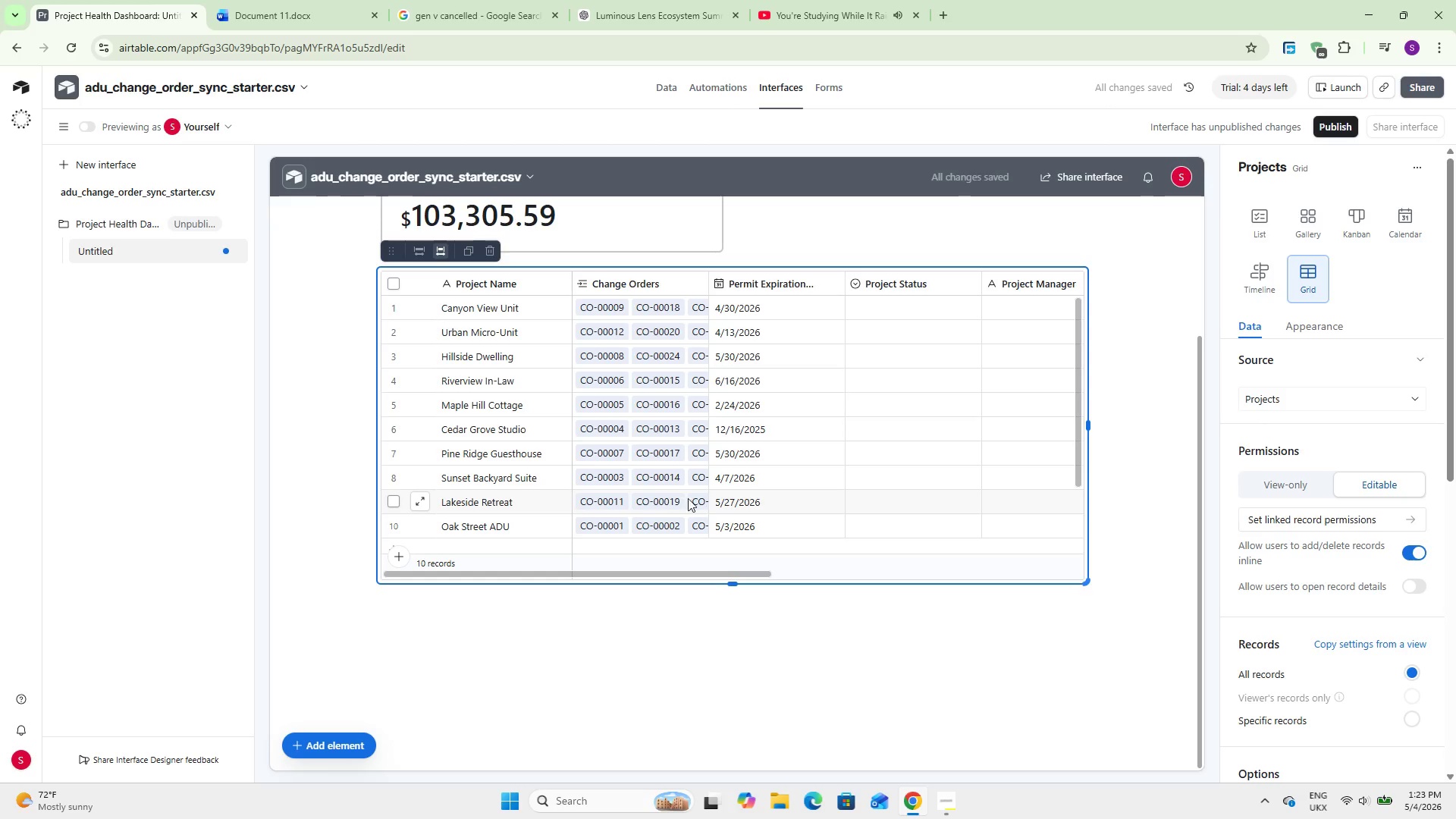 
wait(5.16)
 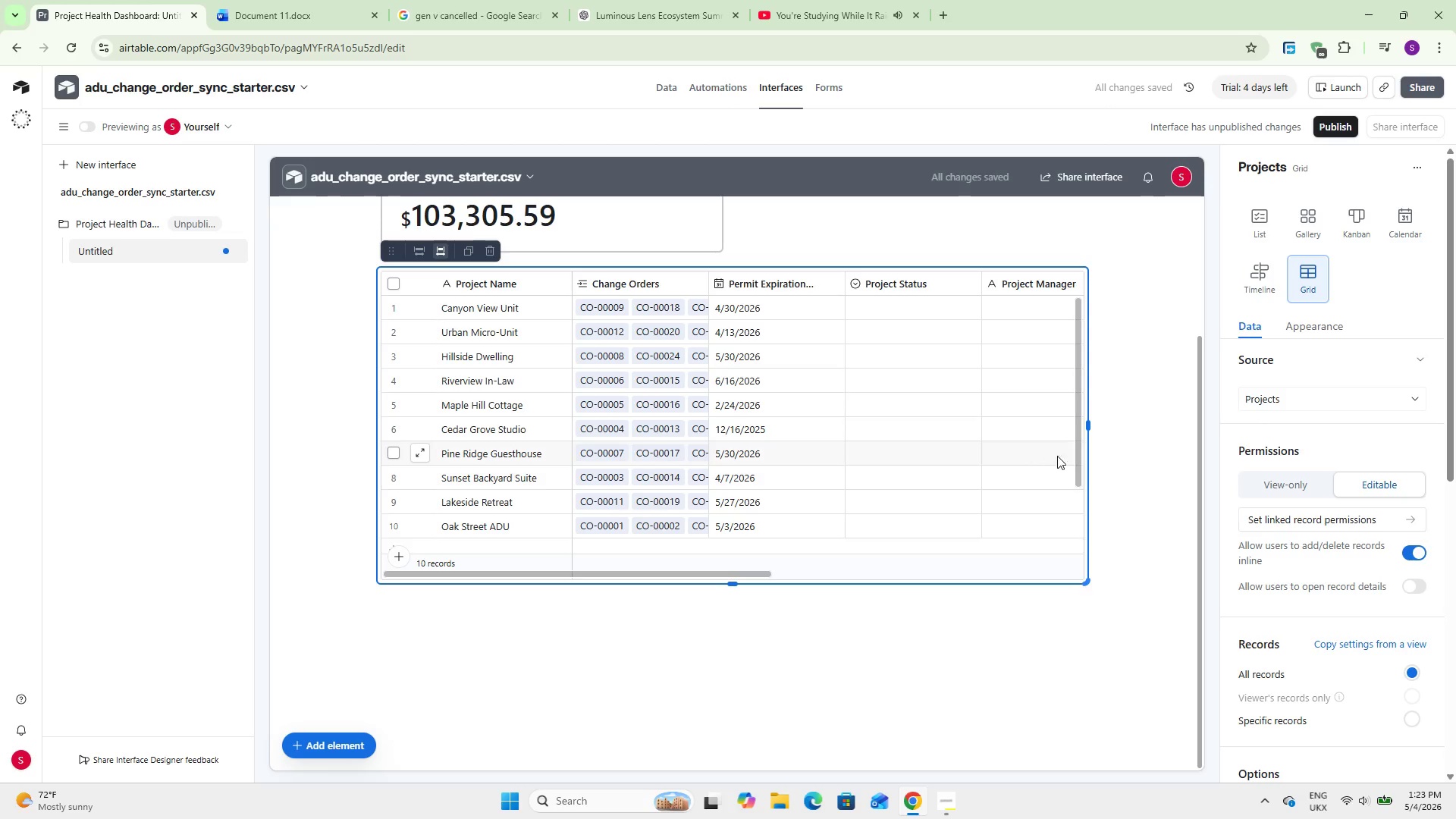 
scroll: coordinate [1302, 554], scroll_direction: down, amount: 7.0
 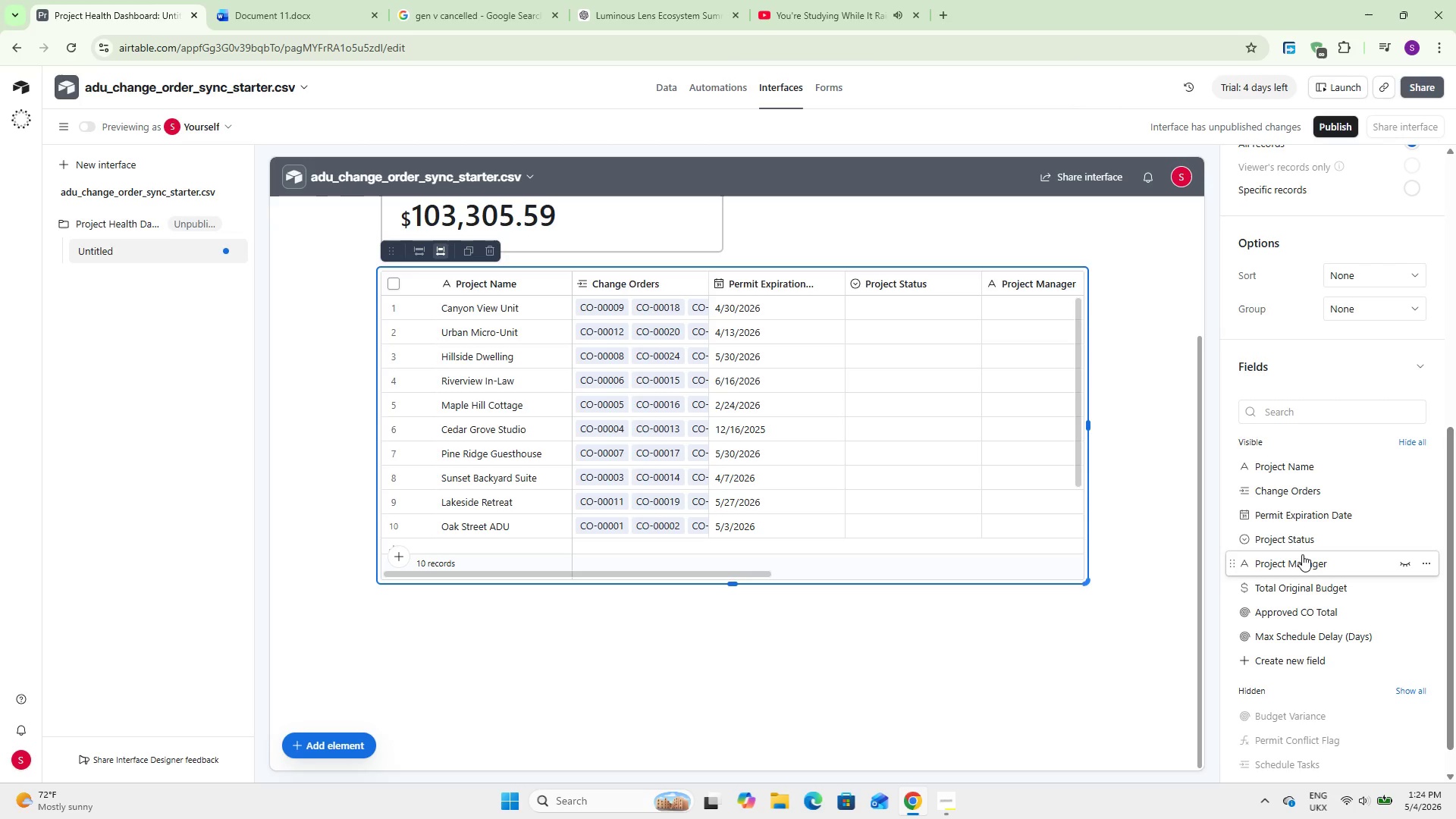 
wait(38.5)
 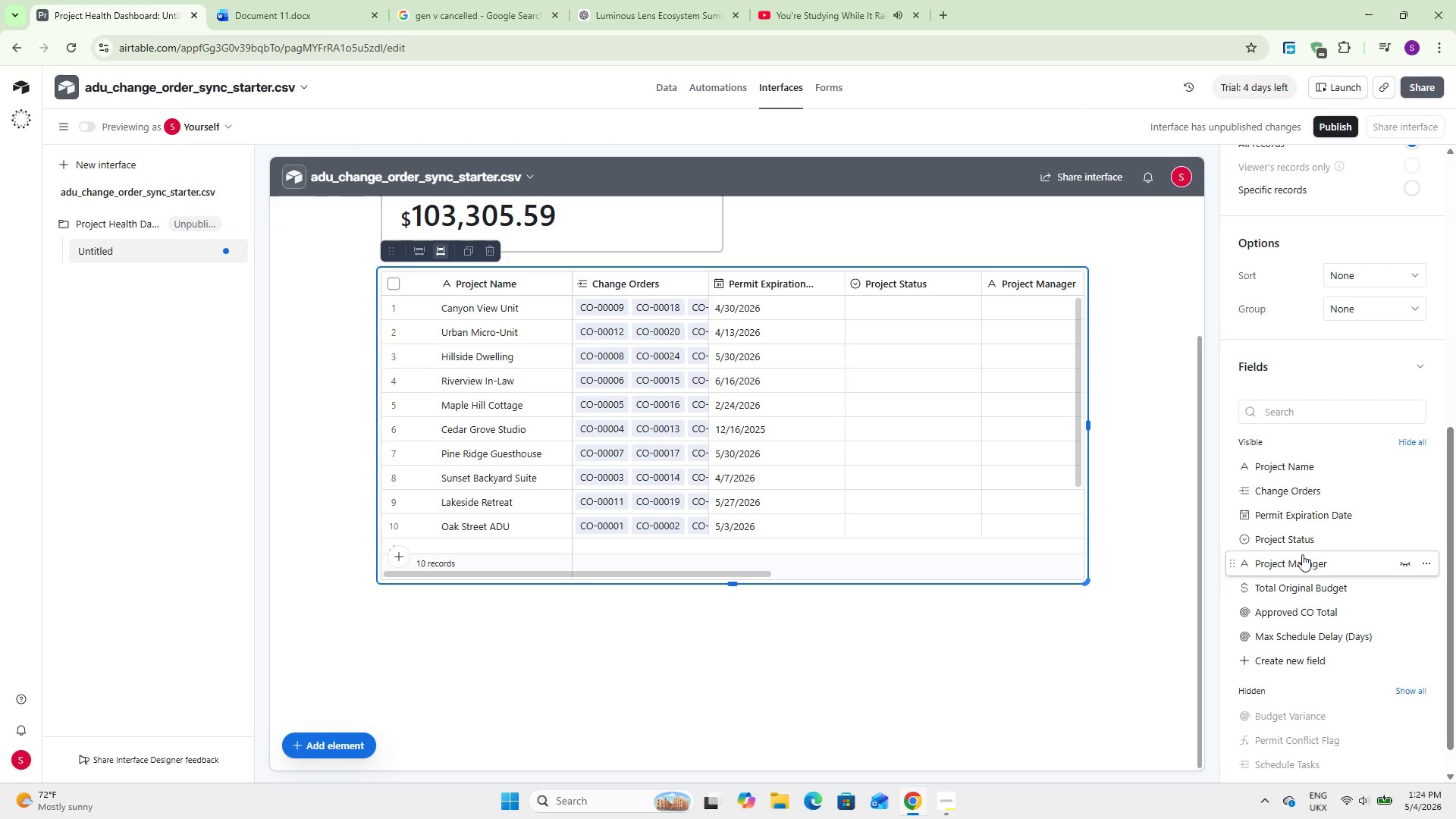 
left_click([1398, 613])
 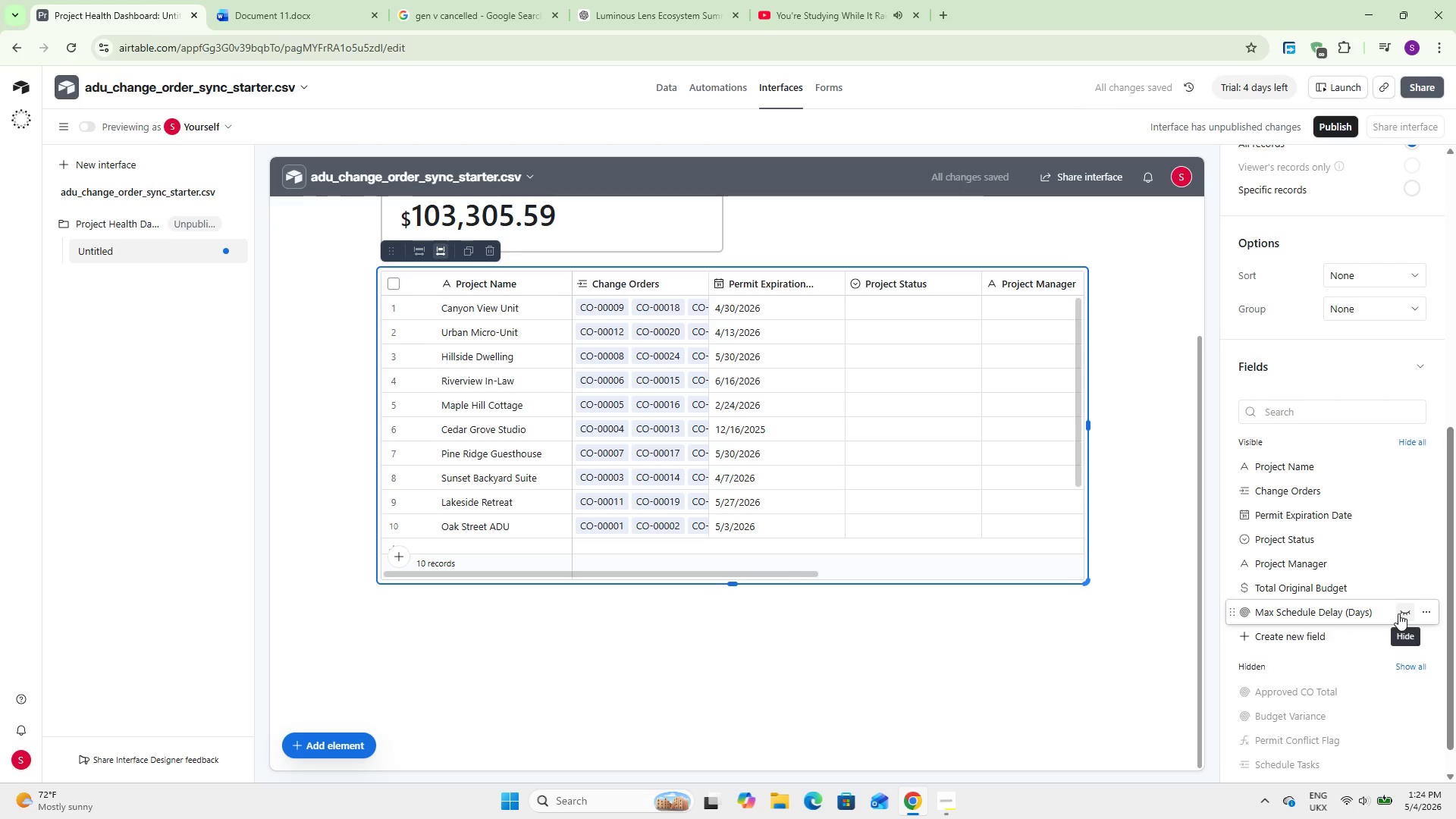 
scroll: coordinate [1310, 537], scroll_direction: down, amount: 2.0
 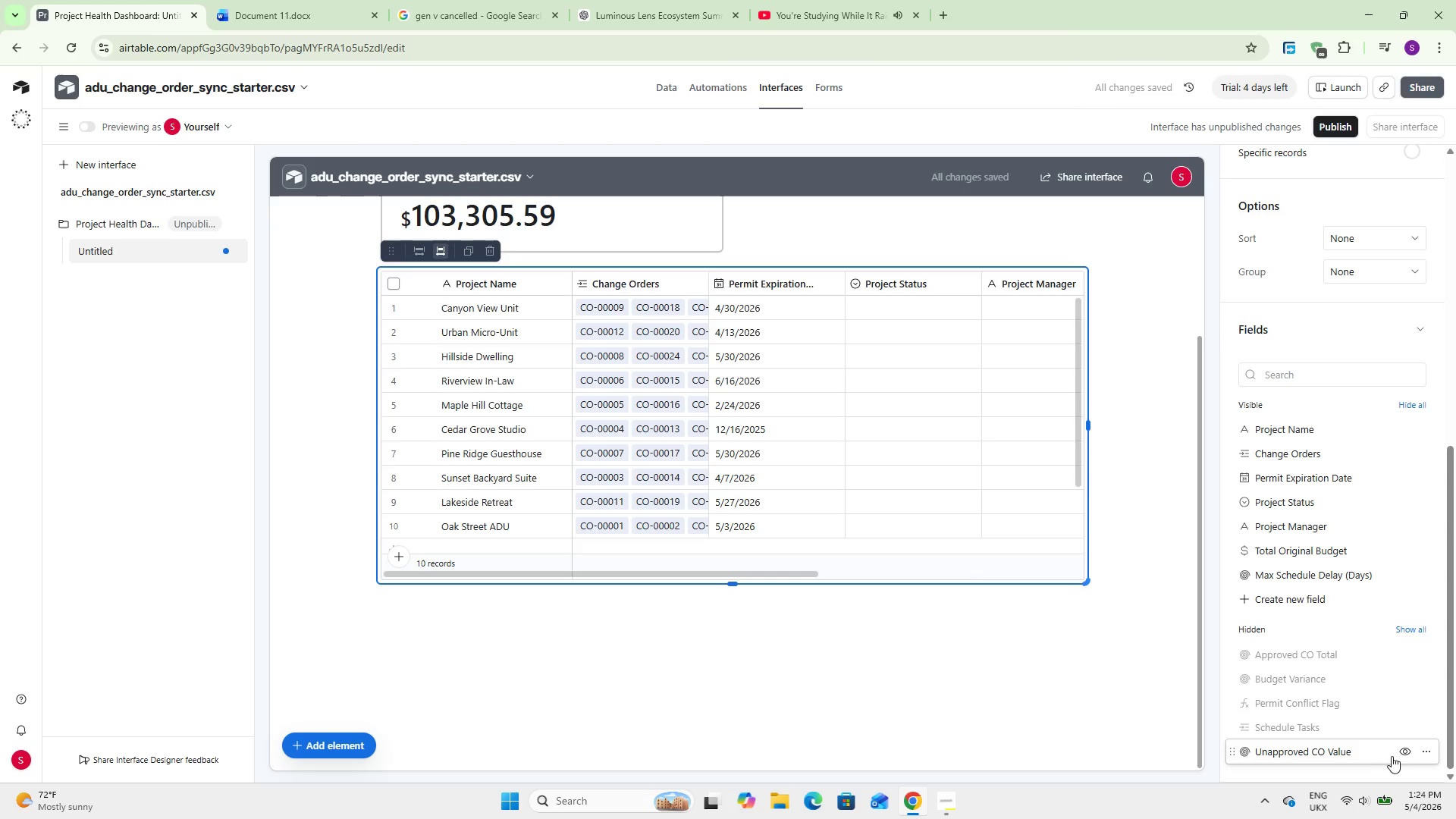 
left_click([1398, 749])
 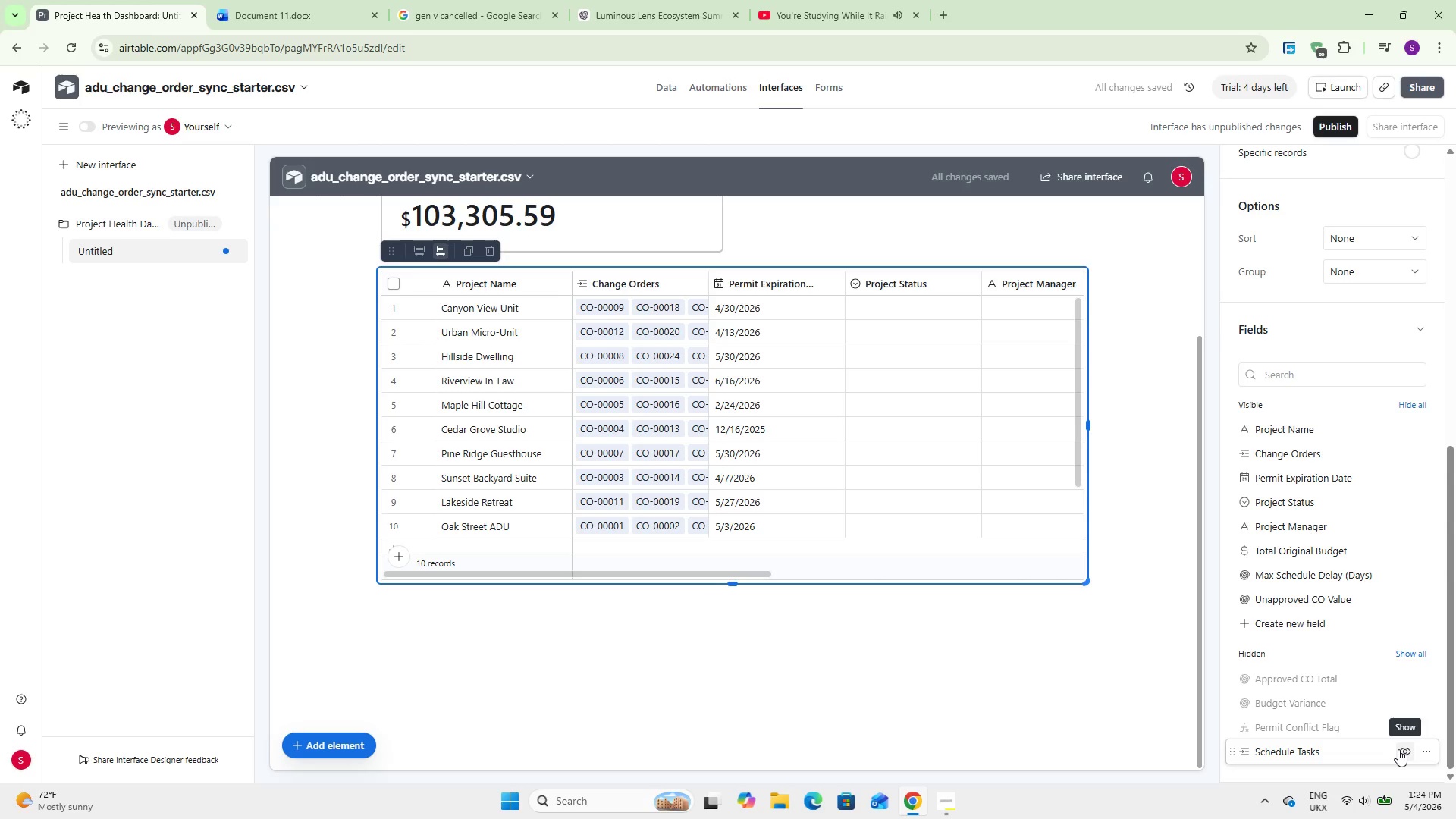 
wait(6.83)
 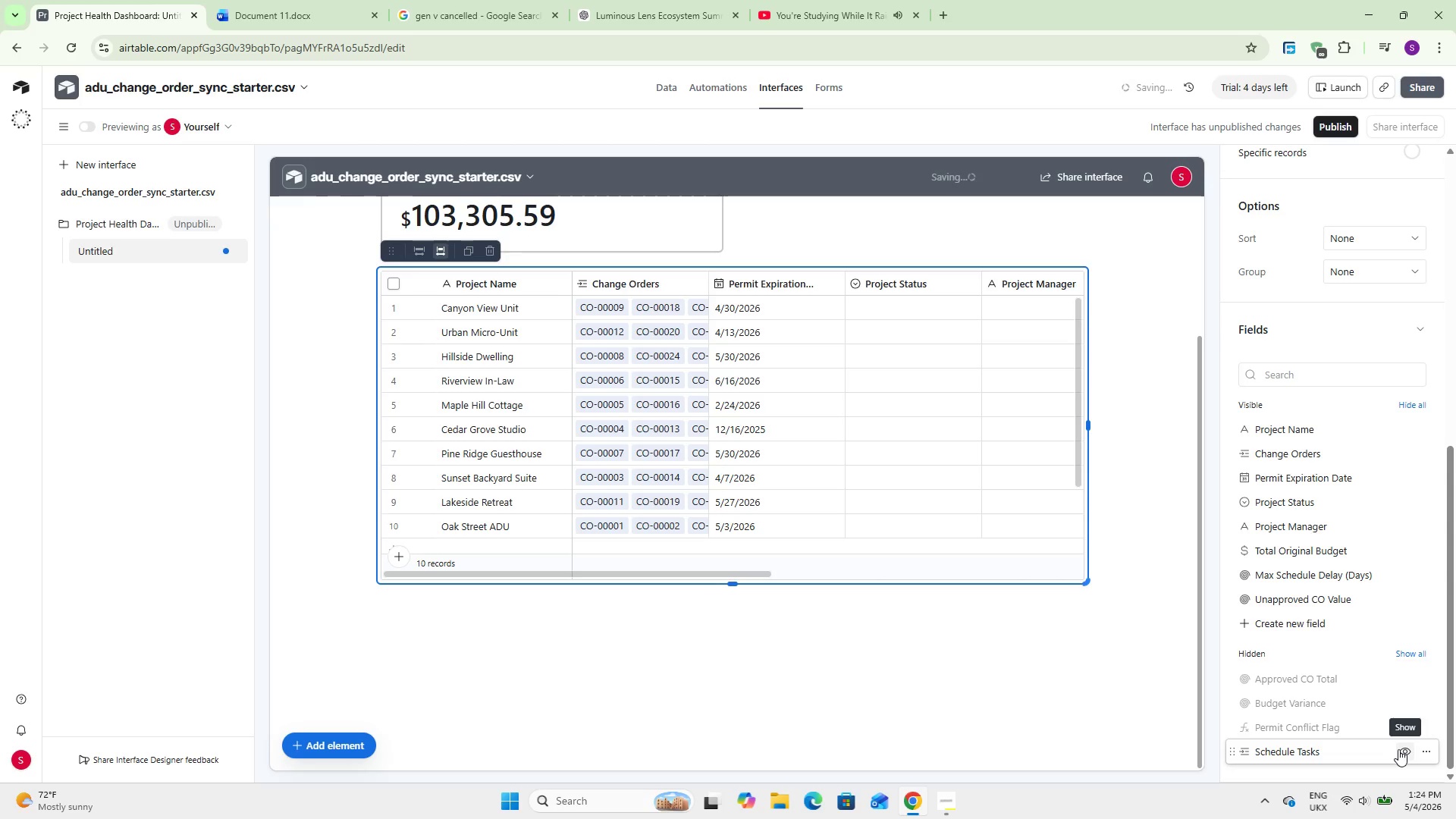 
scroll: coordinate [1357, 686], scroll_direction: down, amount: 5.0
 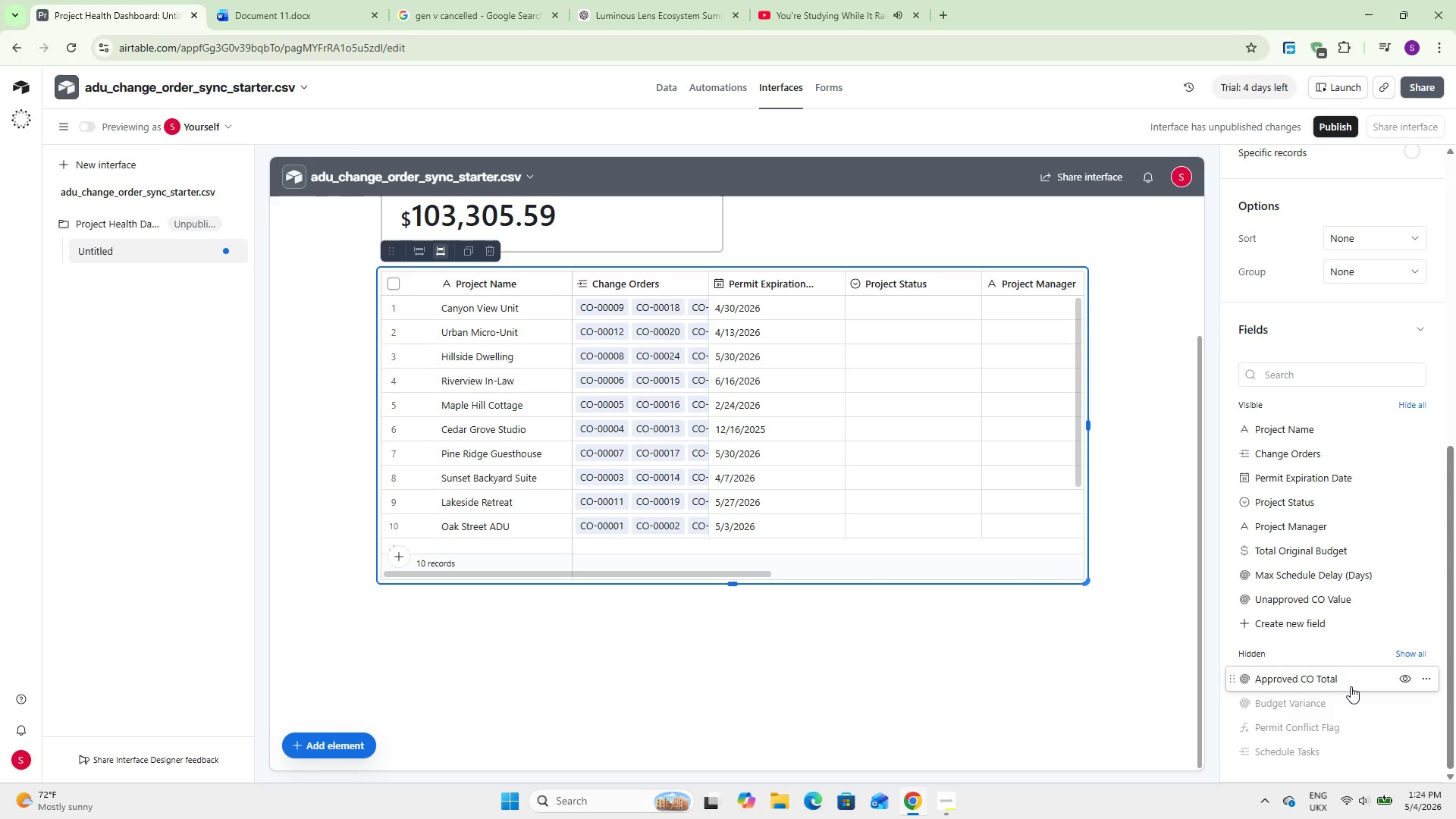 
wait(8.19)
 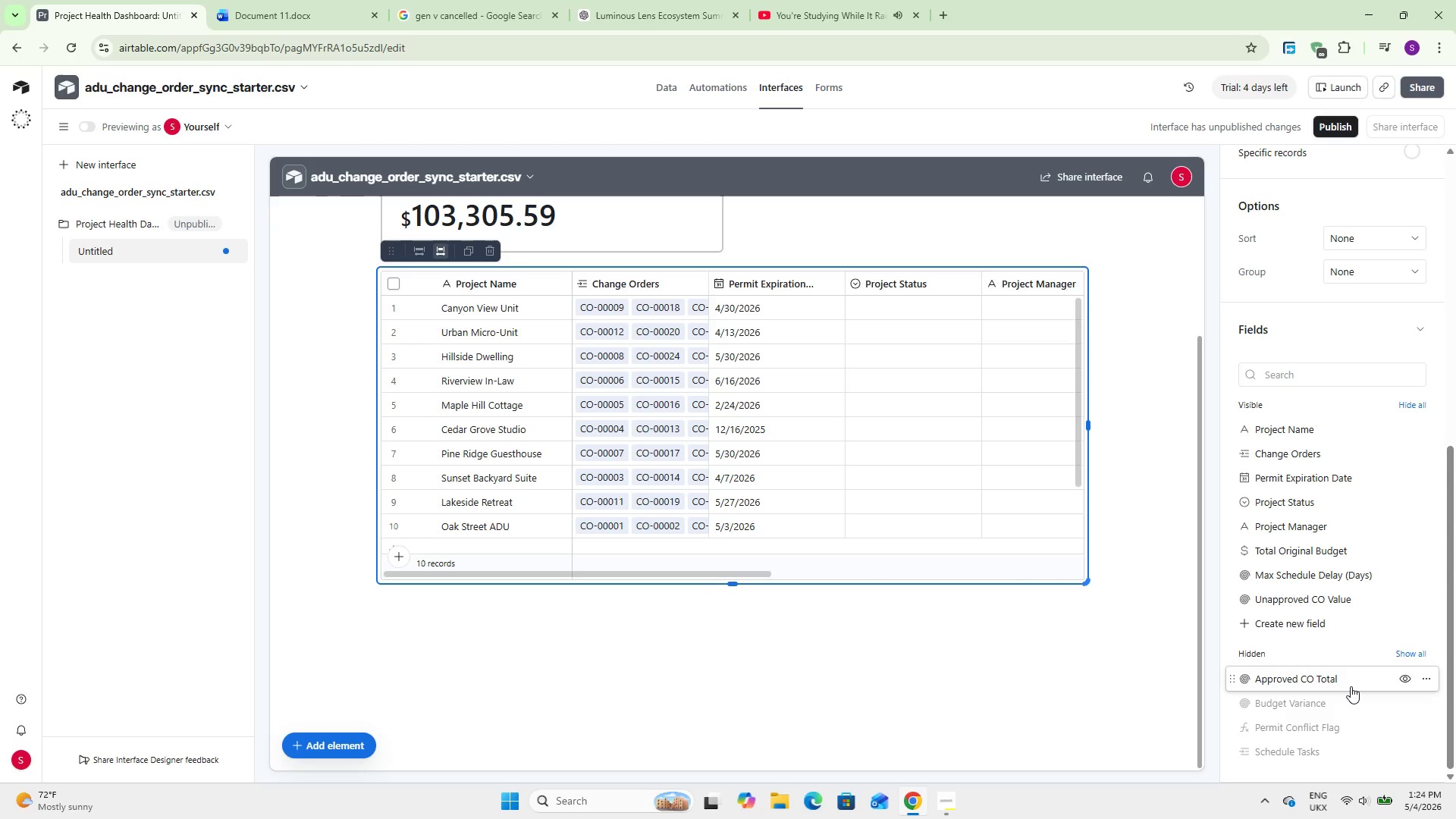 
scroll: coordinate [1351, 686], scroll_direction: down, amount: 4.0
 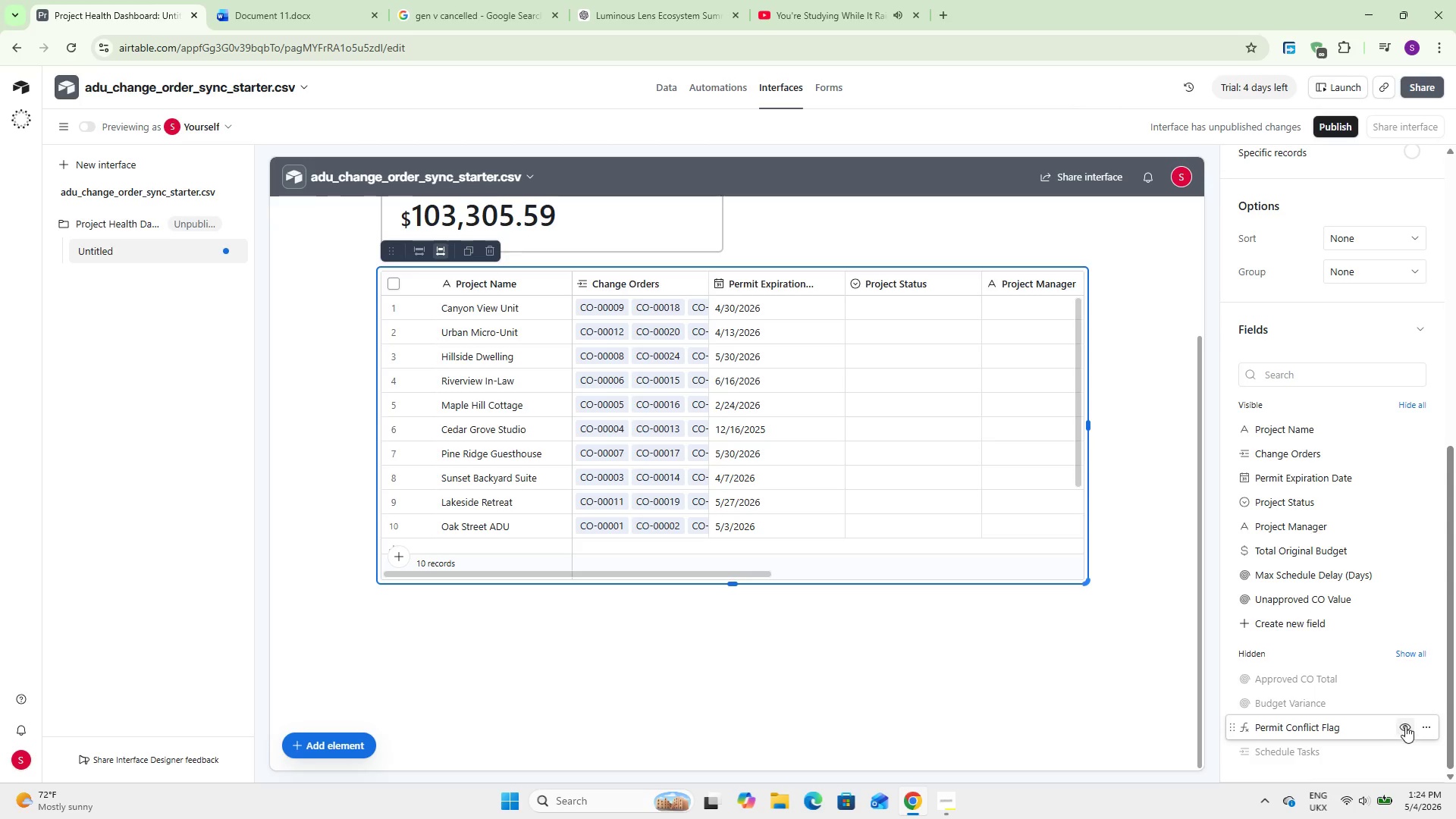 
left_click([1406, 726])
 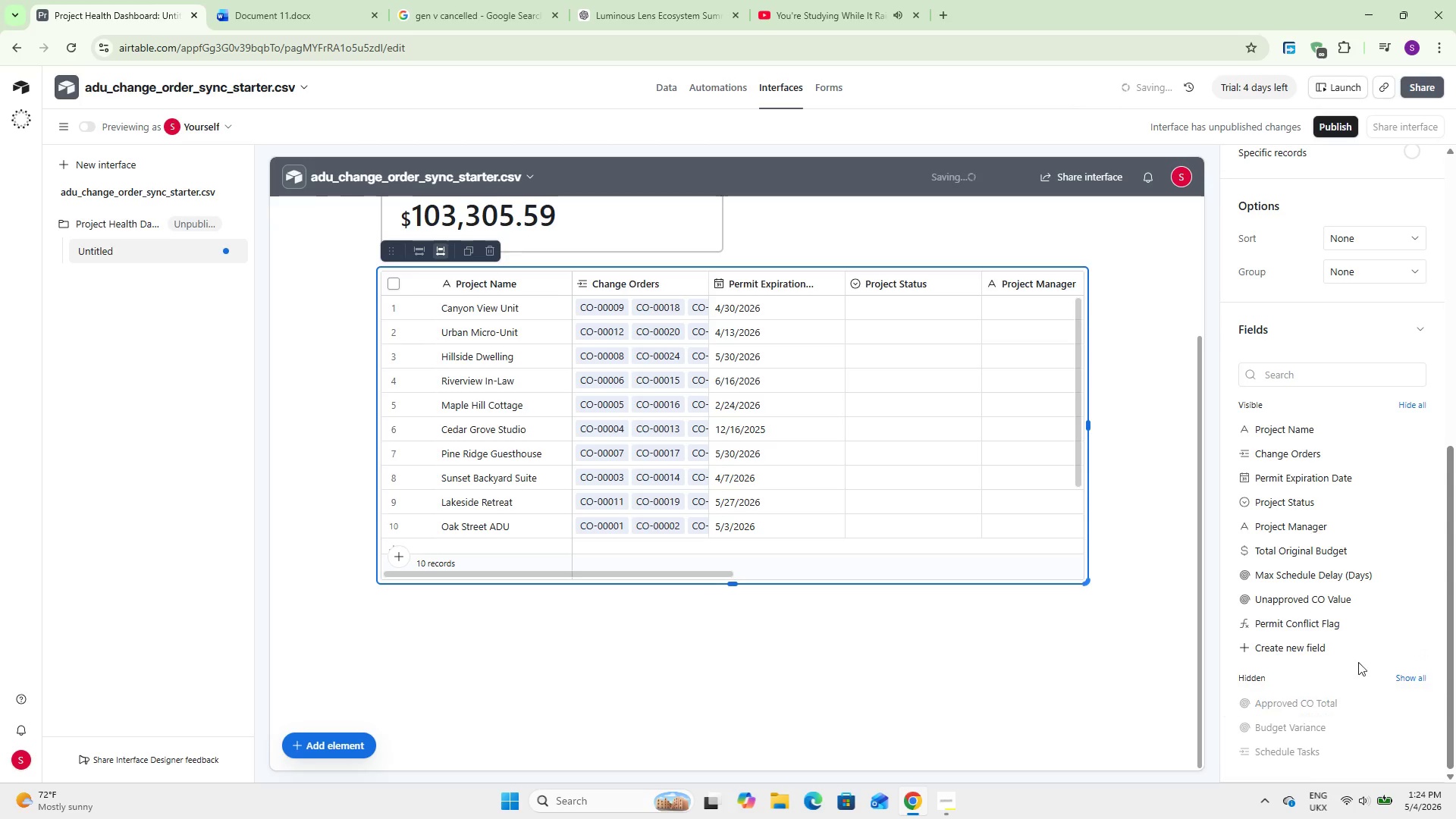 
mouse_move([1291, 499])
 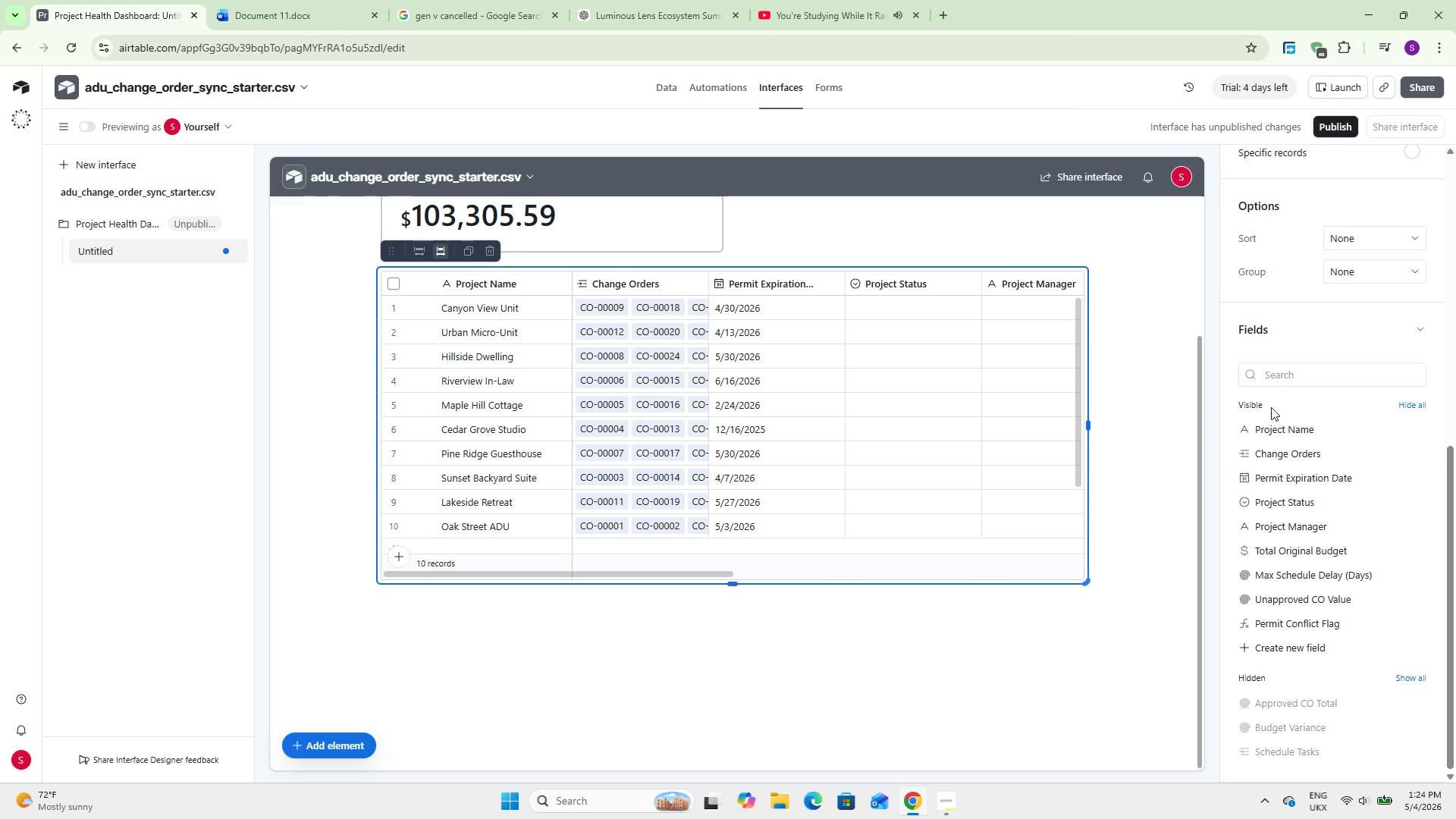 
mouse_move([1283, 438])
 